 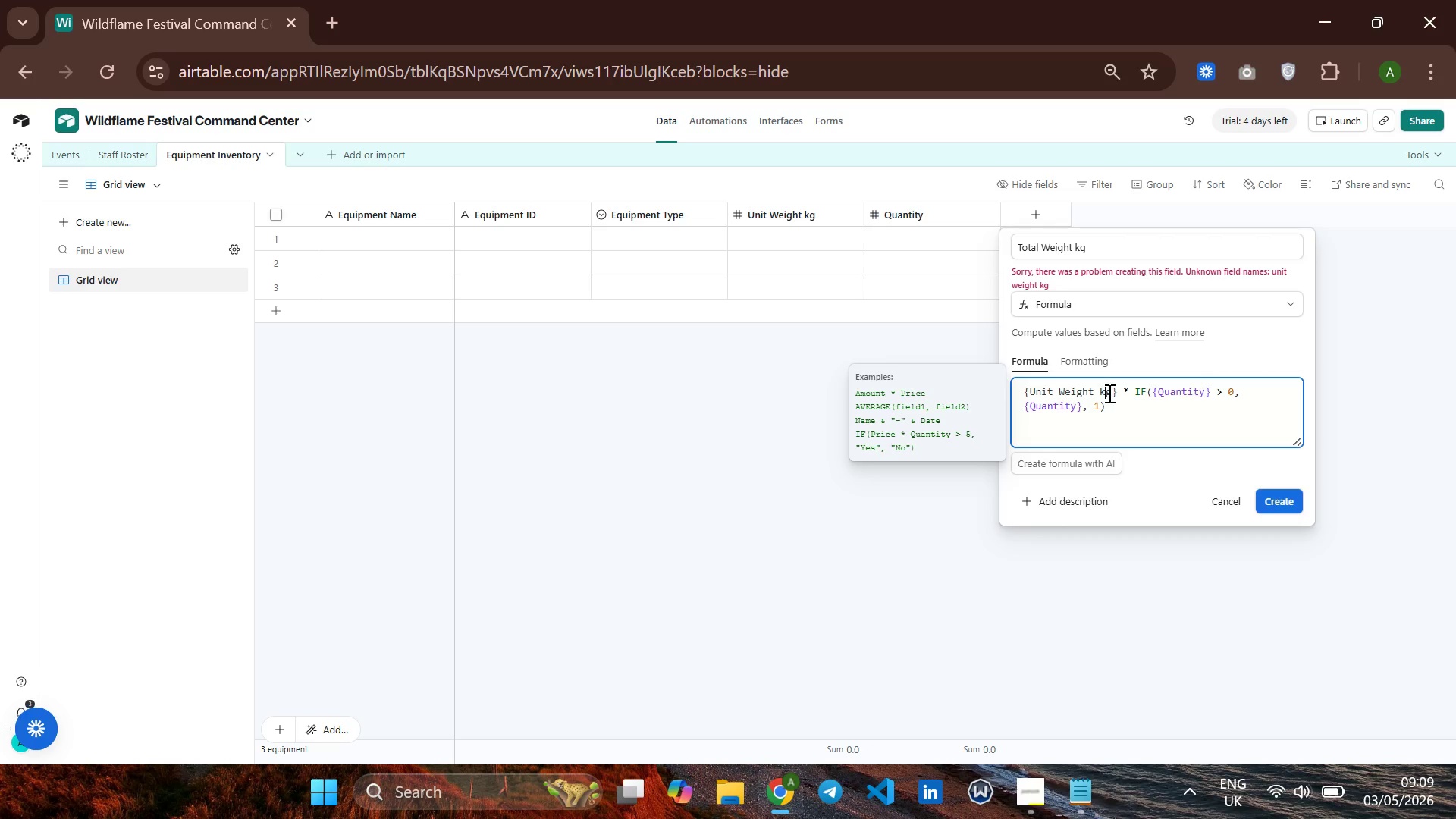 
key(Backspace)
 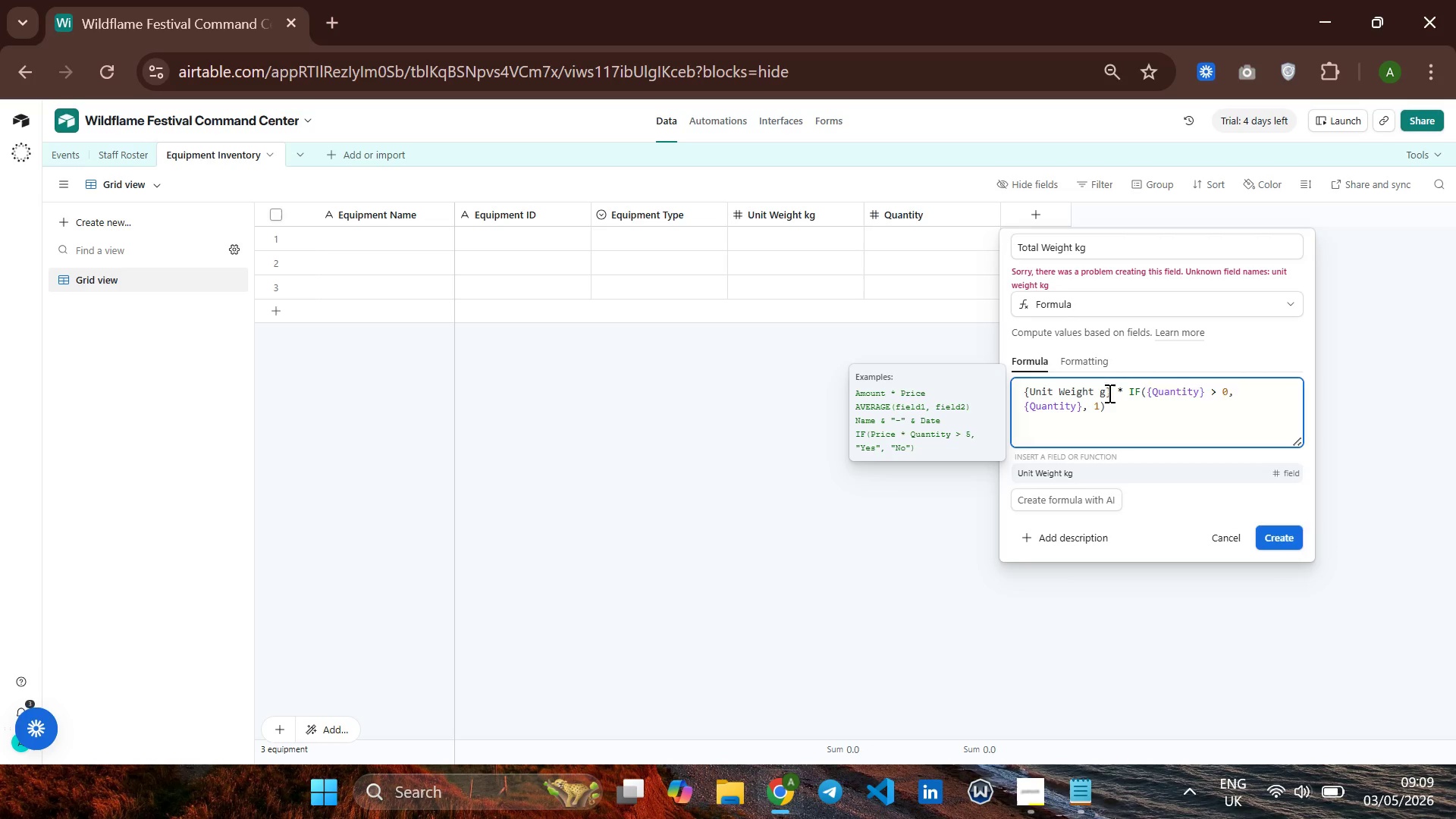 
key(K)
 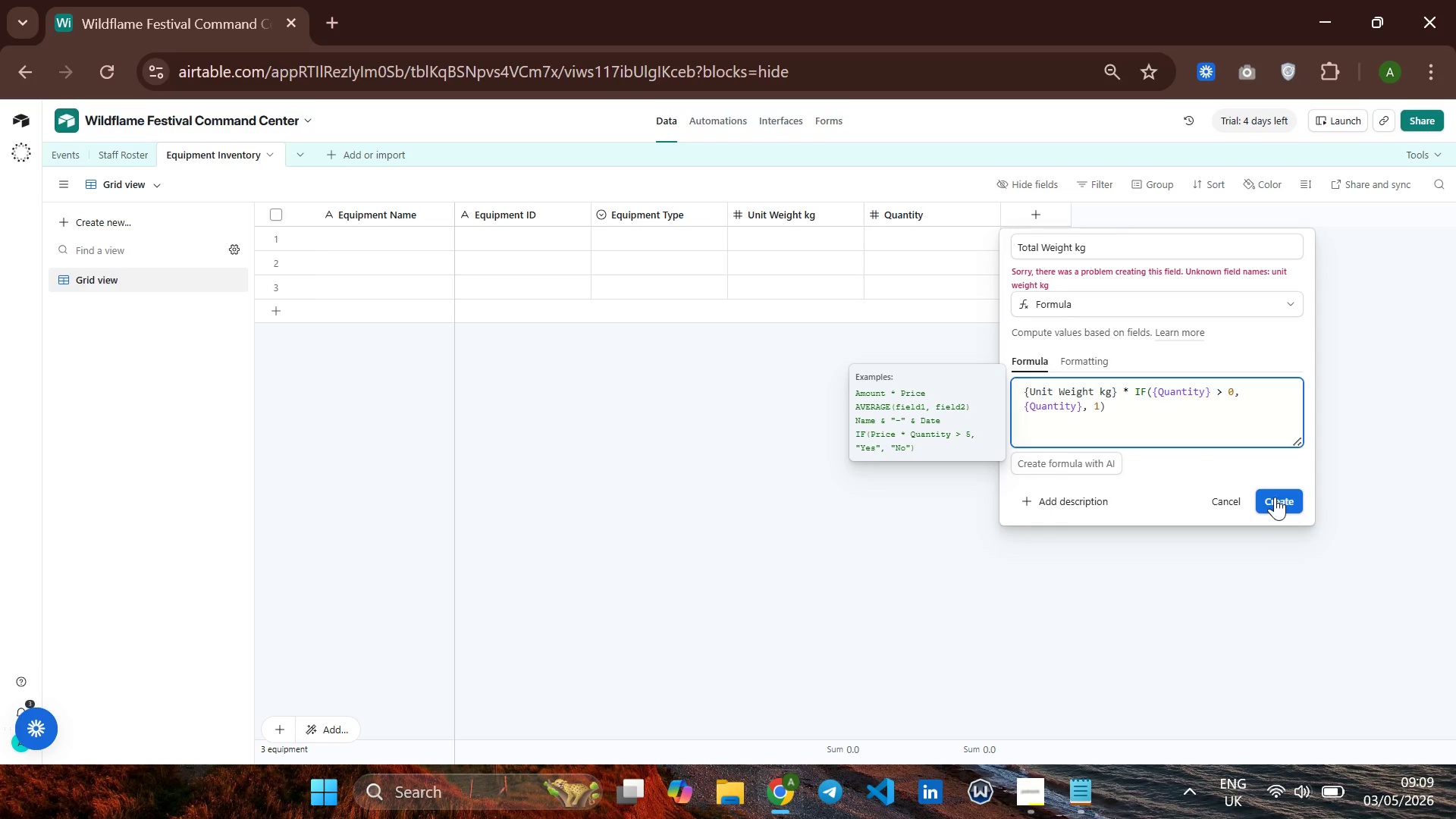 
left_click([1275, 497])
 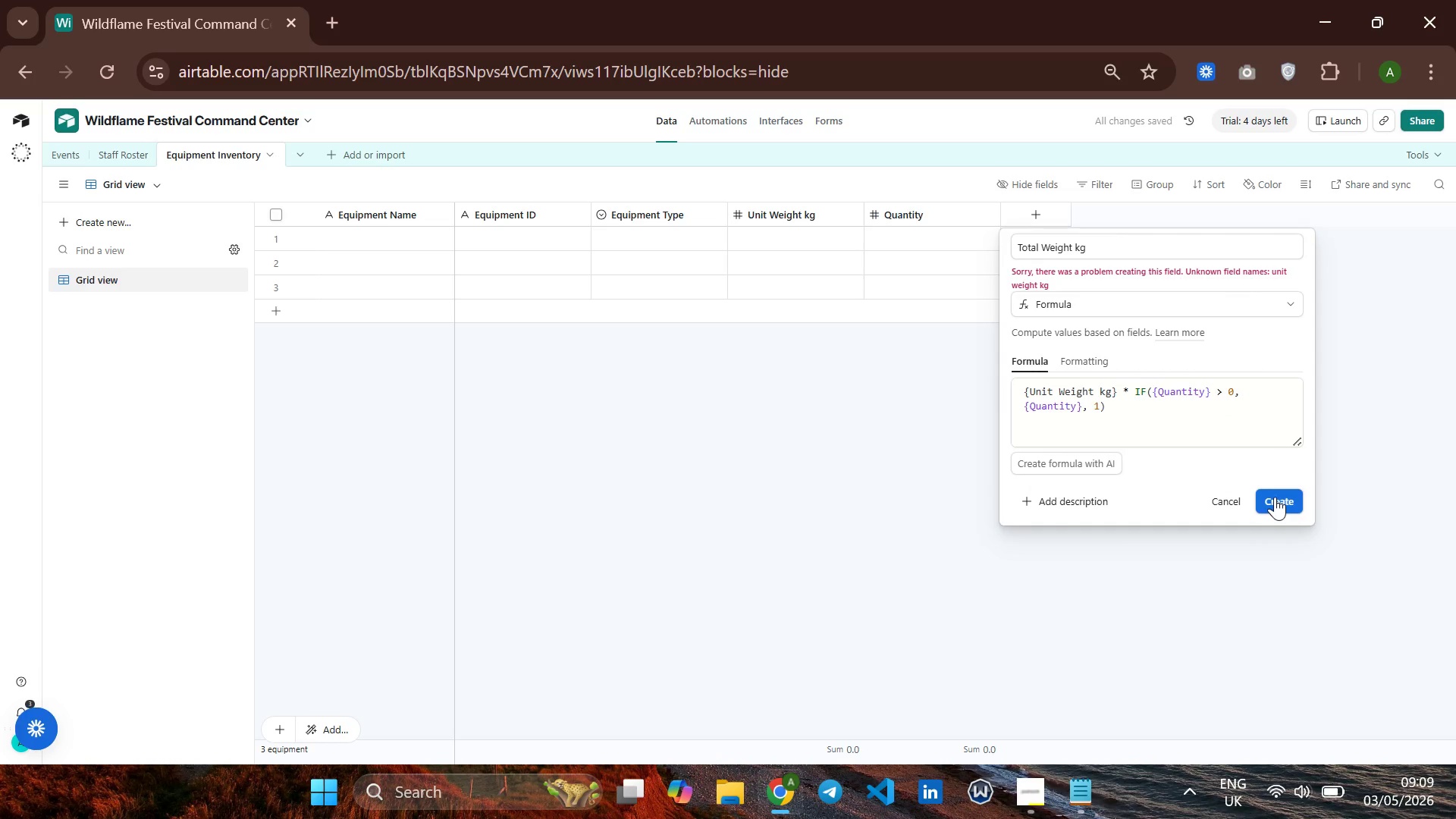 
wait(8.59)
 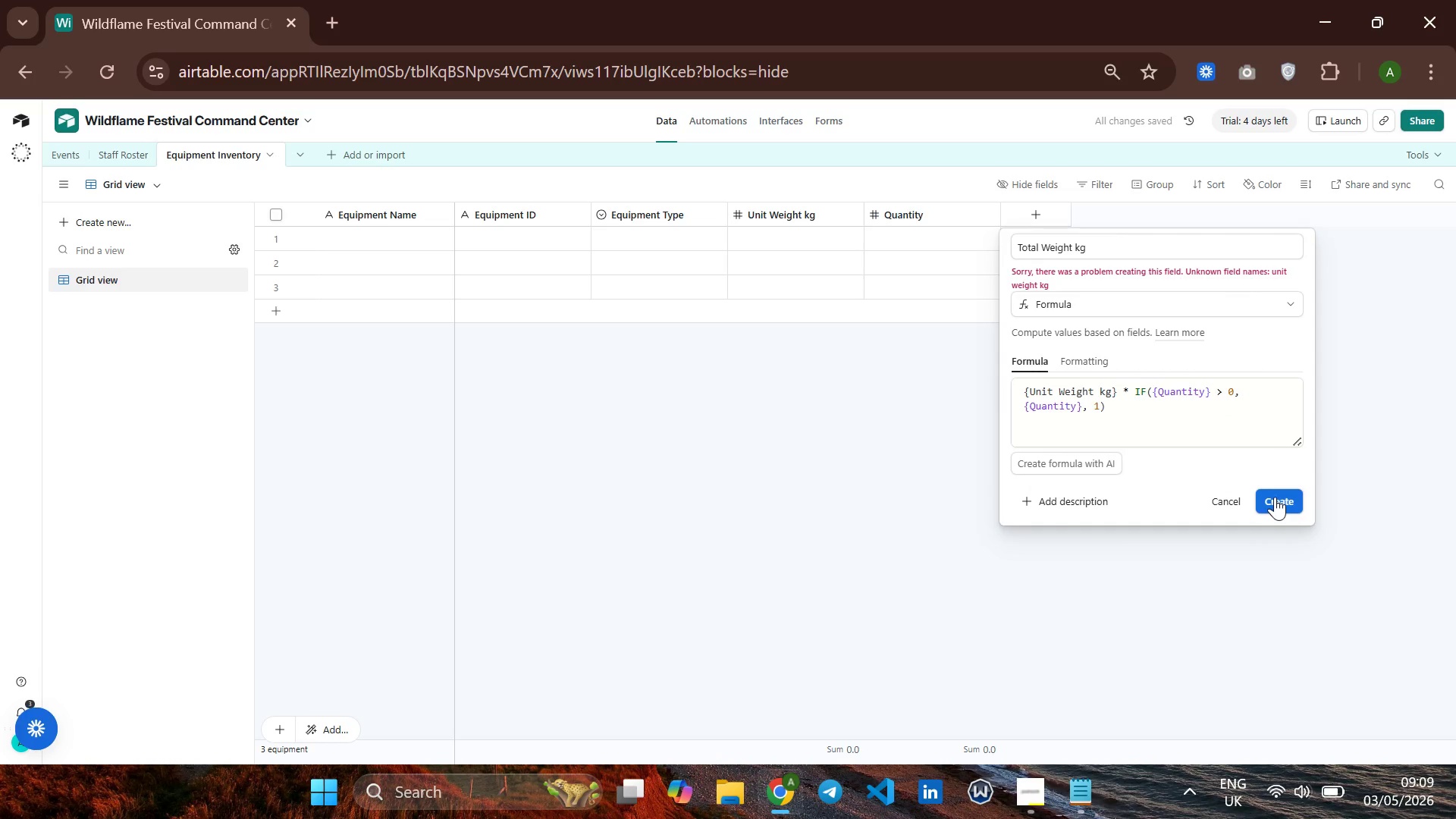 
left_click([1112, 391])
 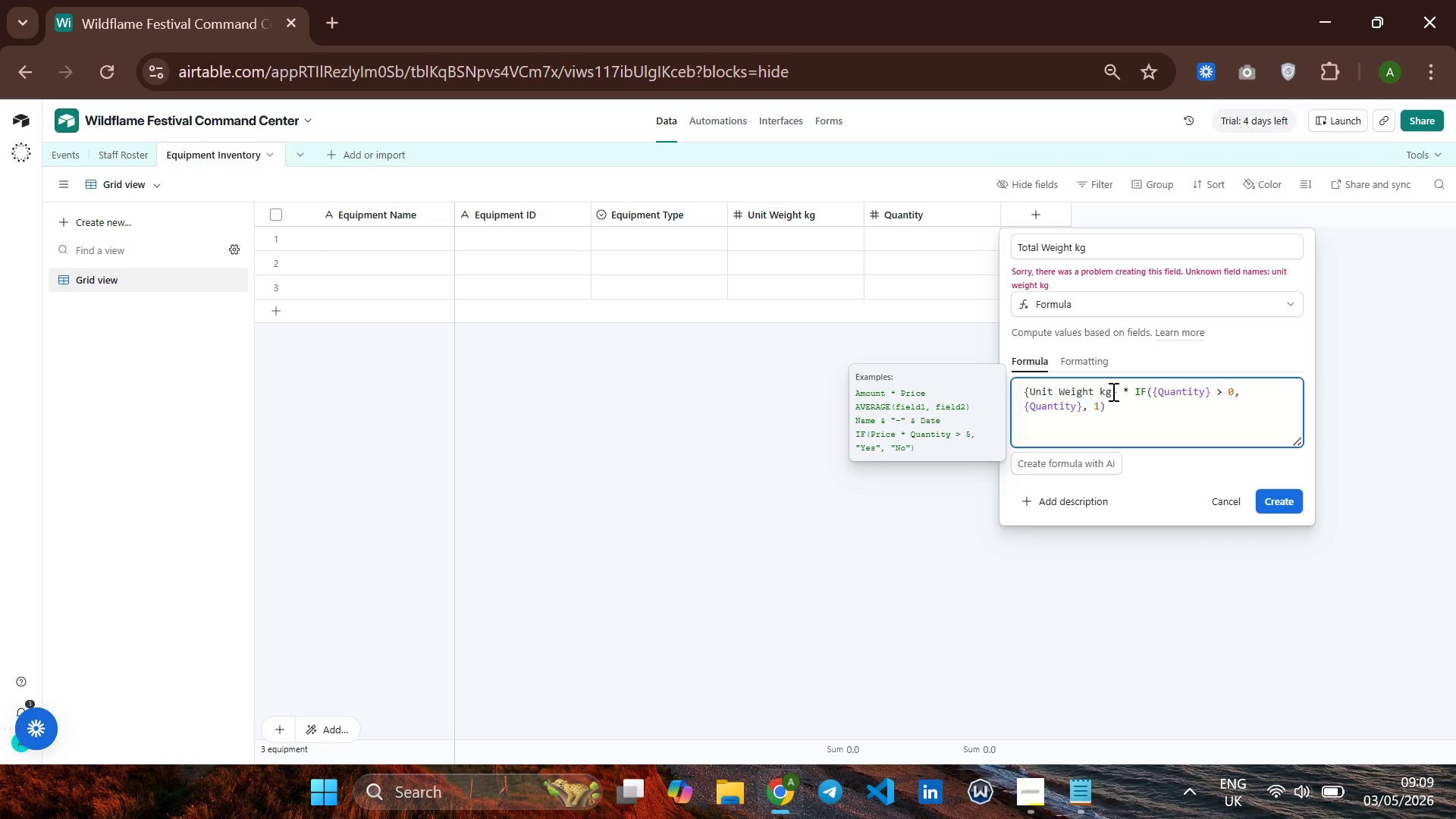 
key(Shift+ArrowLeft)
 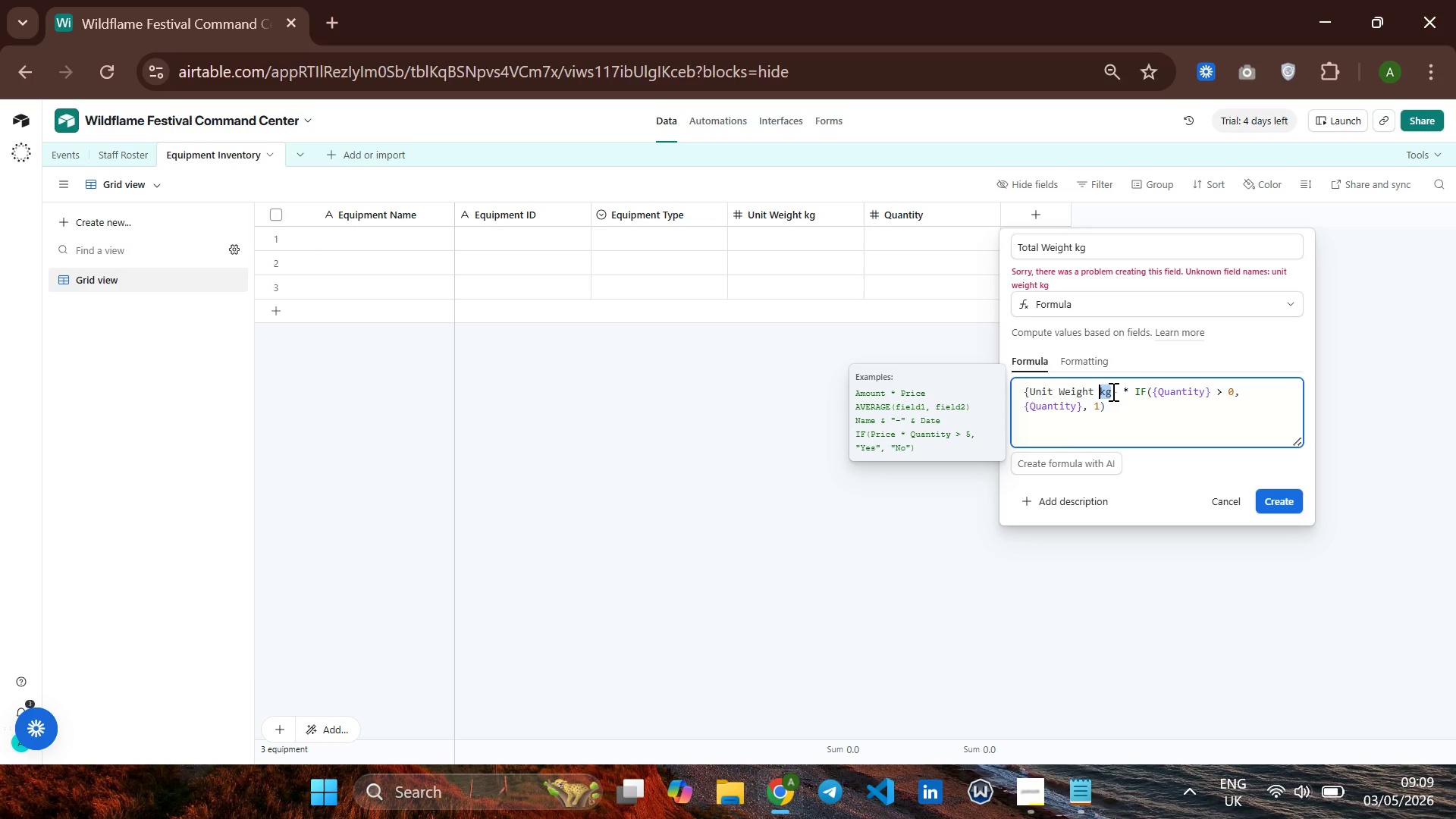 
hold_key(key=ArrowLeft, duration=0.7)
 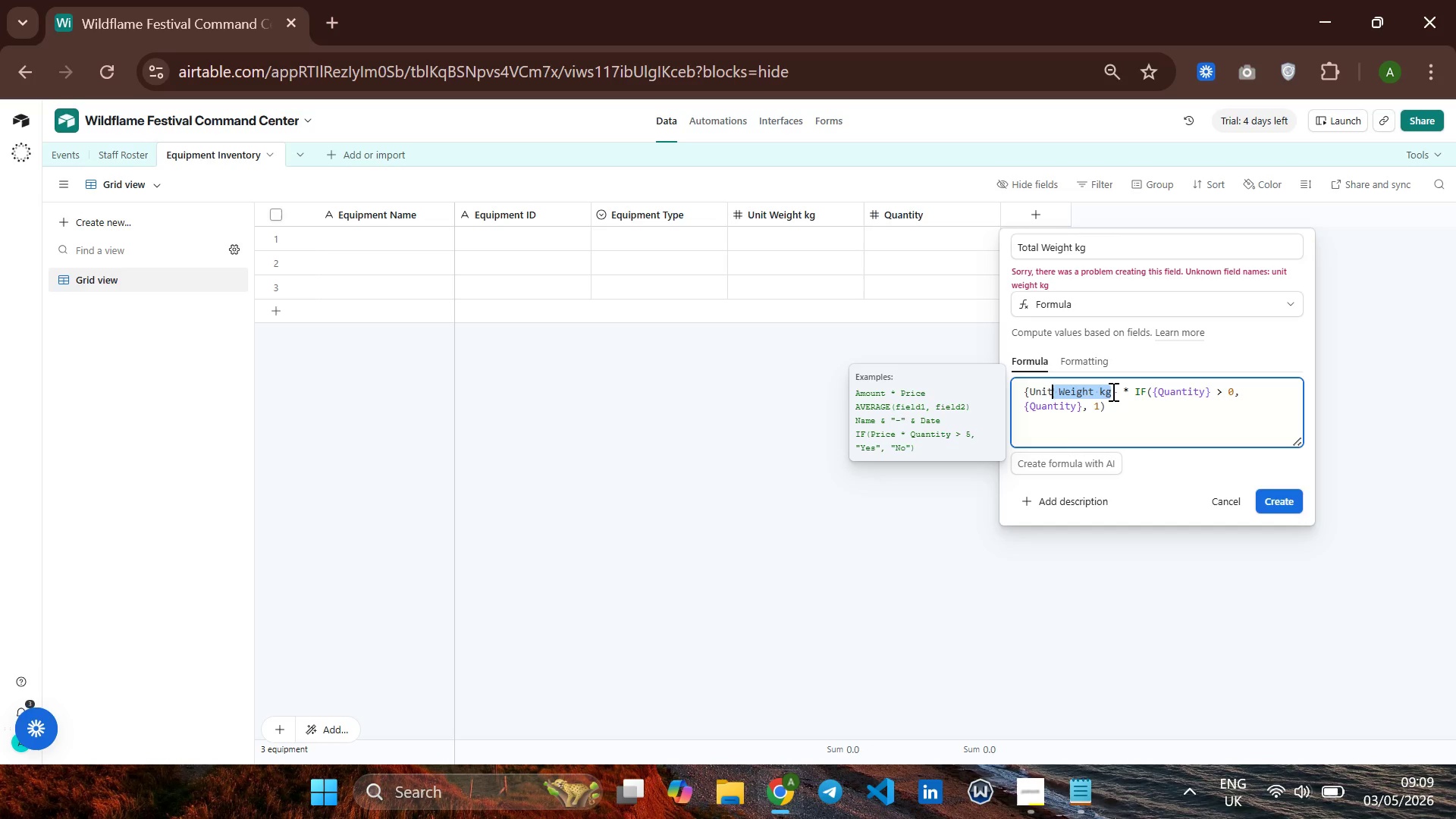 
key(Shift+ArrowLeft)
 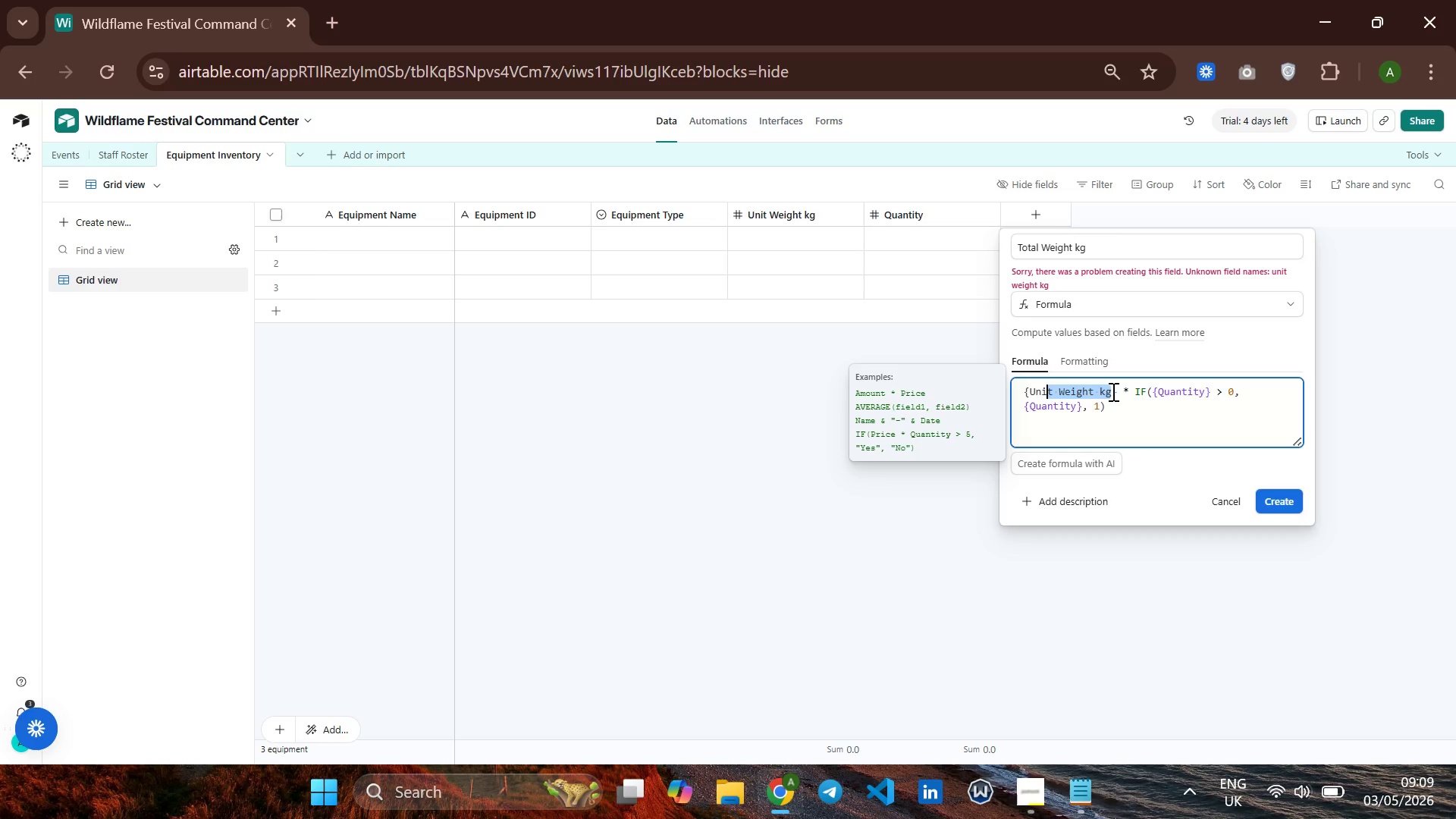 
key(Shift+ArrowLeft)
 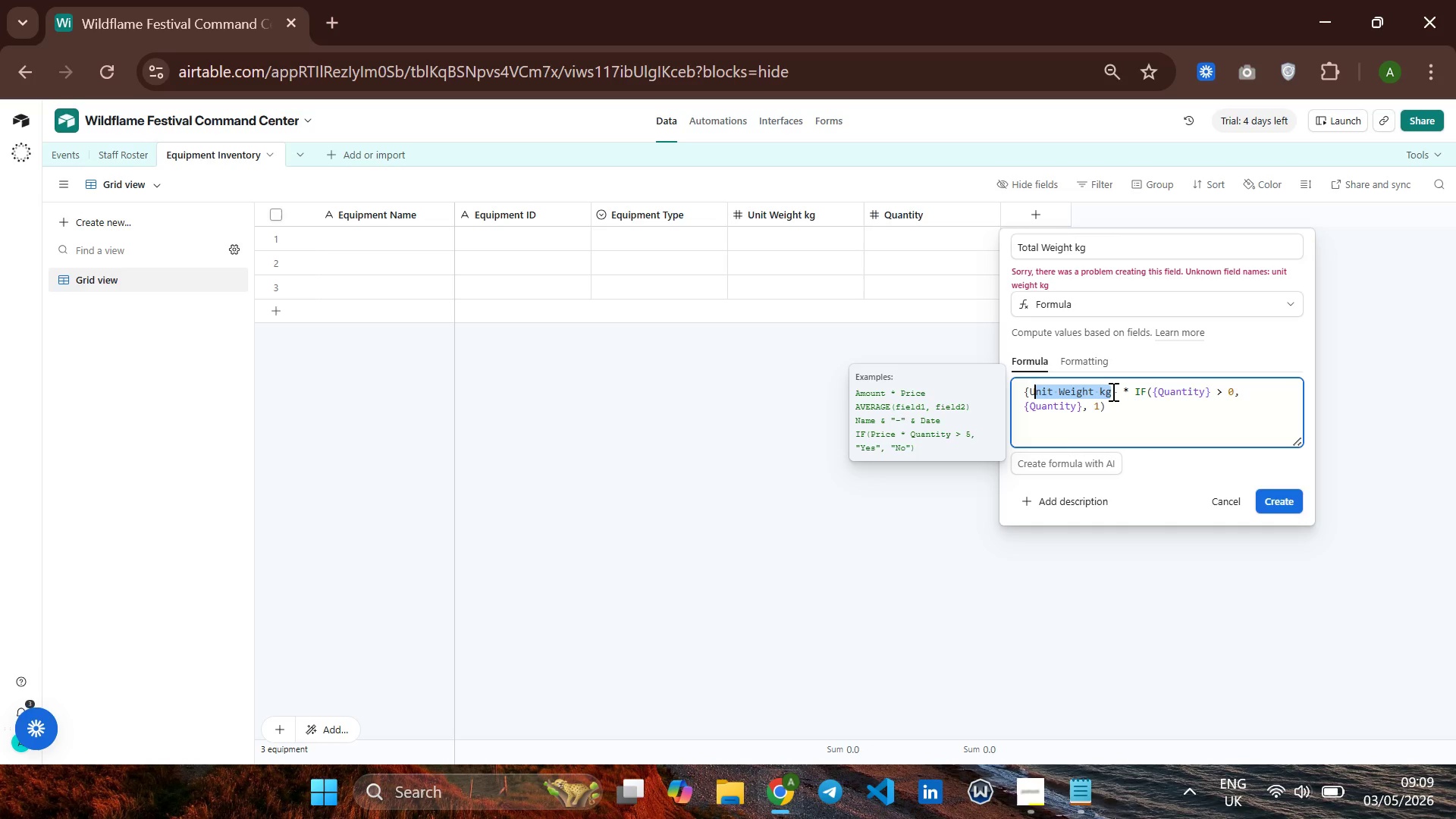 
key(Shift+ArrowLeft)
 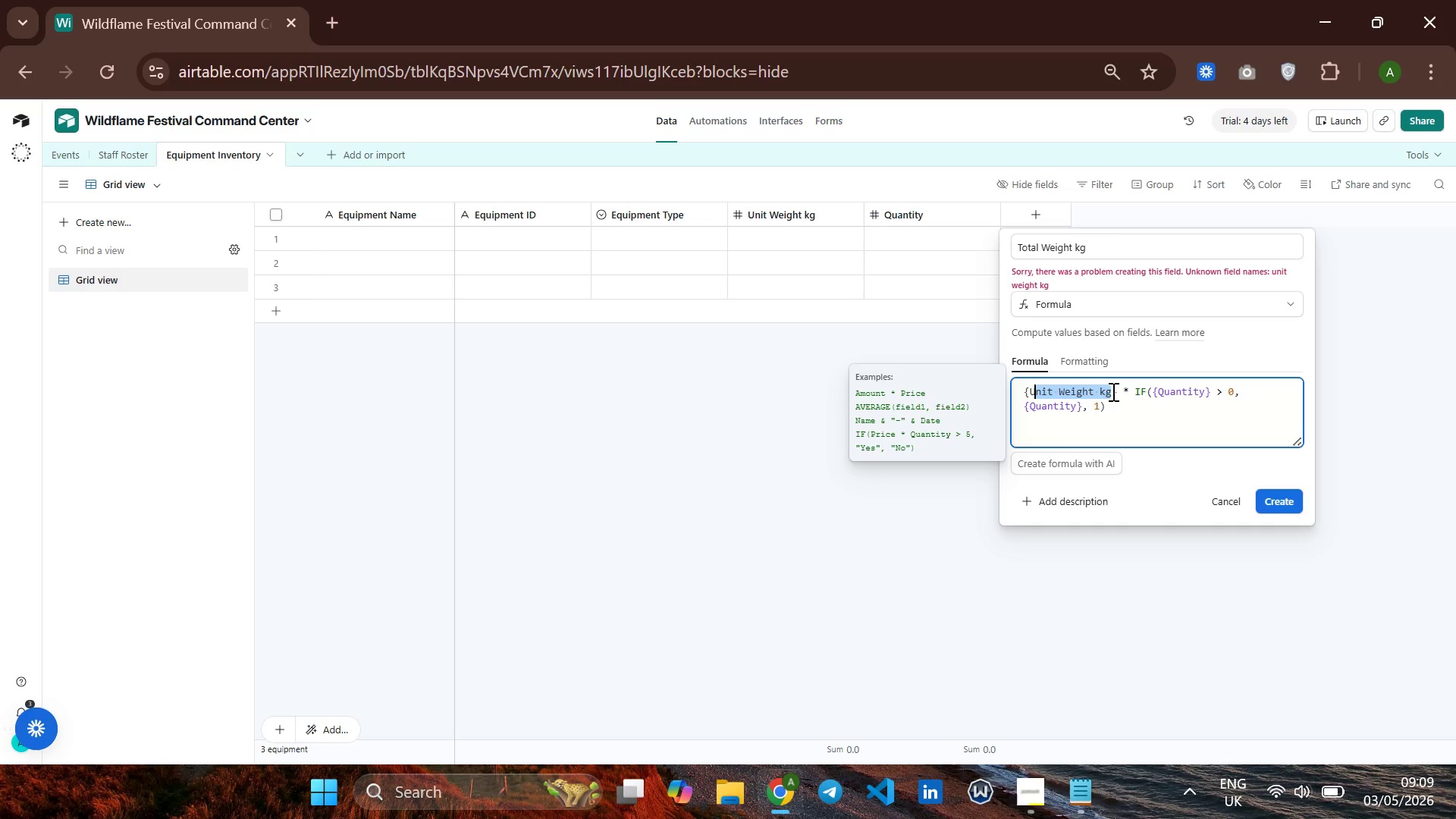 
key(Shift+ArrowLeft)
 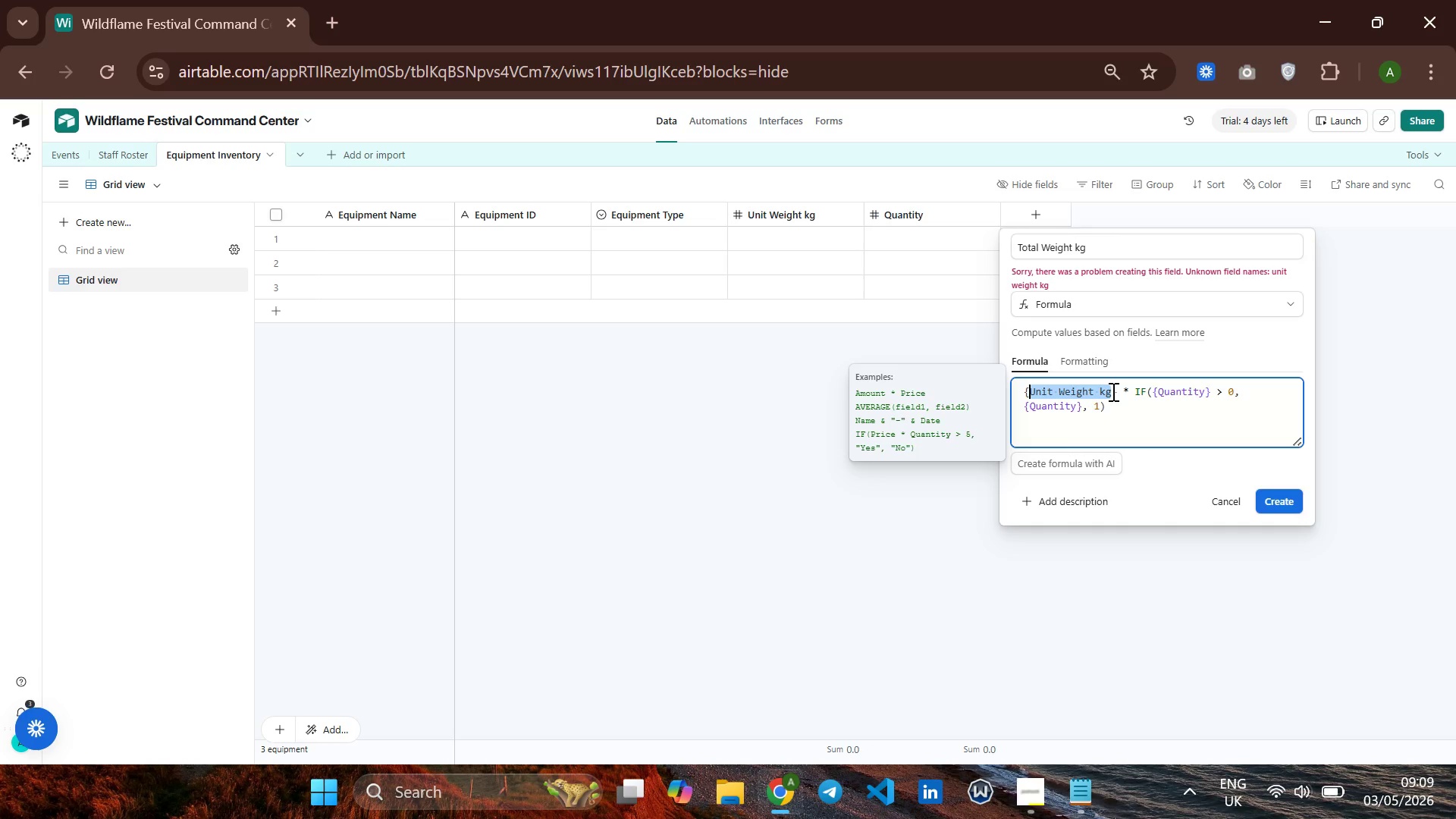 
key(Shift+ArrowLeft)
 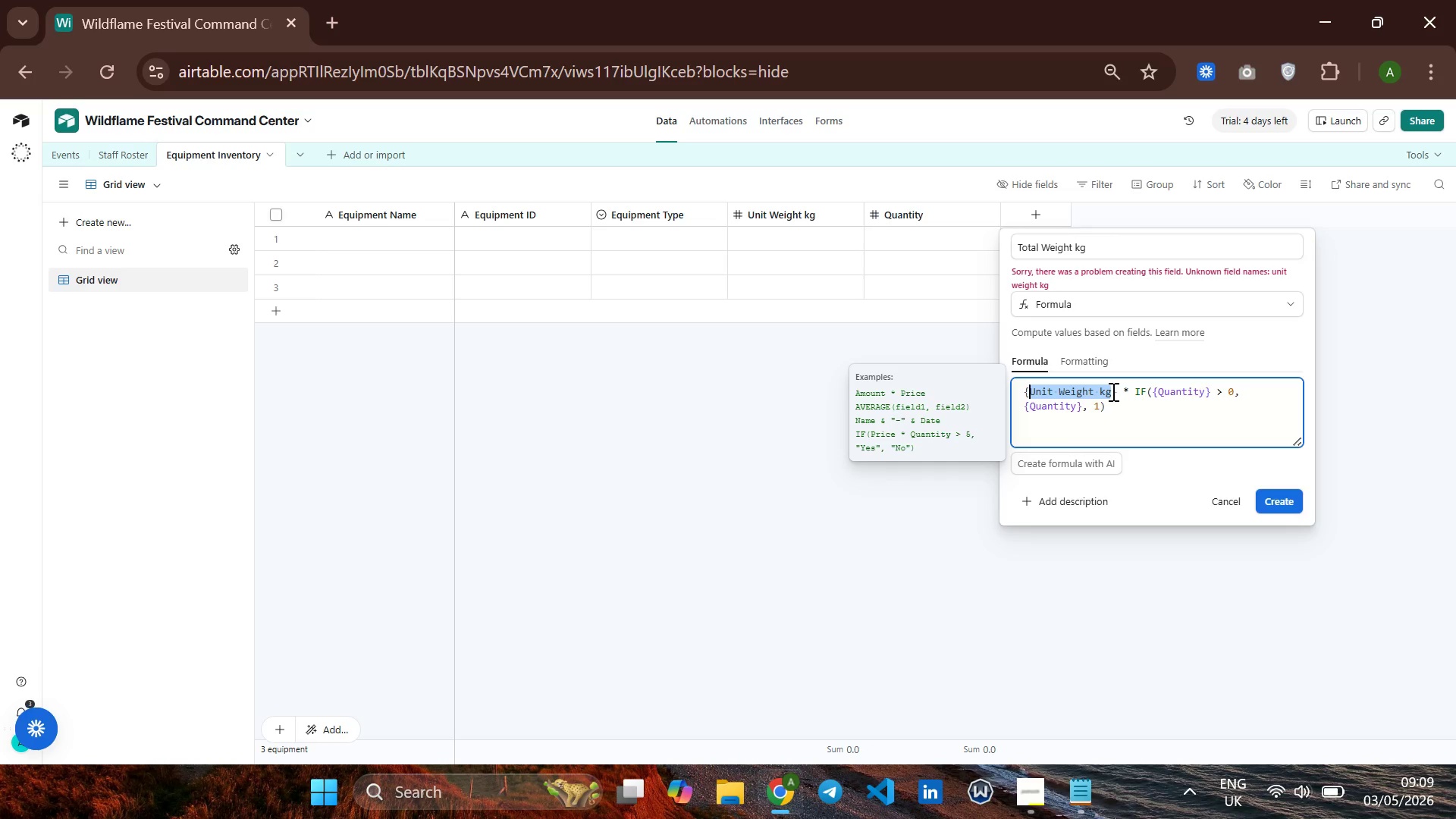 
hold_key(key=ControlLeft, duration=1.09)
 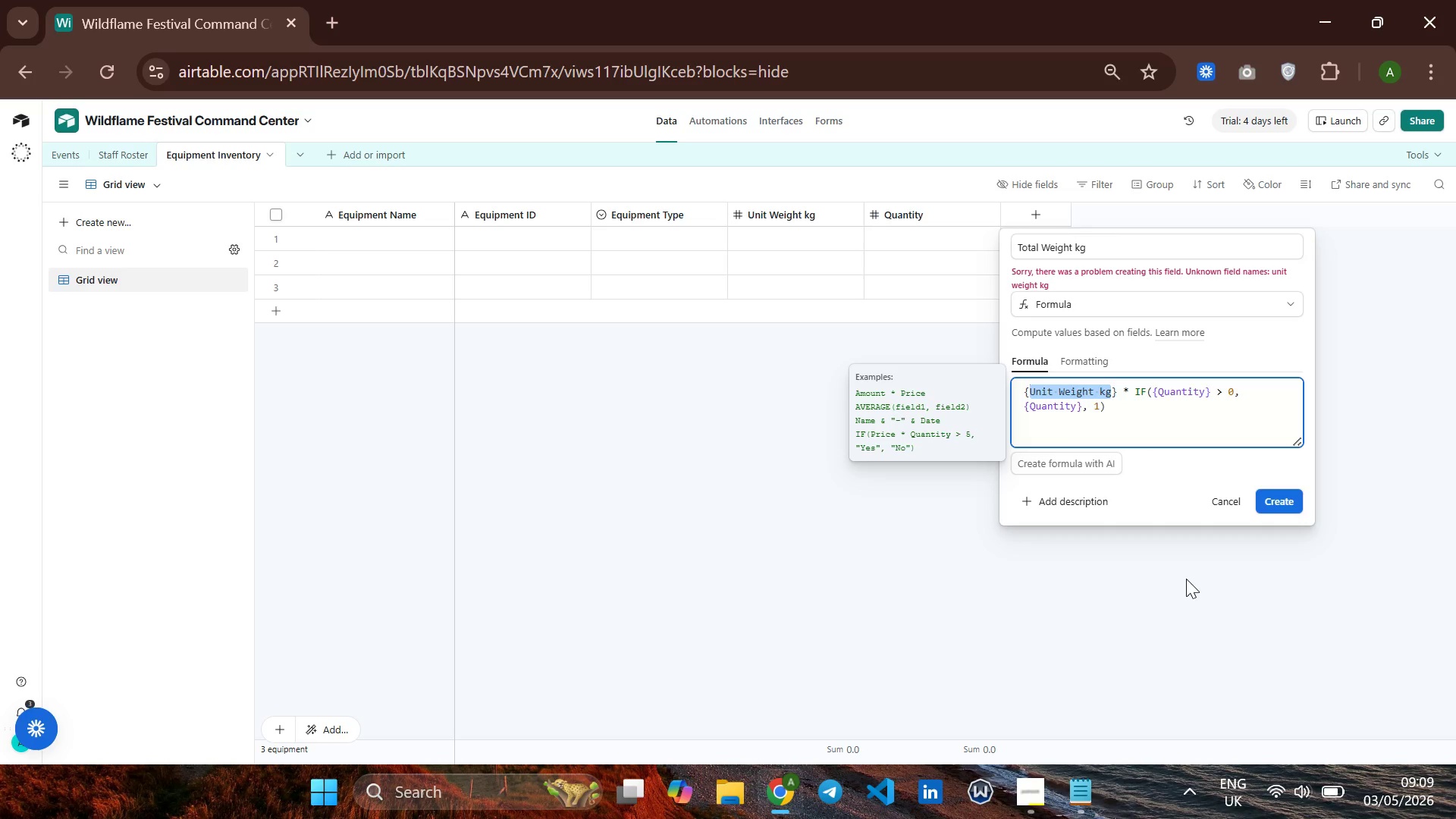 
hold_key(key=C, duration=0.33)
 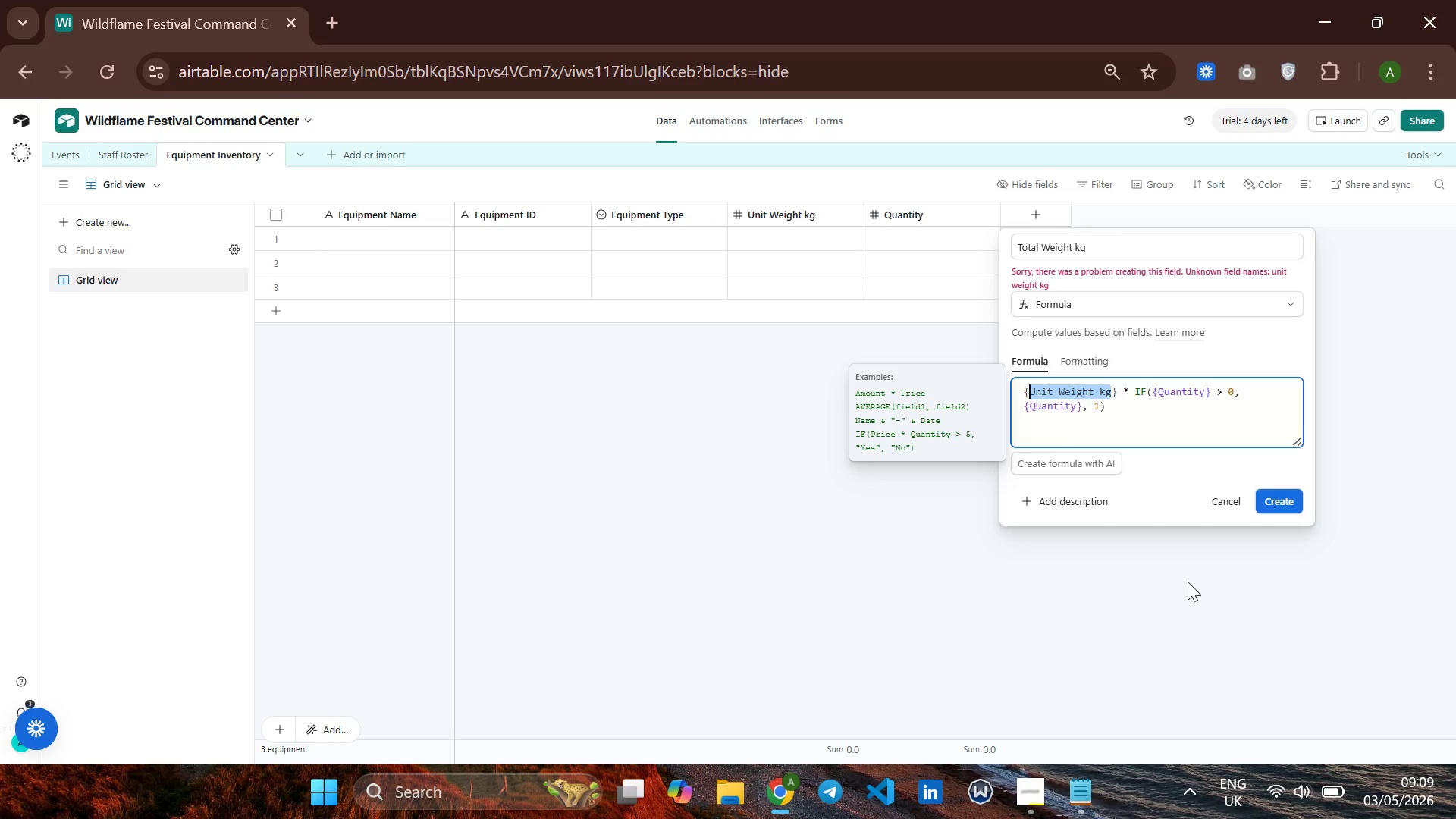 
left_click([1188, 582])
 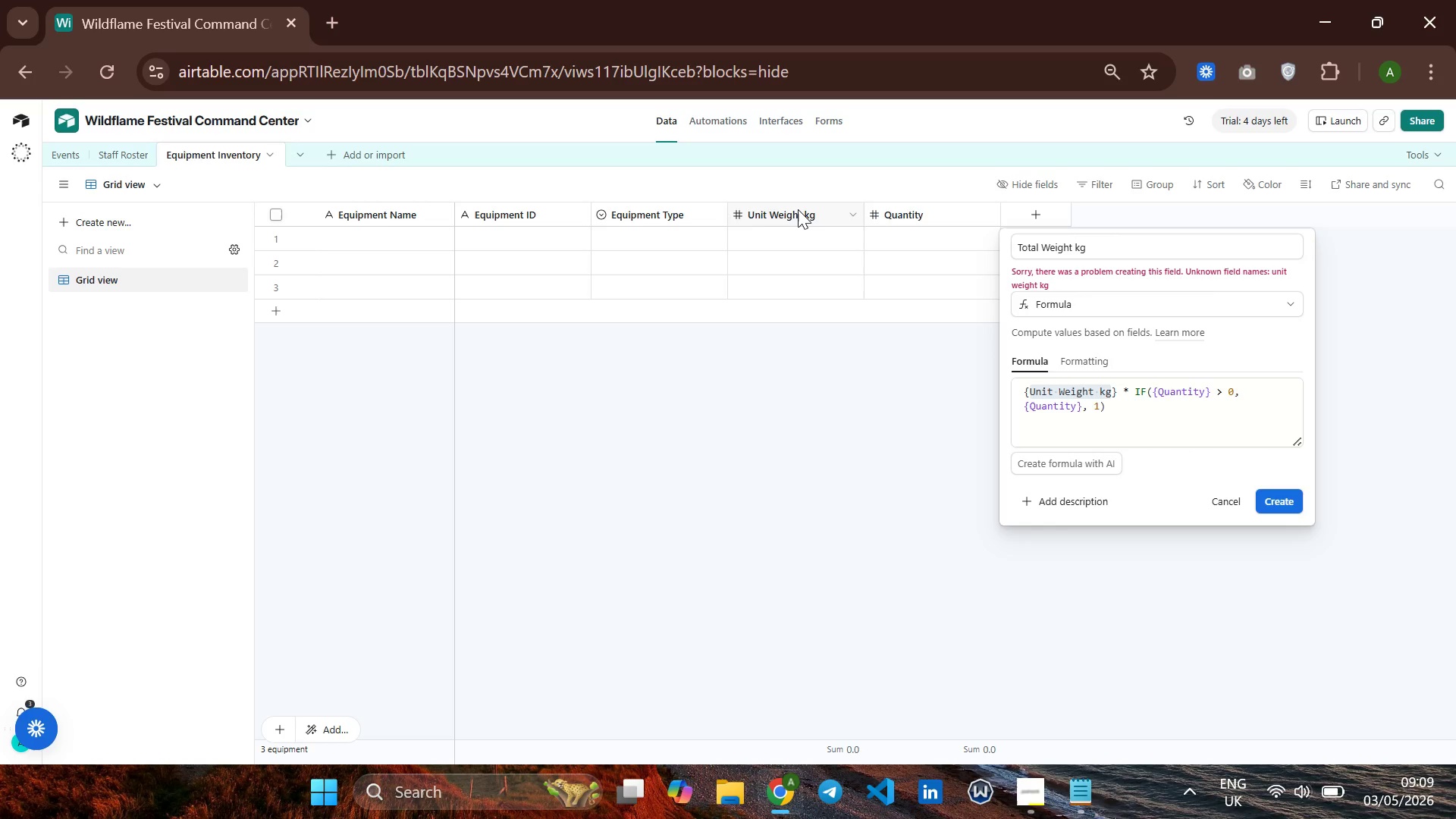 
left_click([796, 209])
 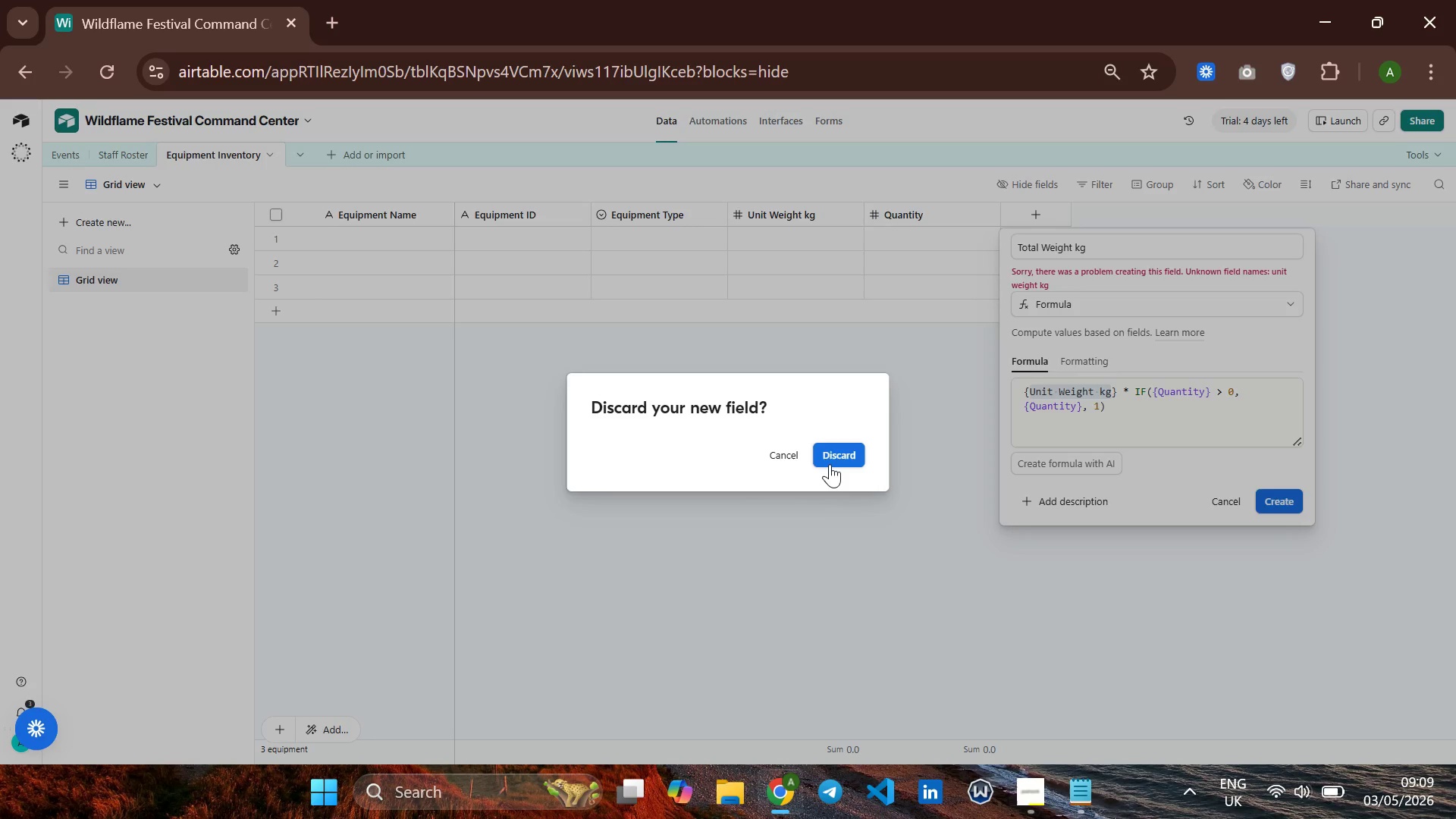 
left_click([830, 464])
 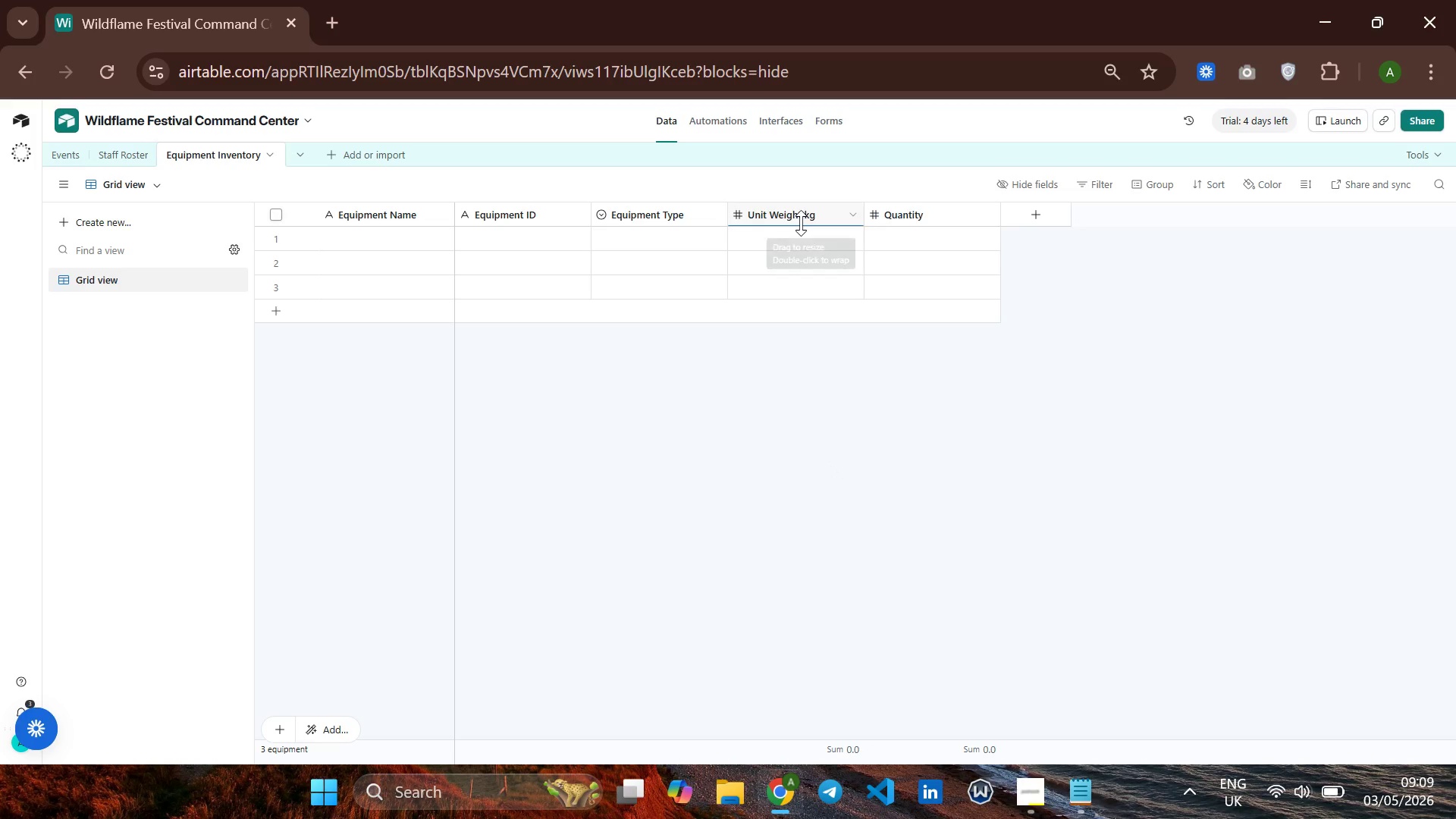 
right_click([801, 223])
 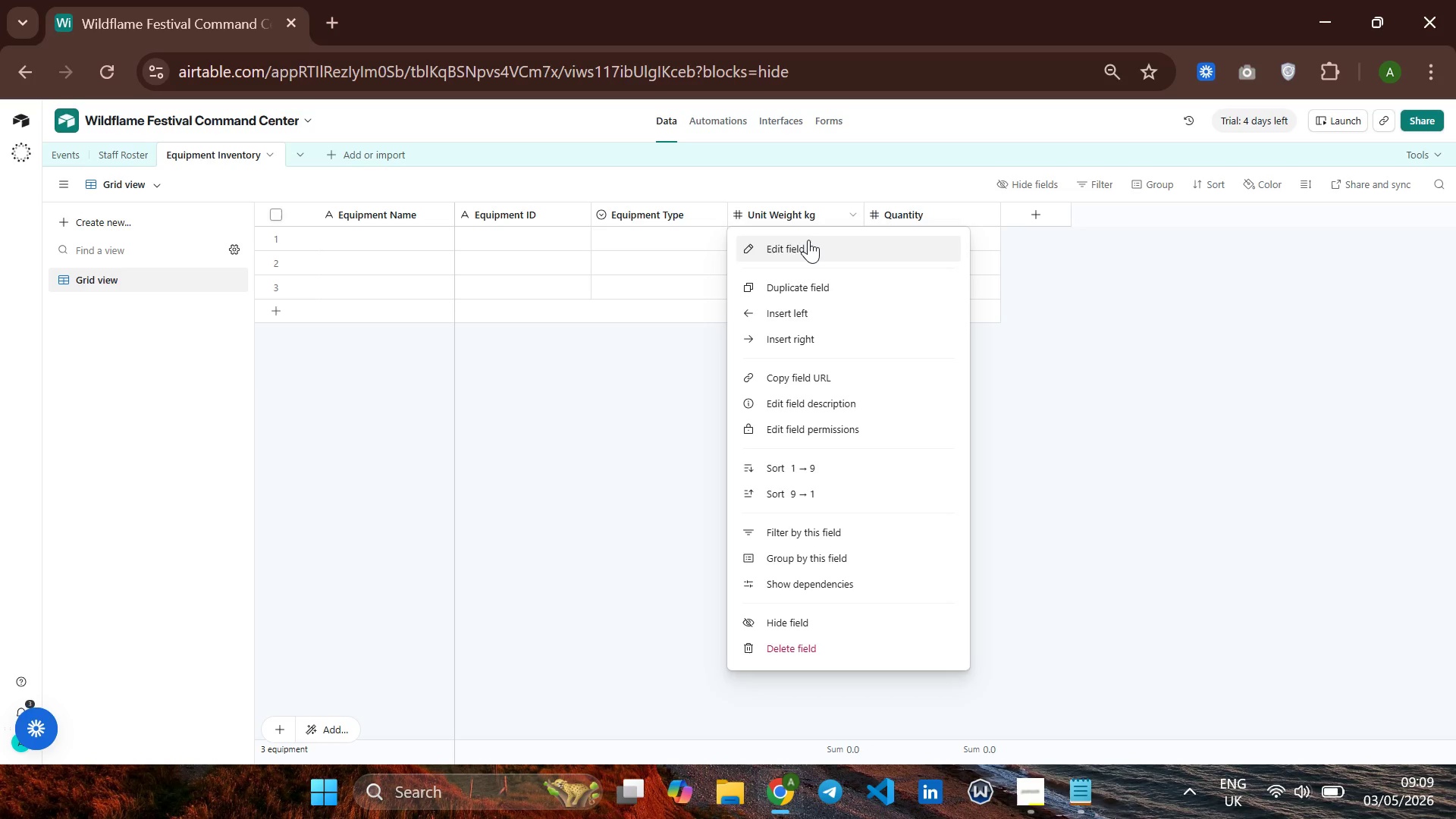 
left_click([808, 240])
 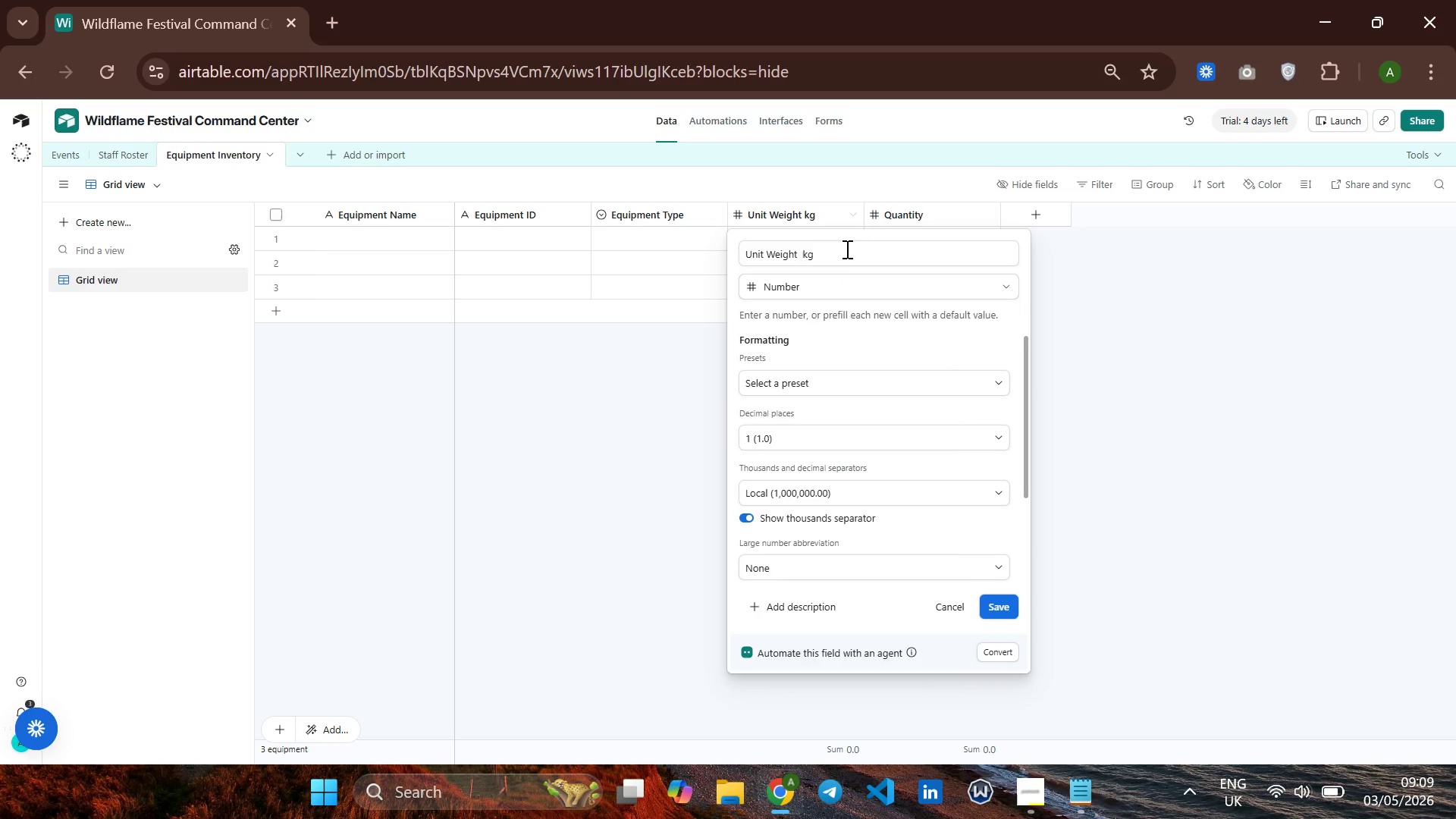 
left_click([846, 249])
 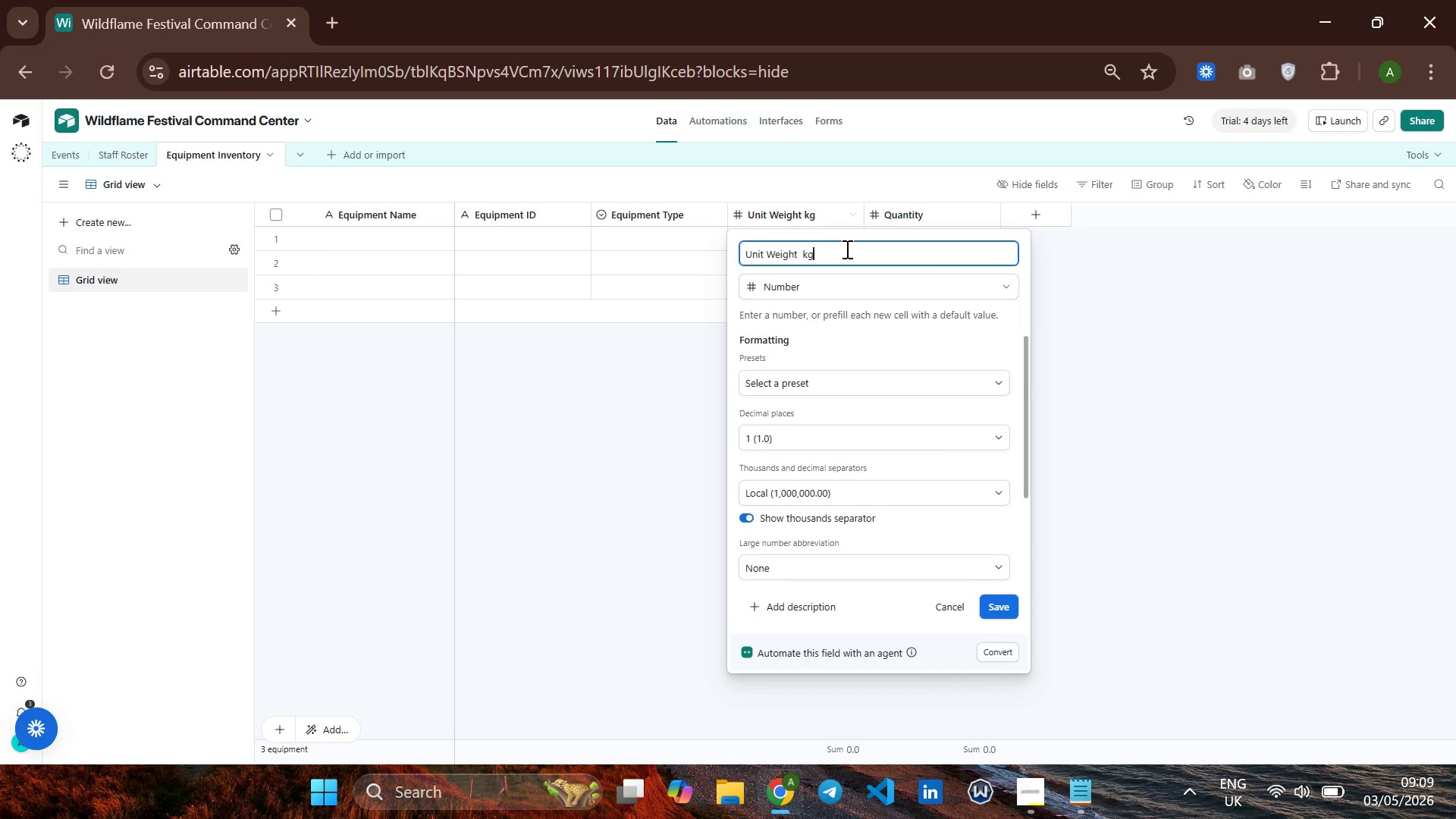 
key(Control+A)
 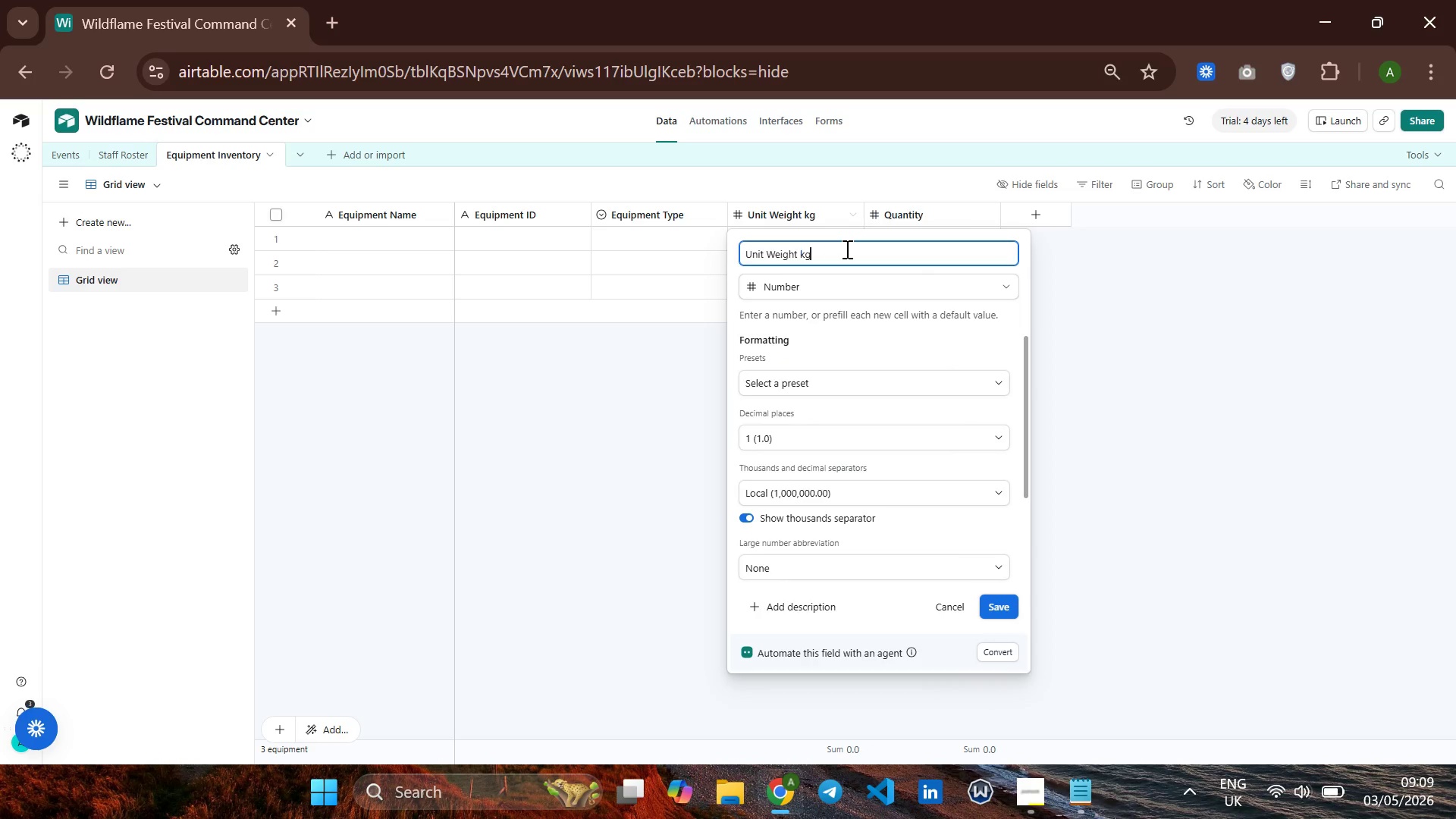 
key(Control+V)
 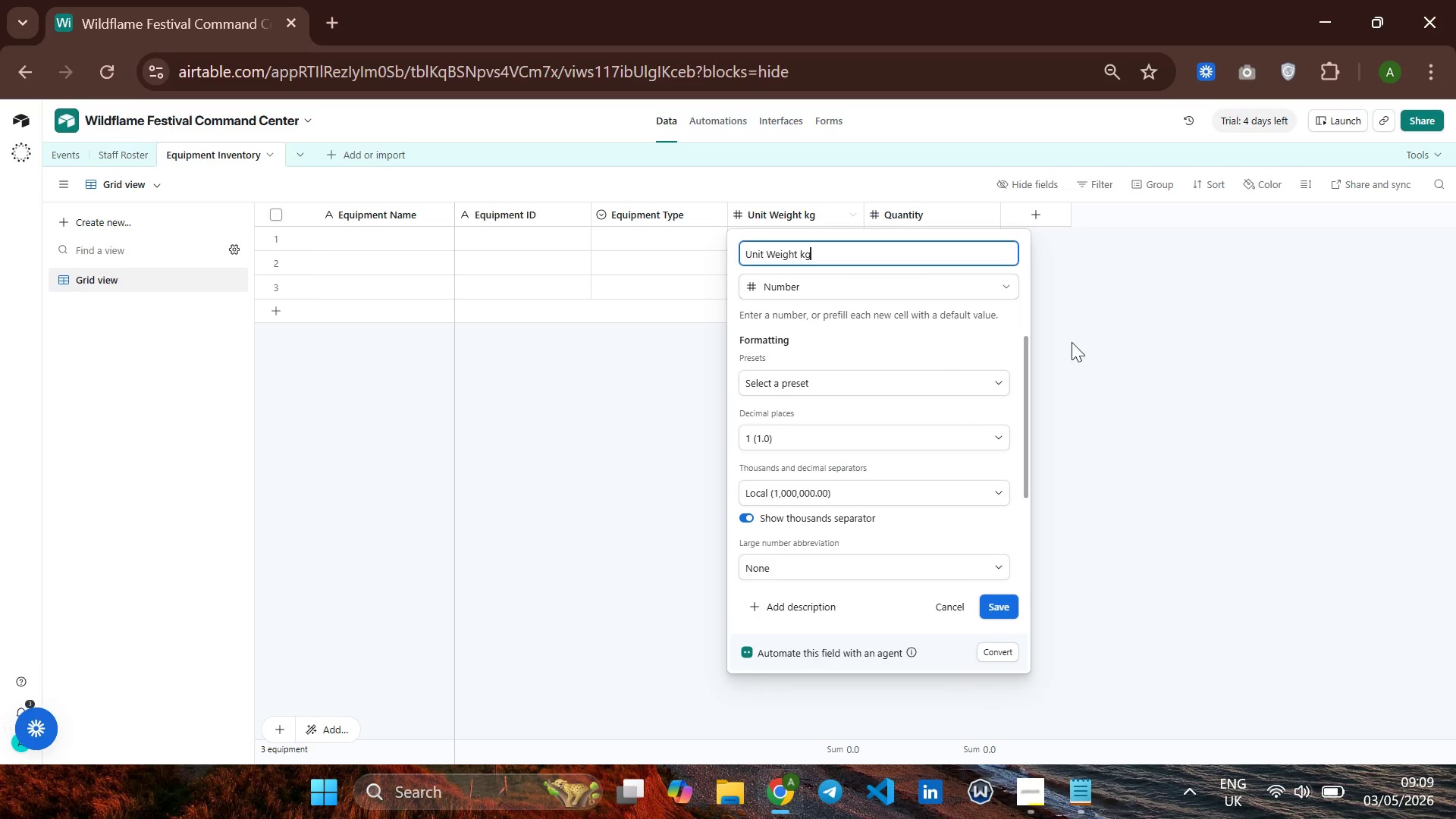 
left_click([1072, 342])
 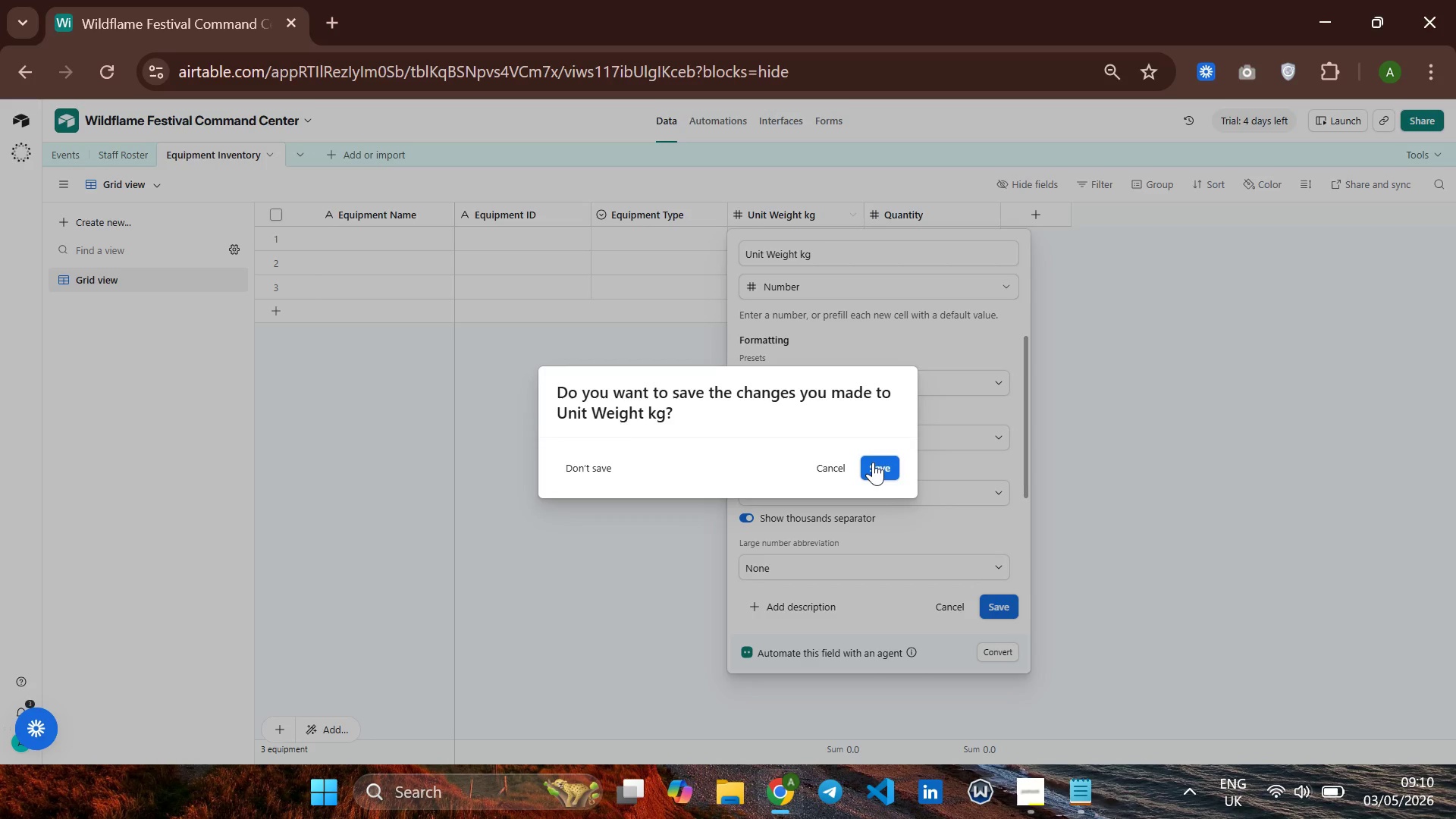 
left_click([873, 463])
 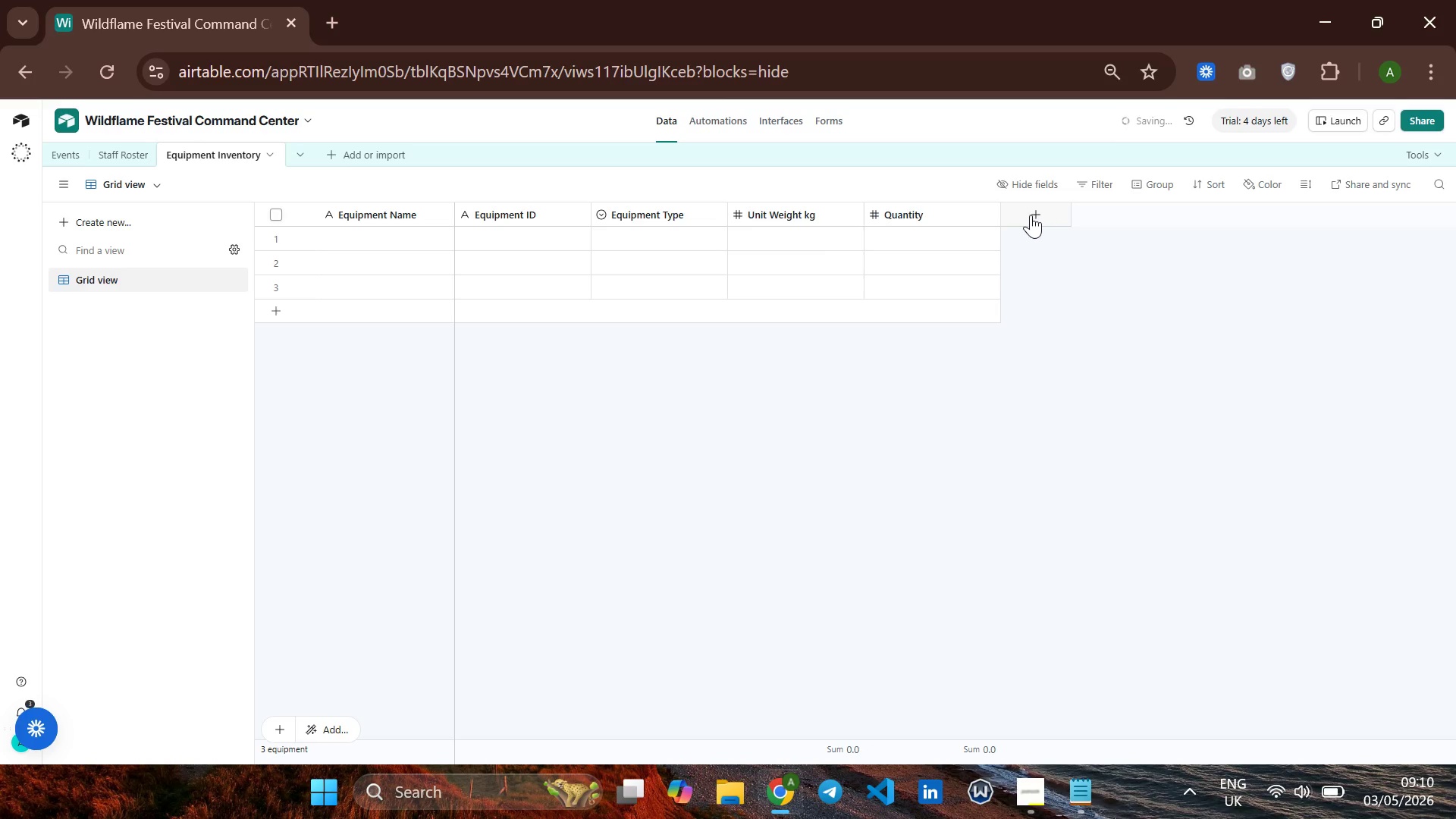 
left_click([1031, 215])
 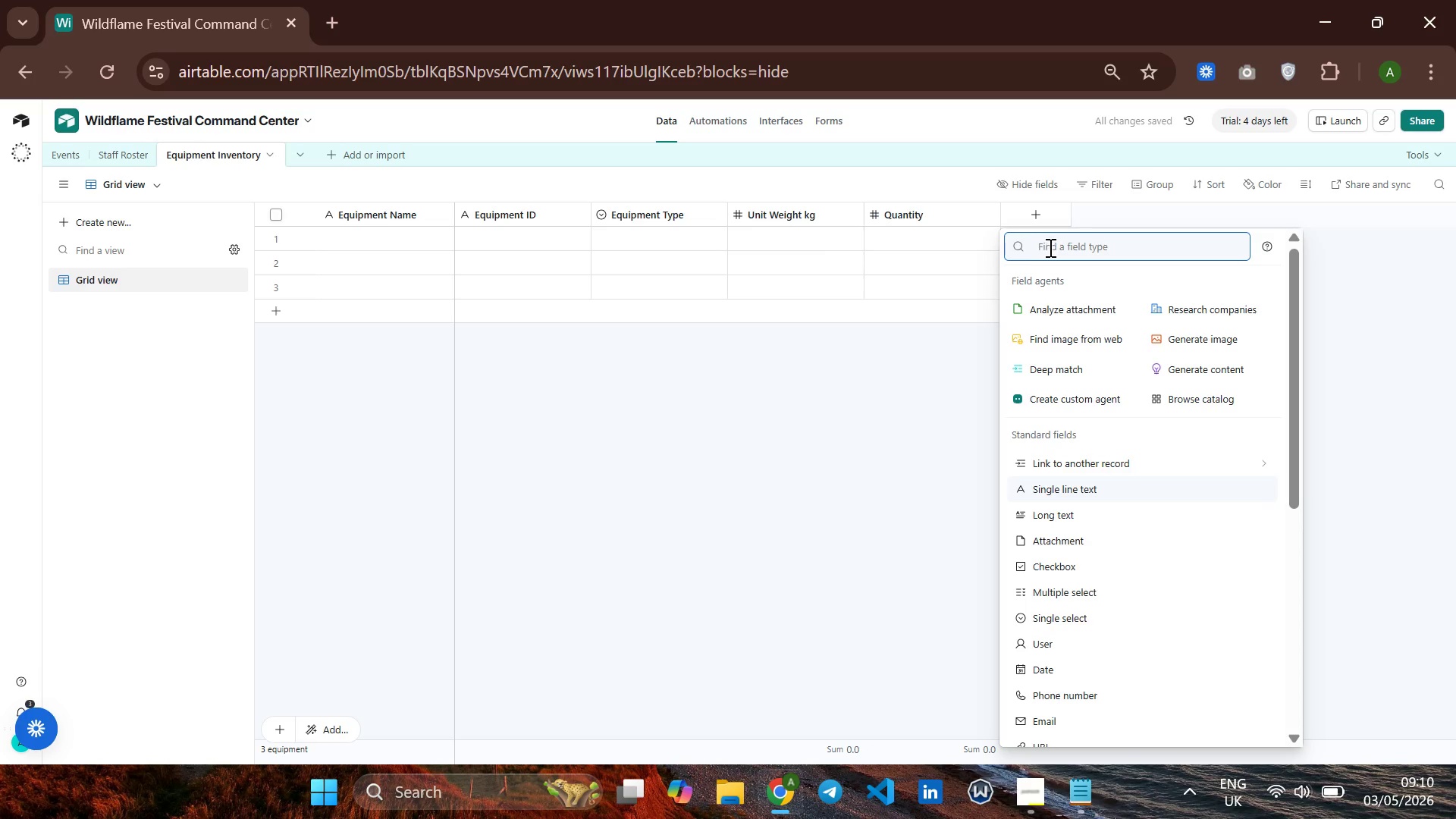 
wait(5.62)
 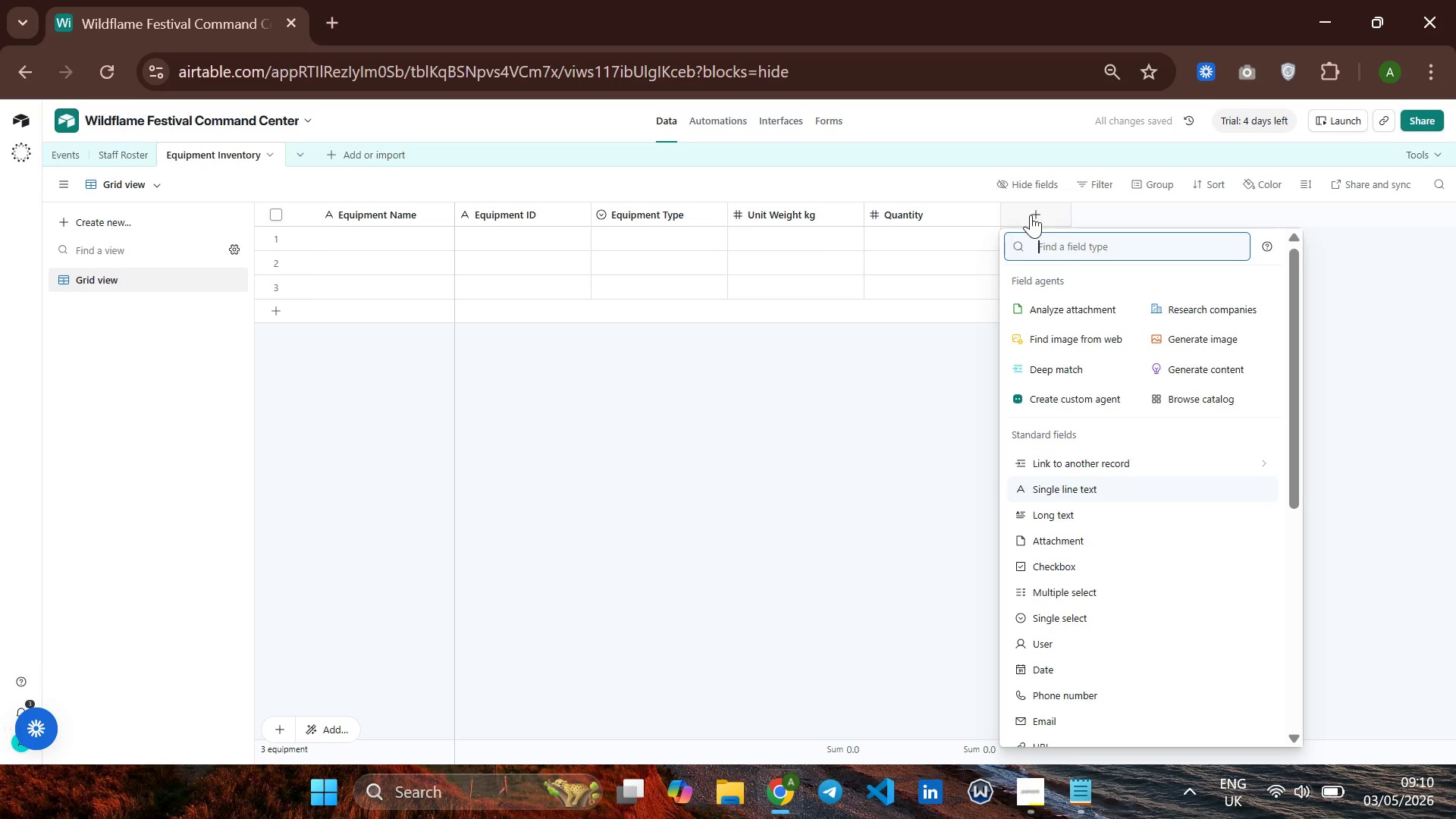 
type(for)
 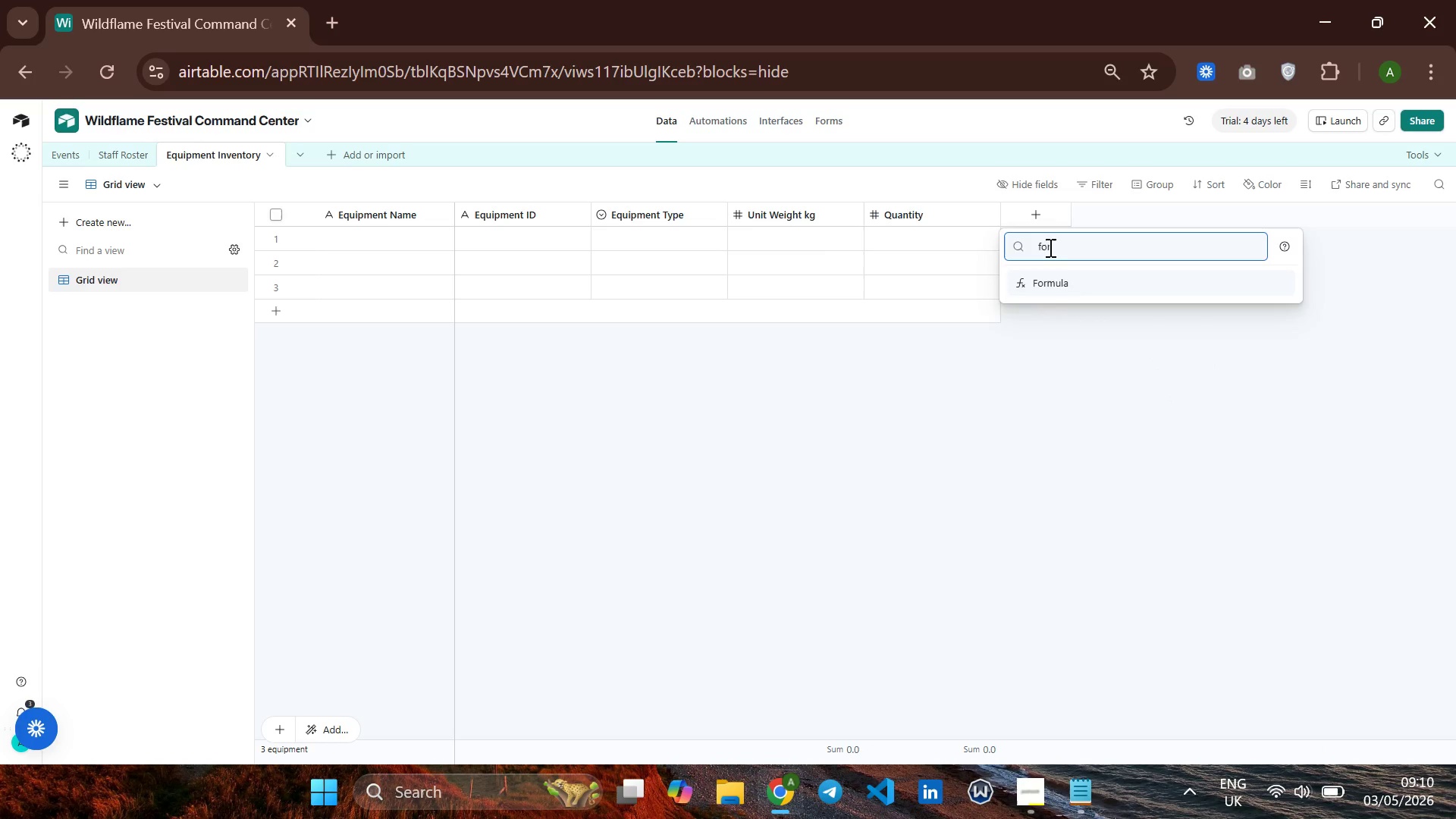 
key(Enter)
 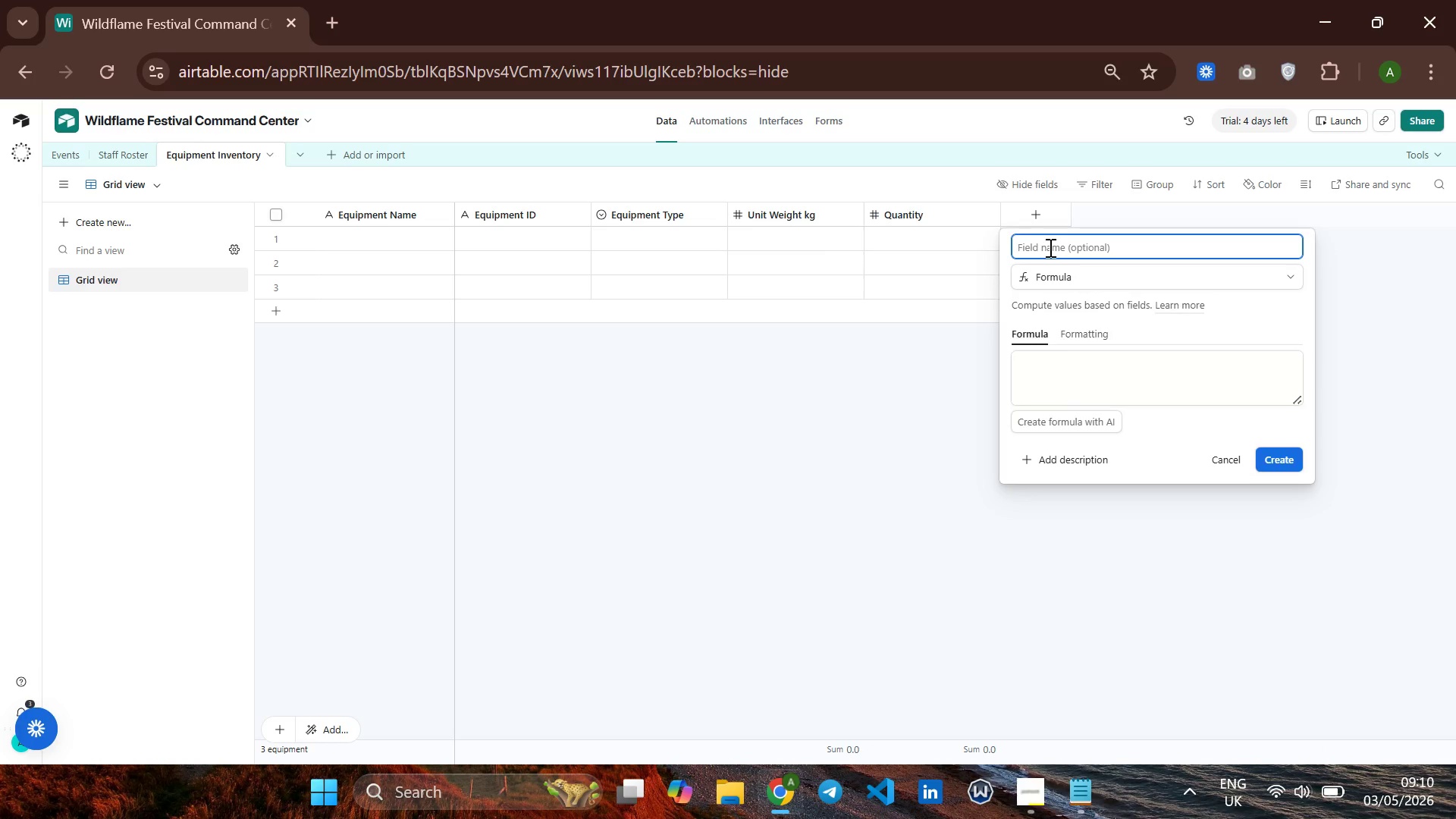 
type(R)
key(Backspace)
type(Total Weifh)
key(Backspace)
key(Backspace)
 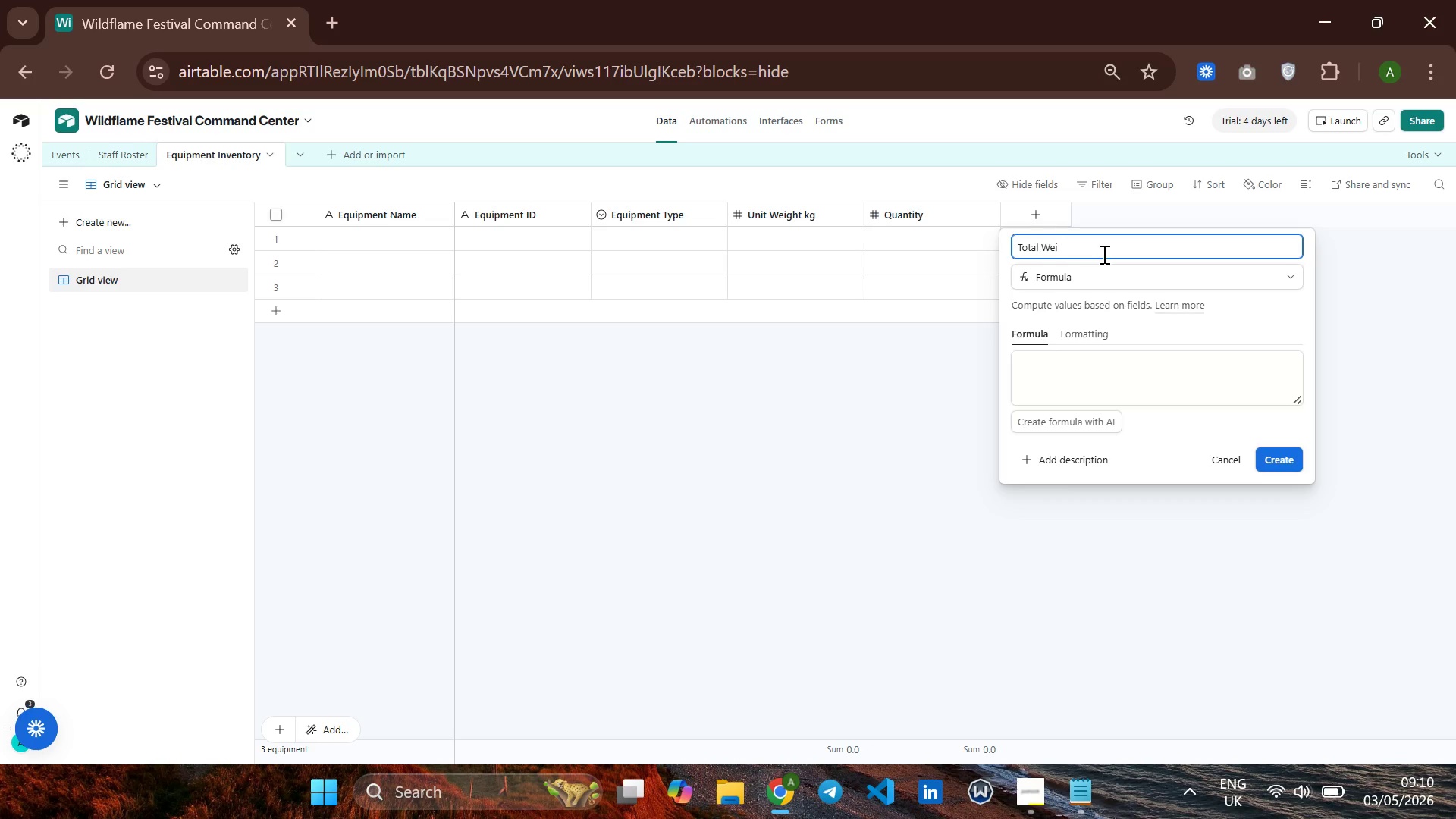 
type(ght )
key(Backspace)
type( kg)
 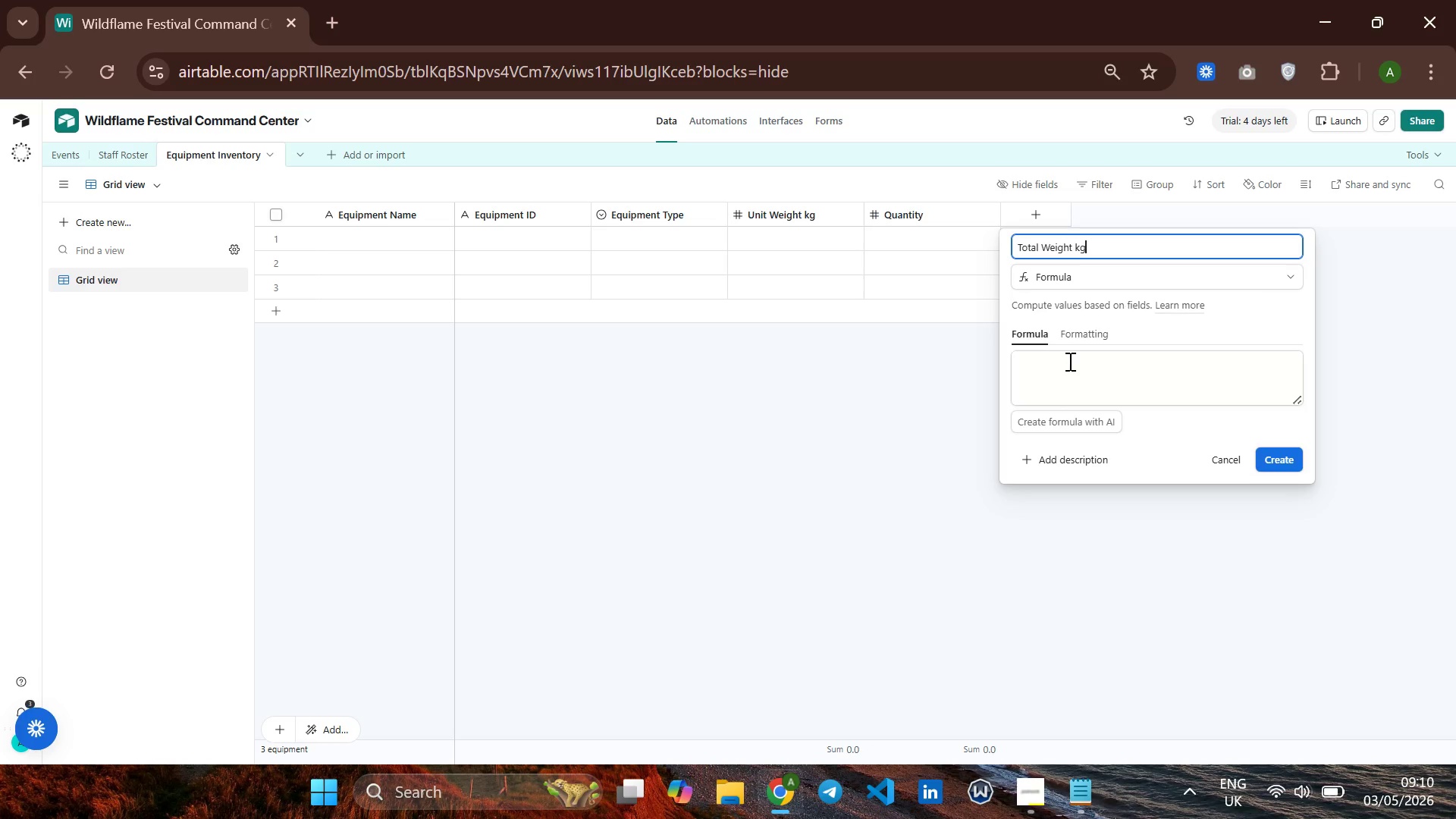 
left_click([1068, 361])
 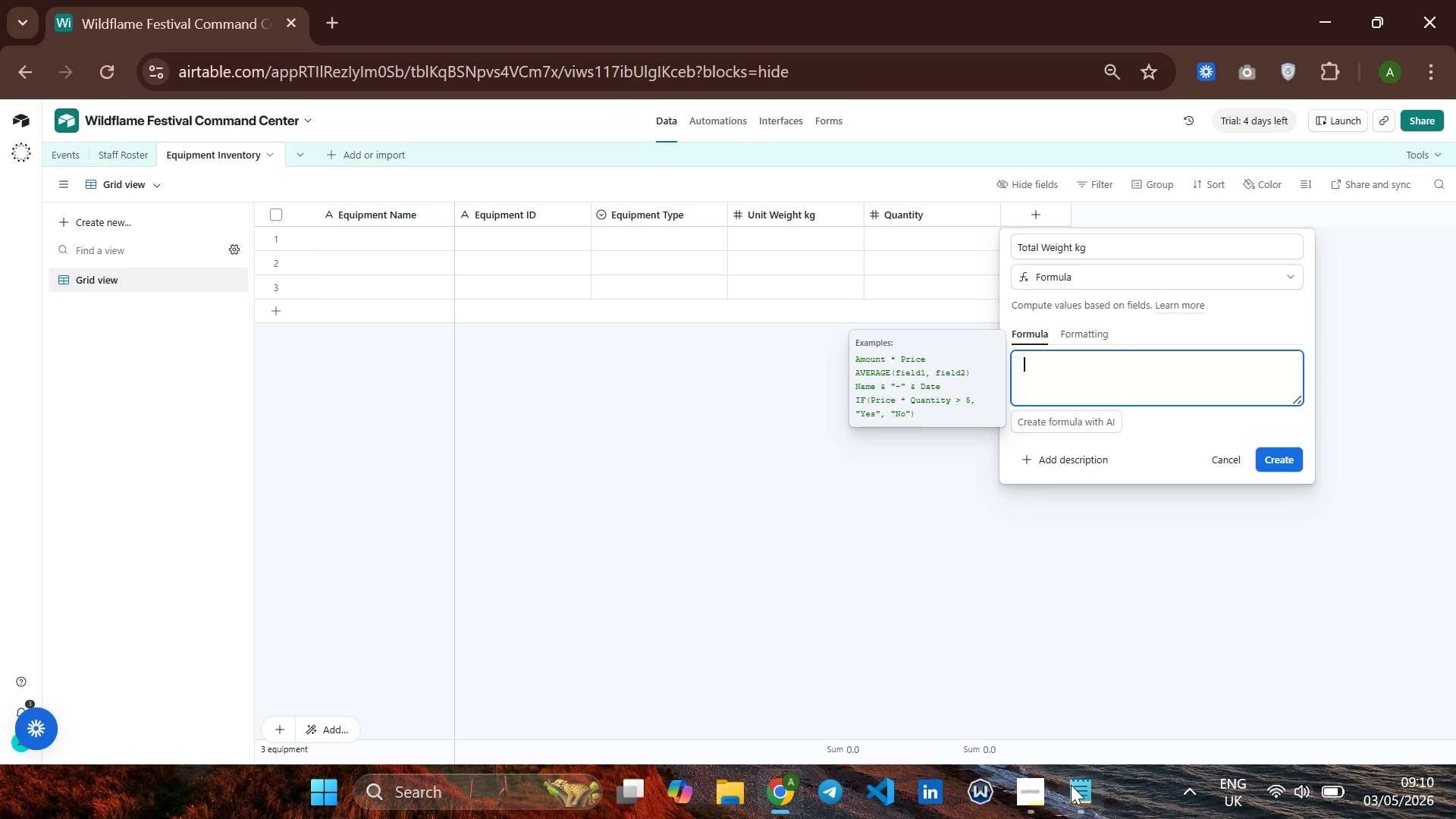 
left_click([1071, 785])
 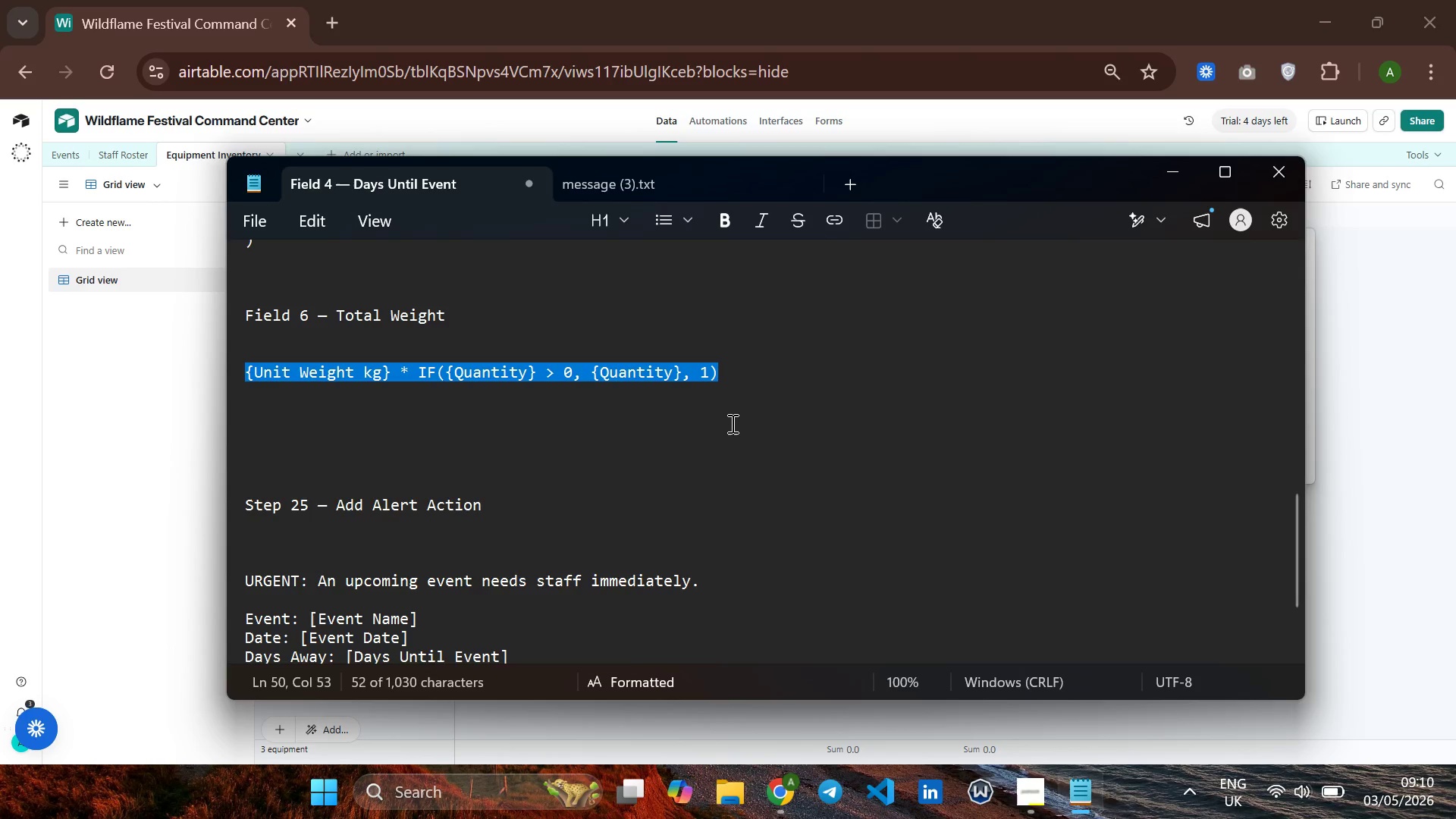 
hold_key(key=ControlLeft, duration=0.97)
 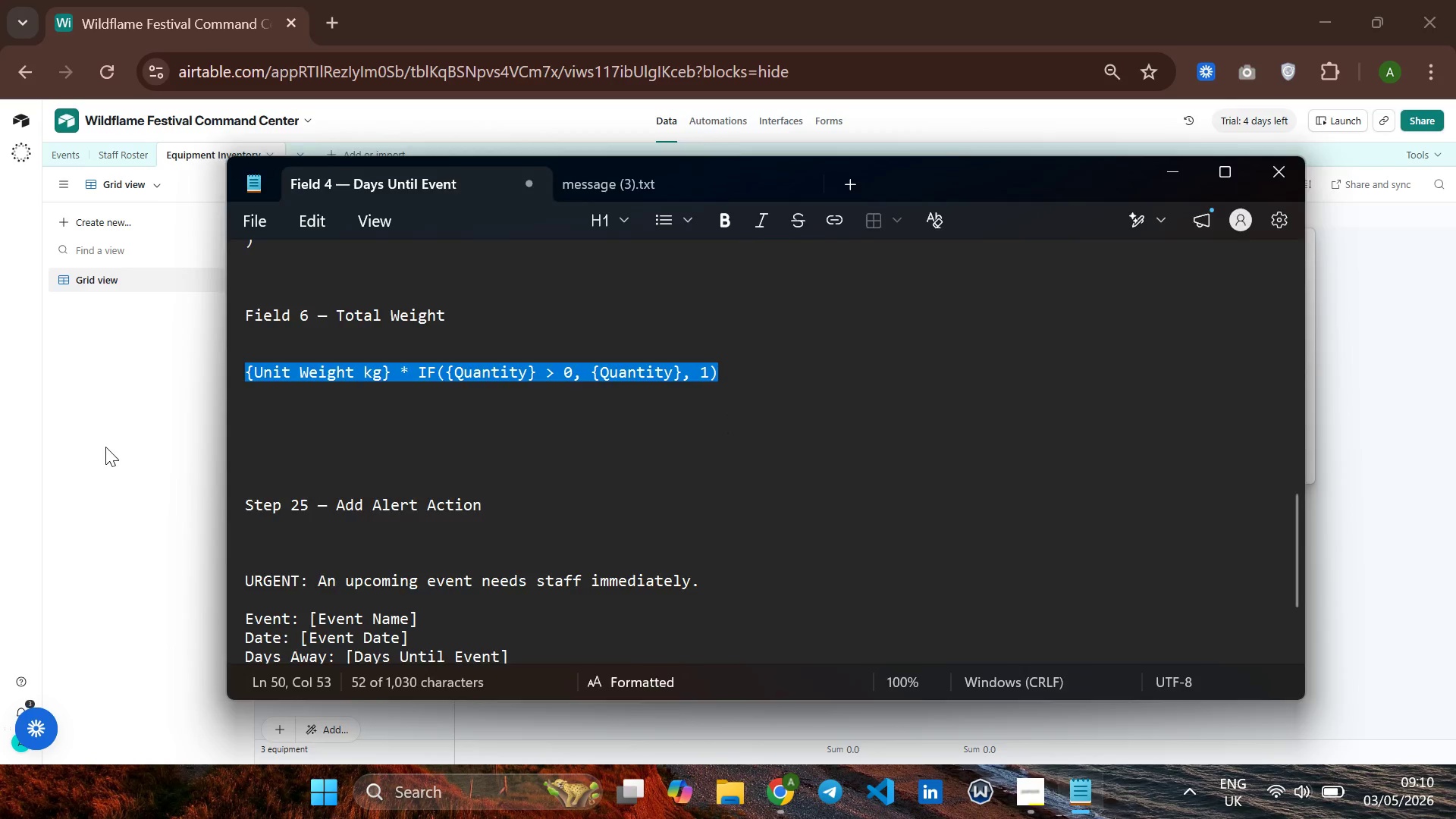 
hold_key(key=C, duration=0.36)
 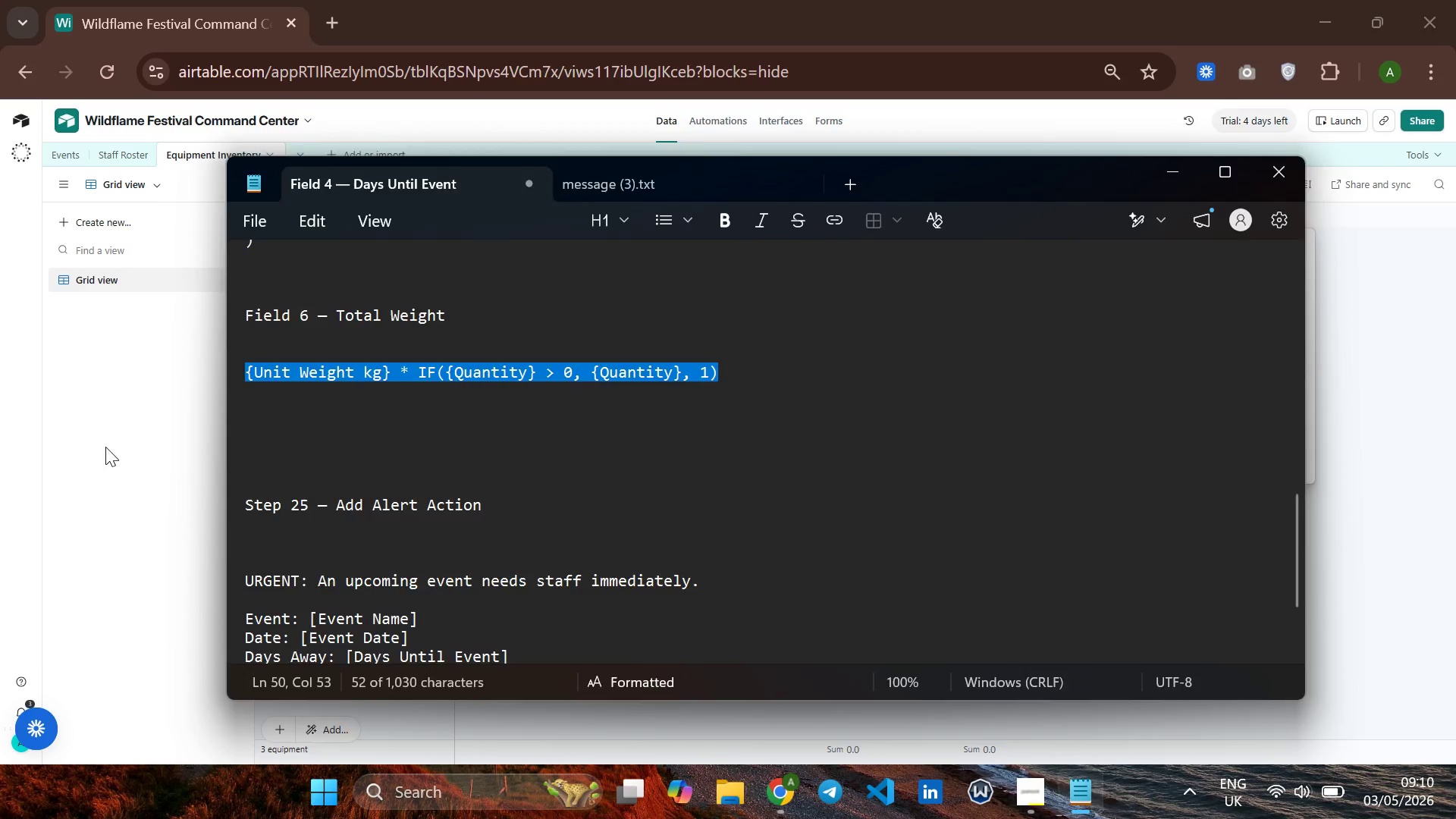 
left_click_drag(start_coordinate=[105, 447], to_coordinate=[1085, 361])
 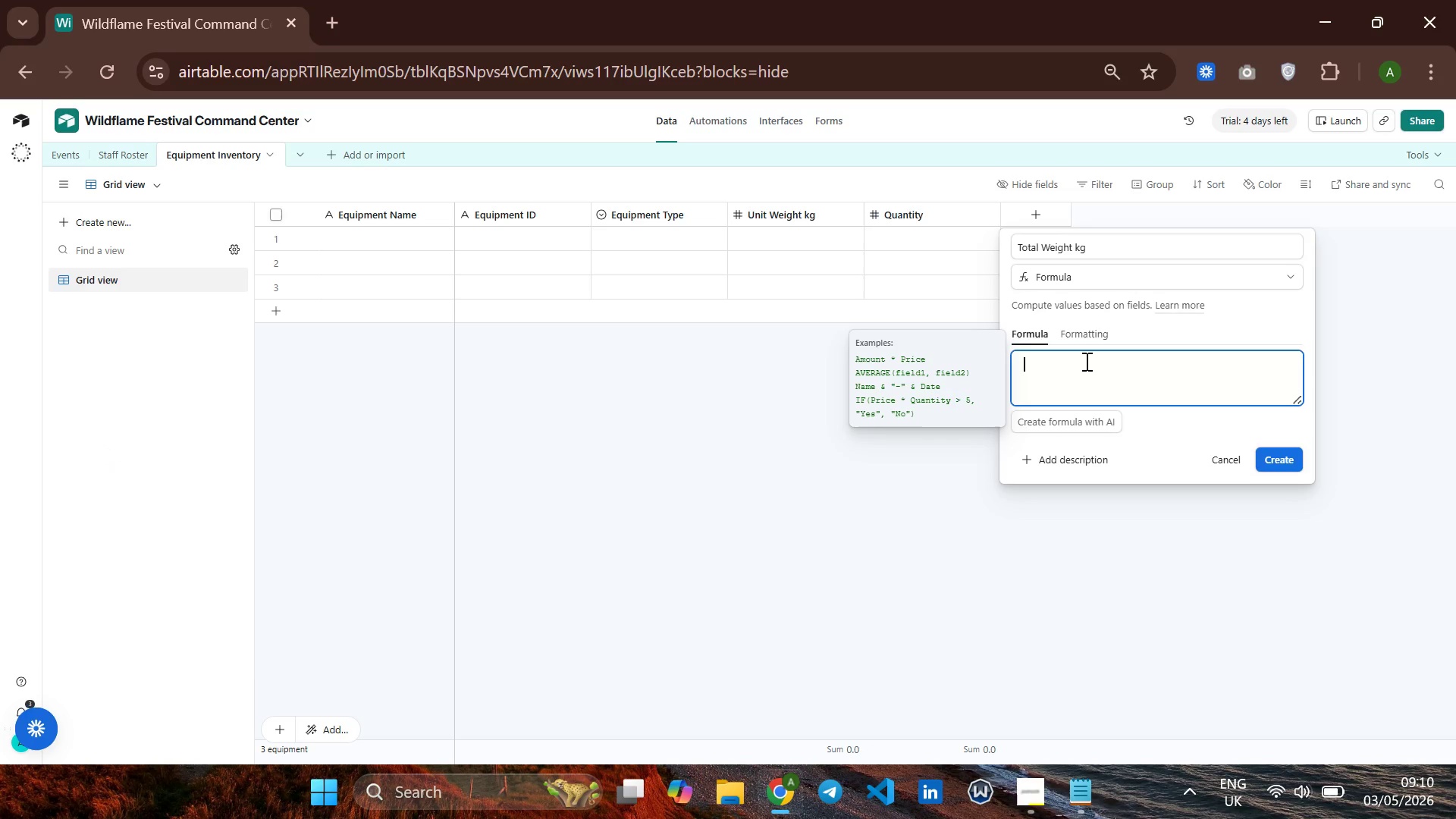 
left_click([1085, 361])
 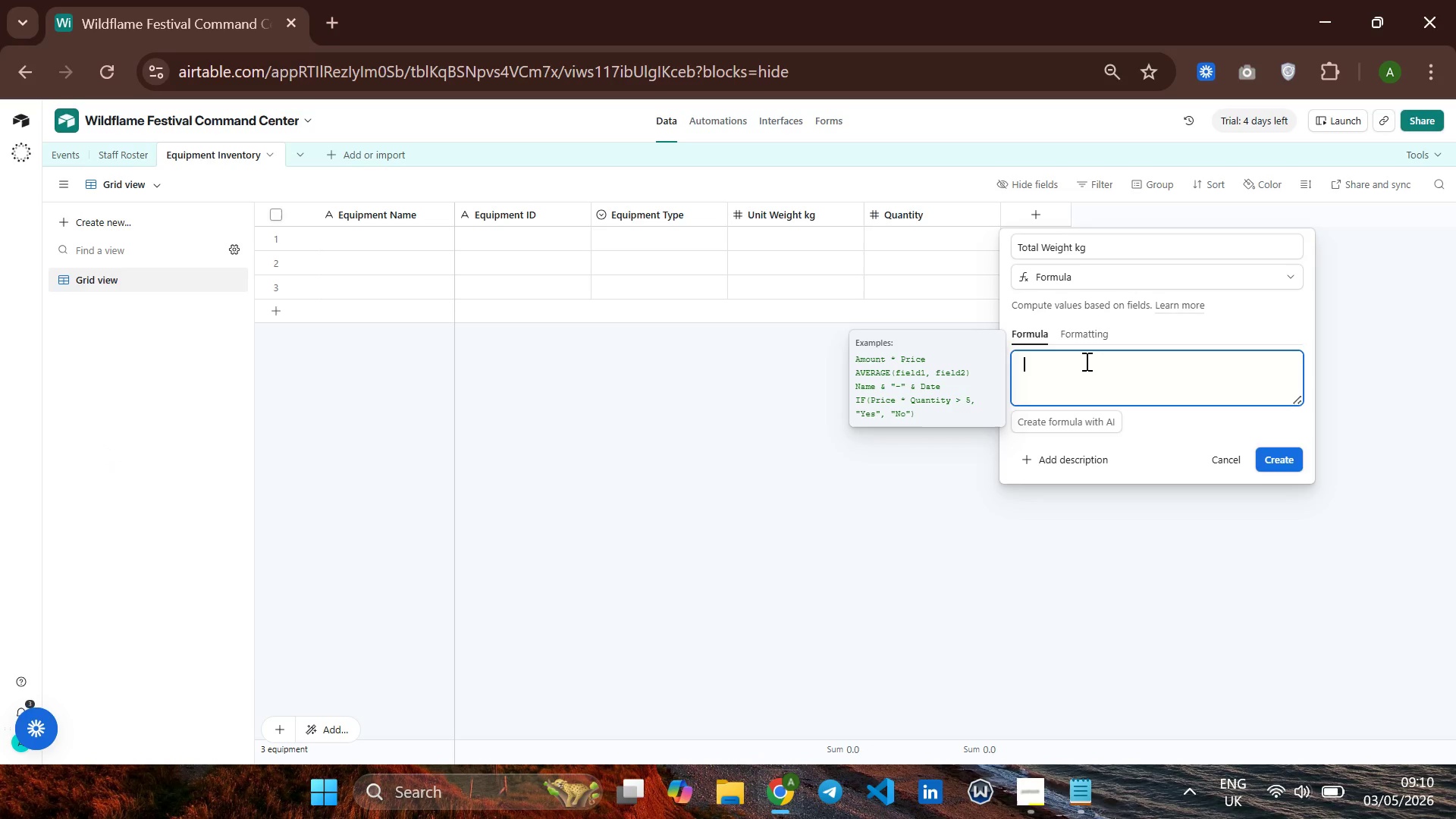 
key(Control+V)
 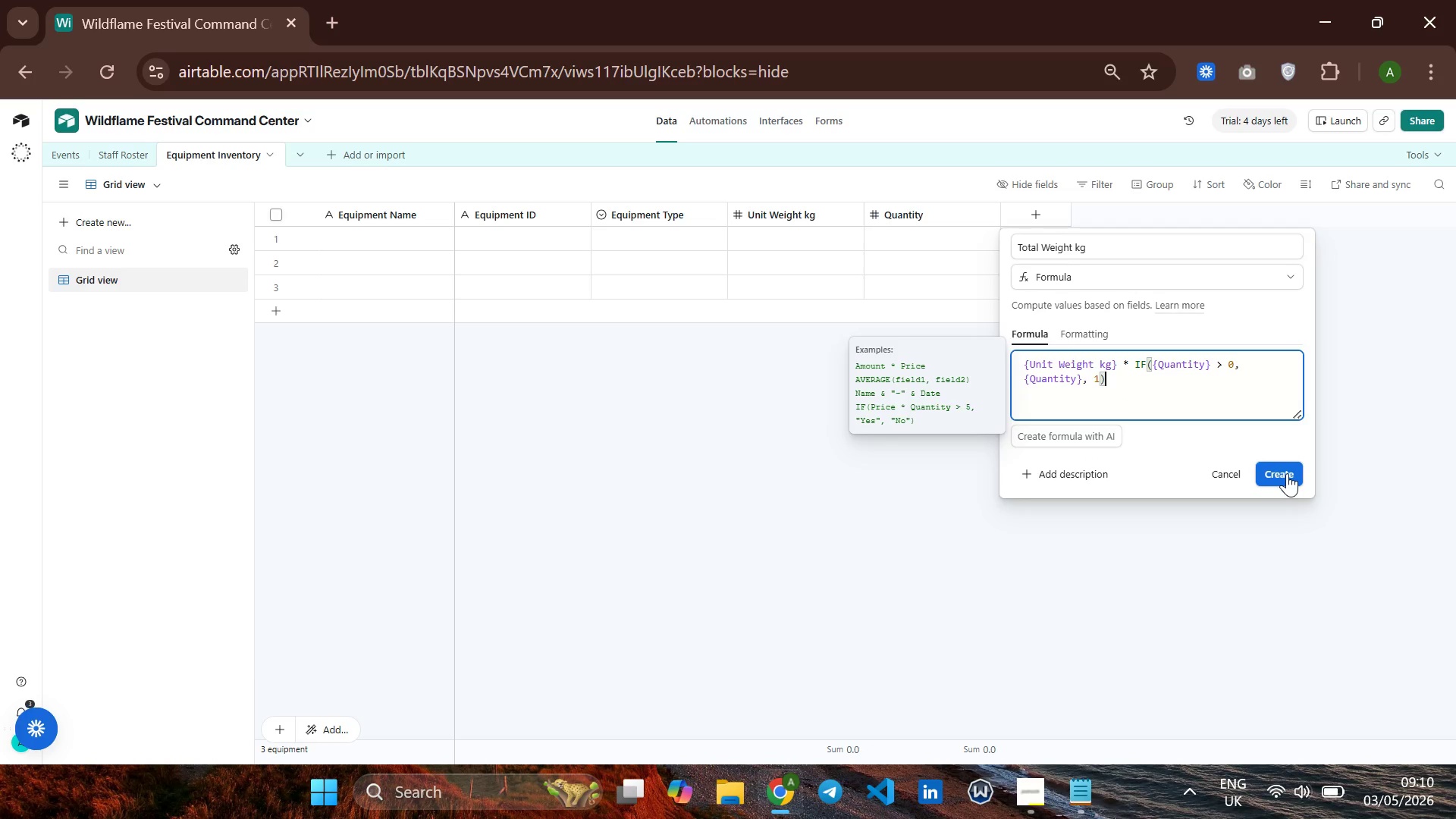 
left_click([1287, 473])
 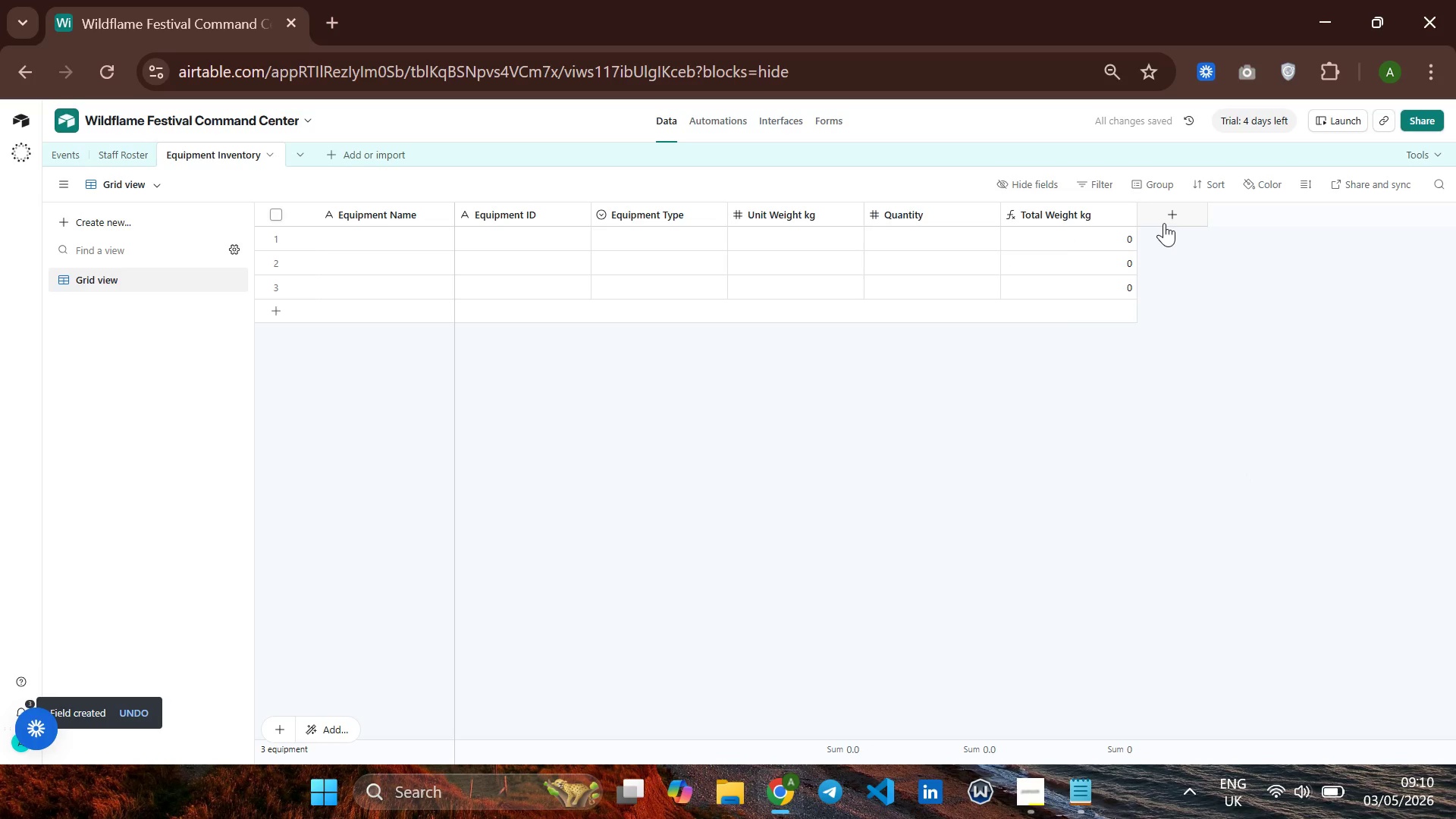 
wait(9.06)
 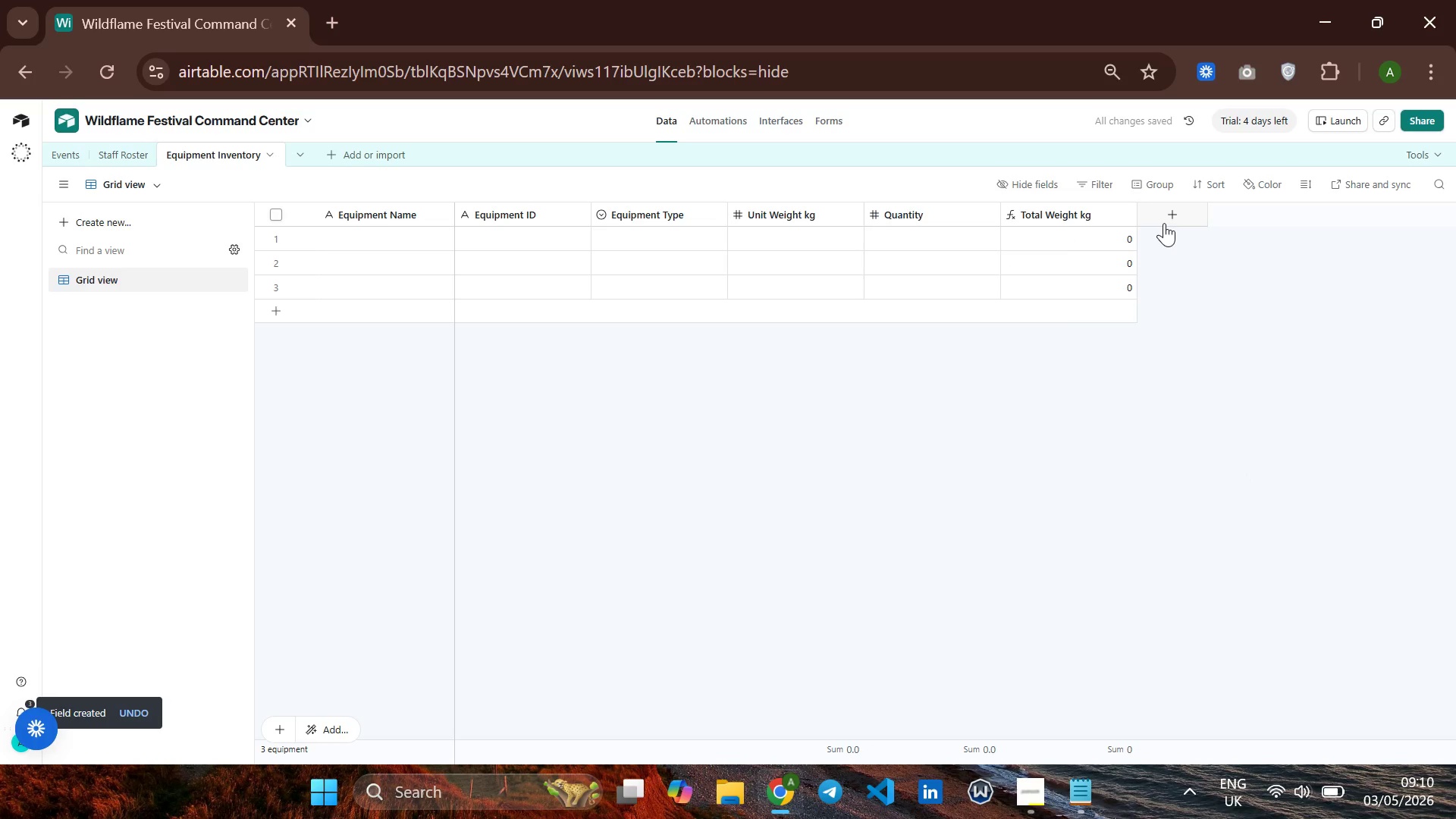 
left_click([1188, 212])
 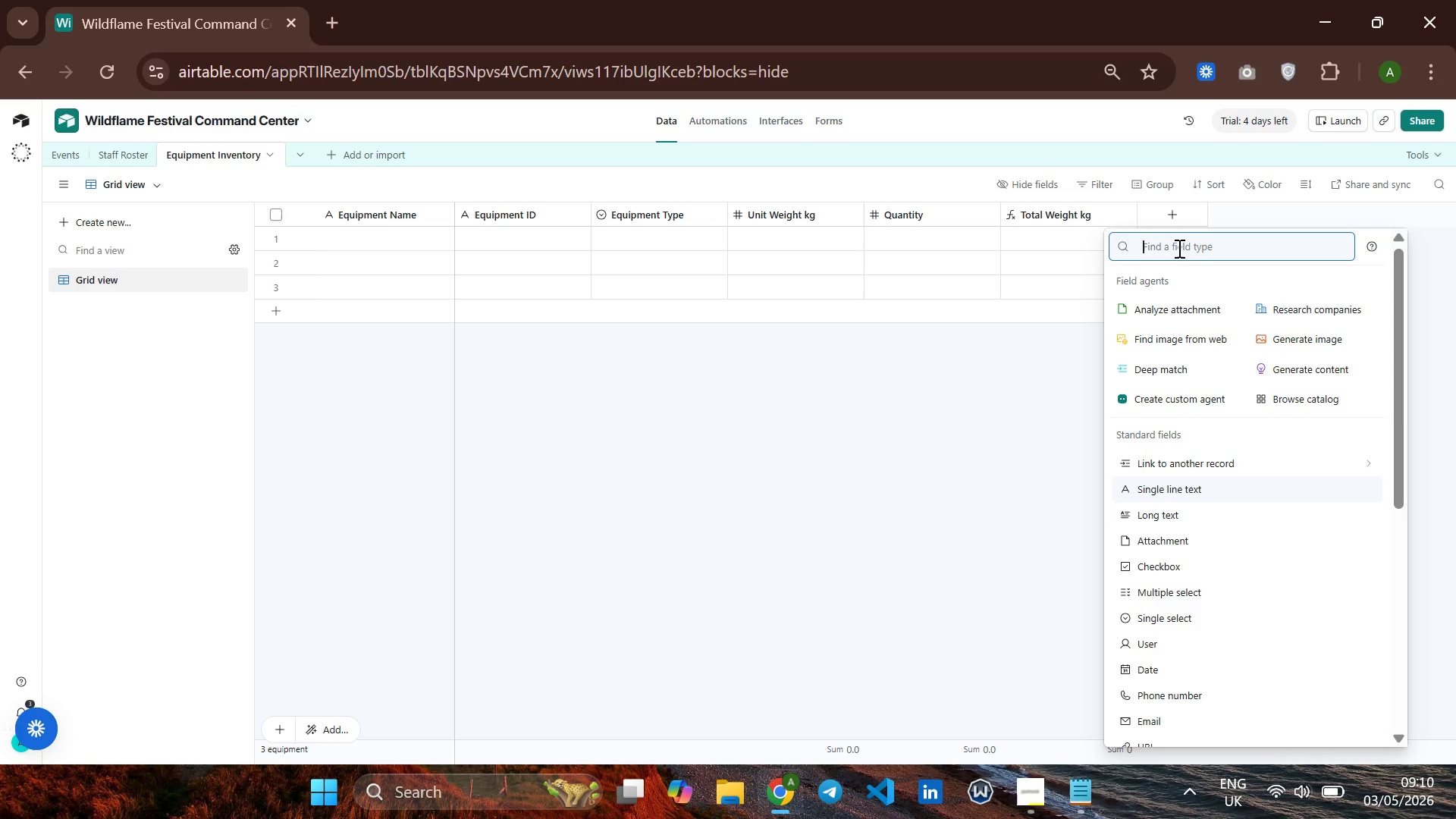 
type(sing)
 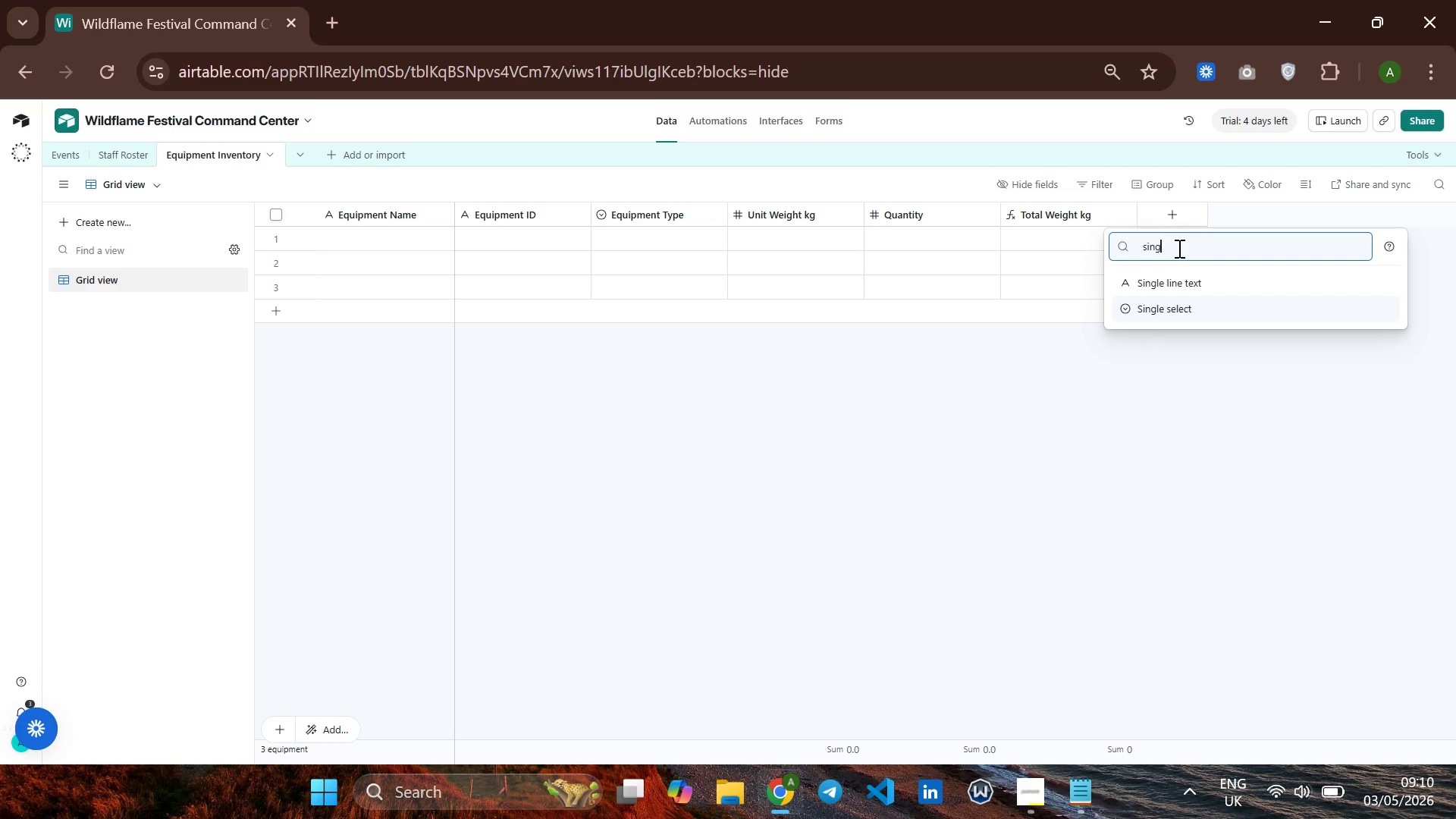 
key(ArrowDown)
 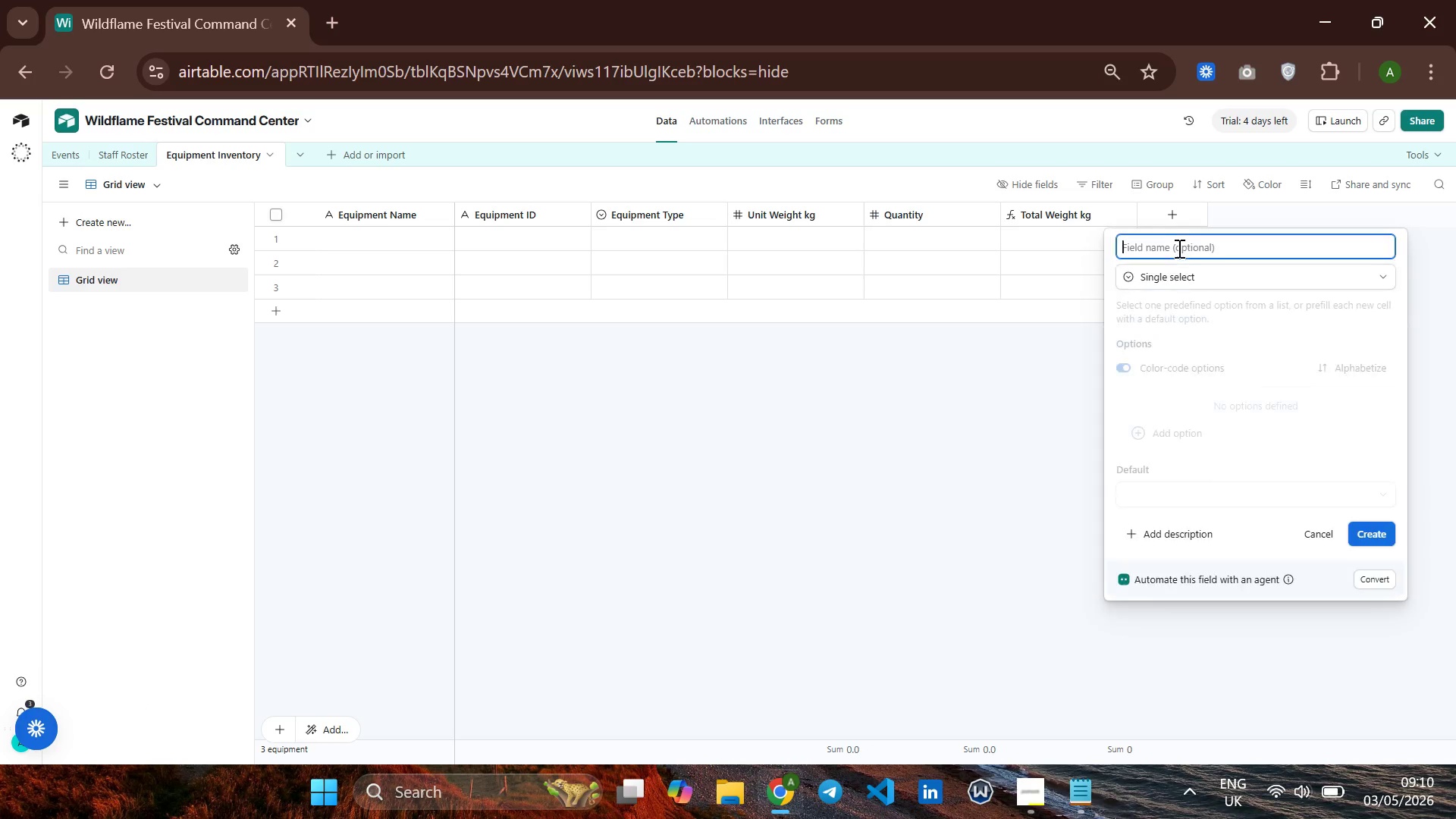 
key(Enter)
 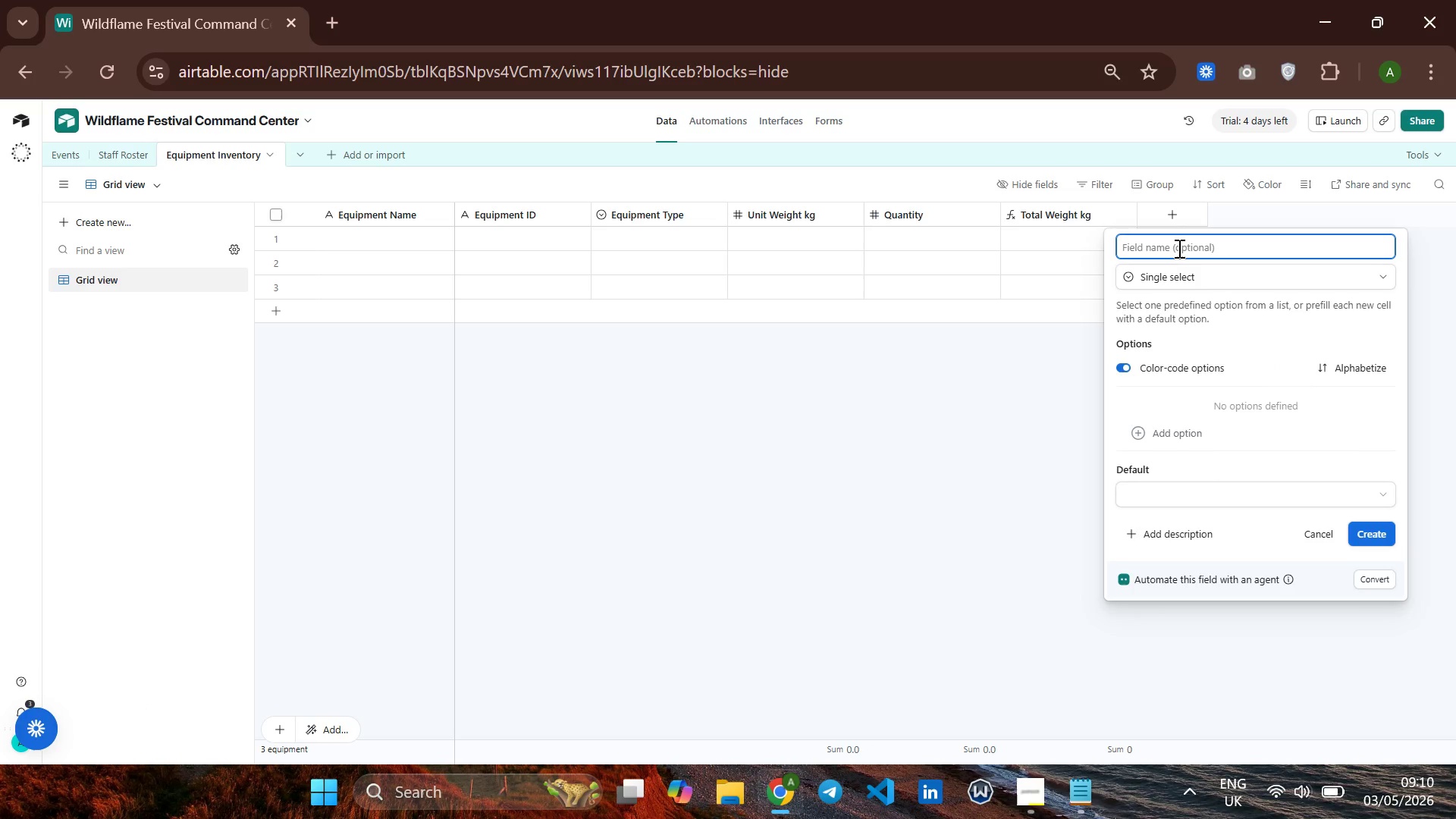 
type(Packing Status)
 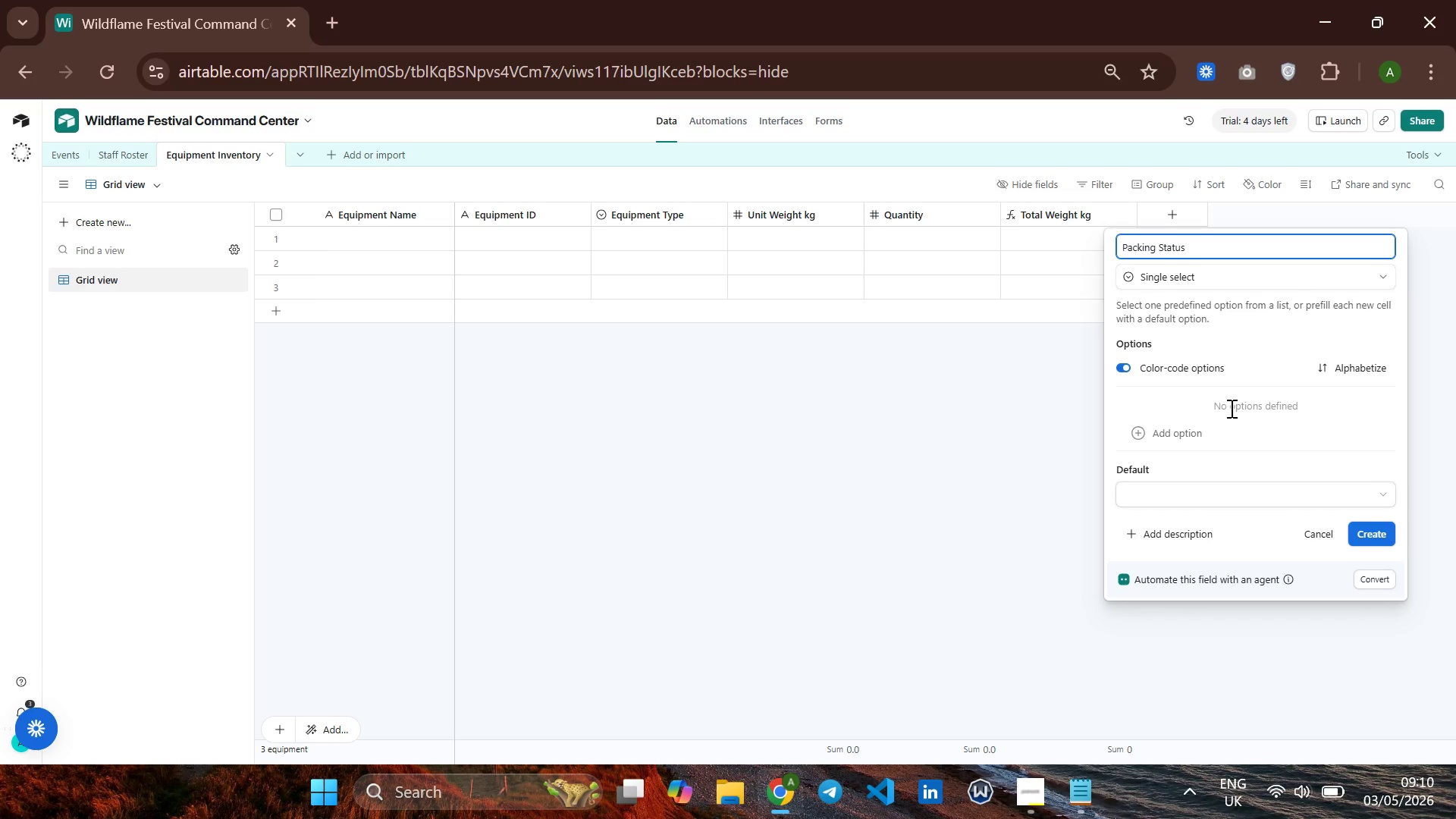 
left_click([1205, 429])
 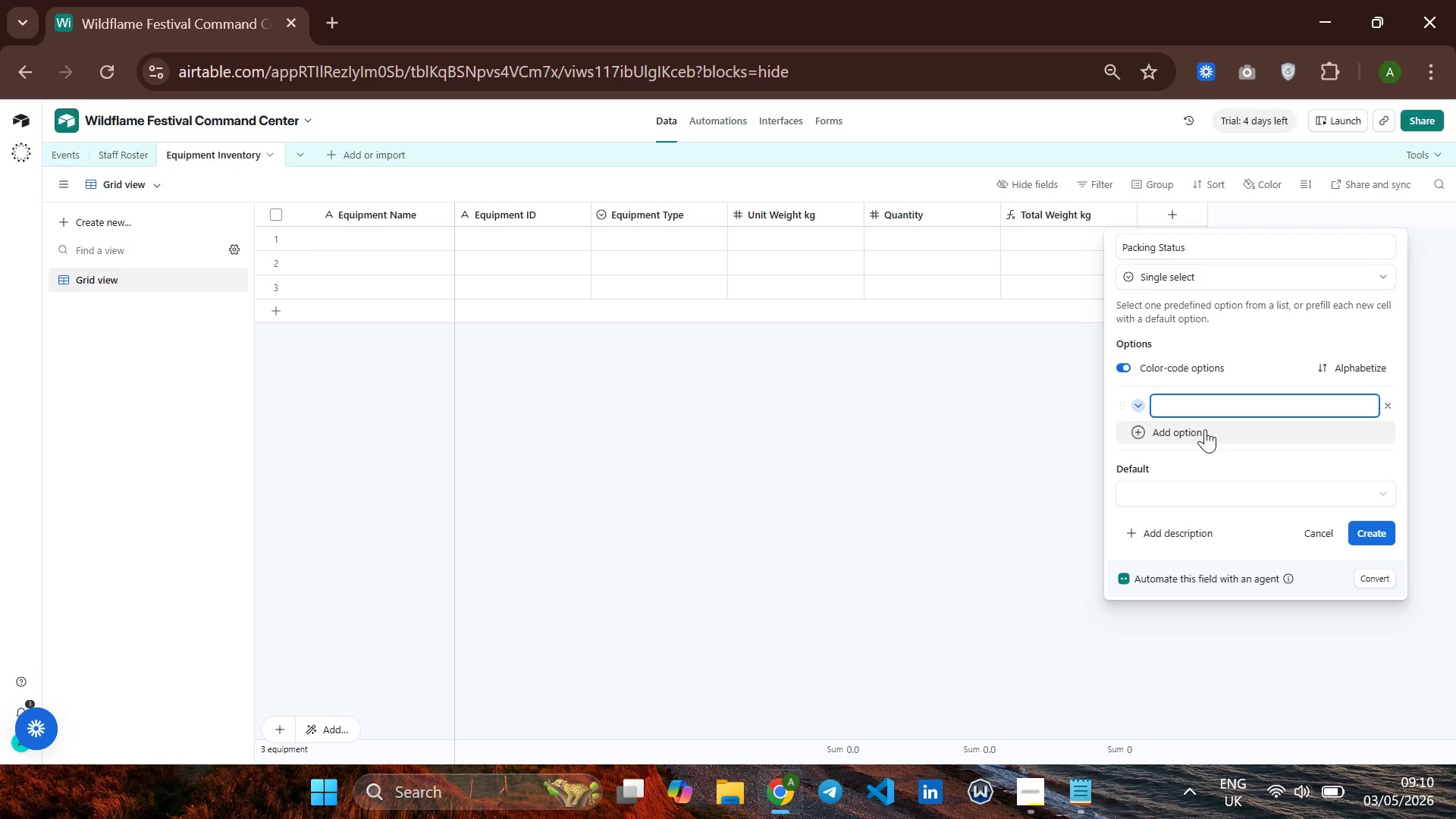 
type(Not Started)
 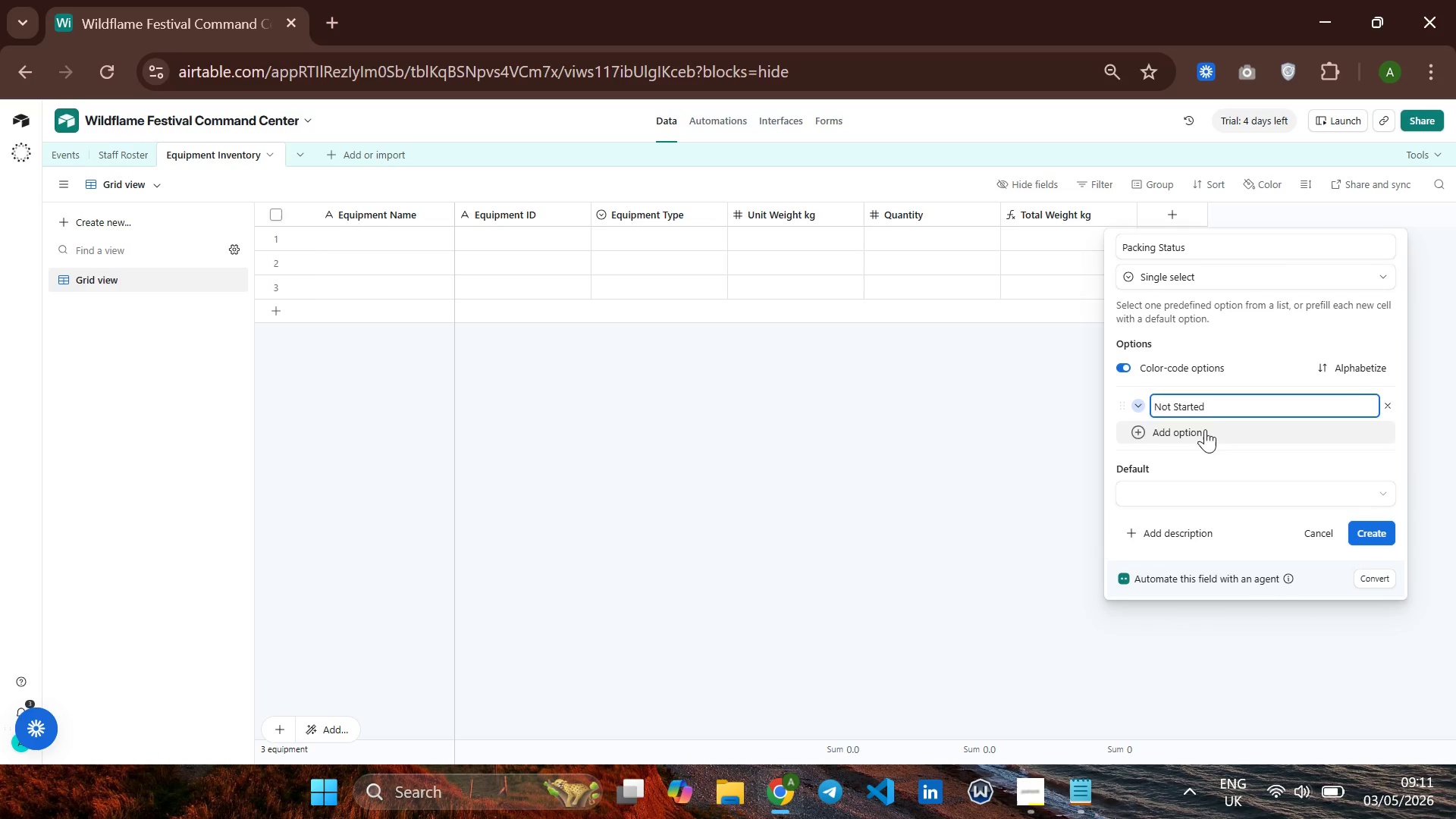 
key(Enter)
 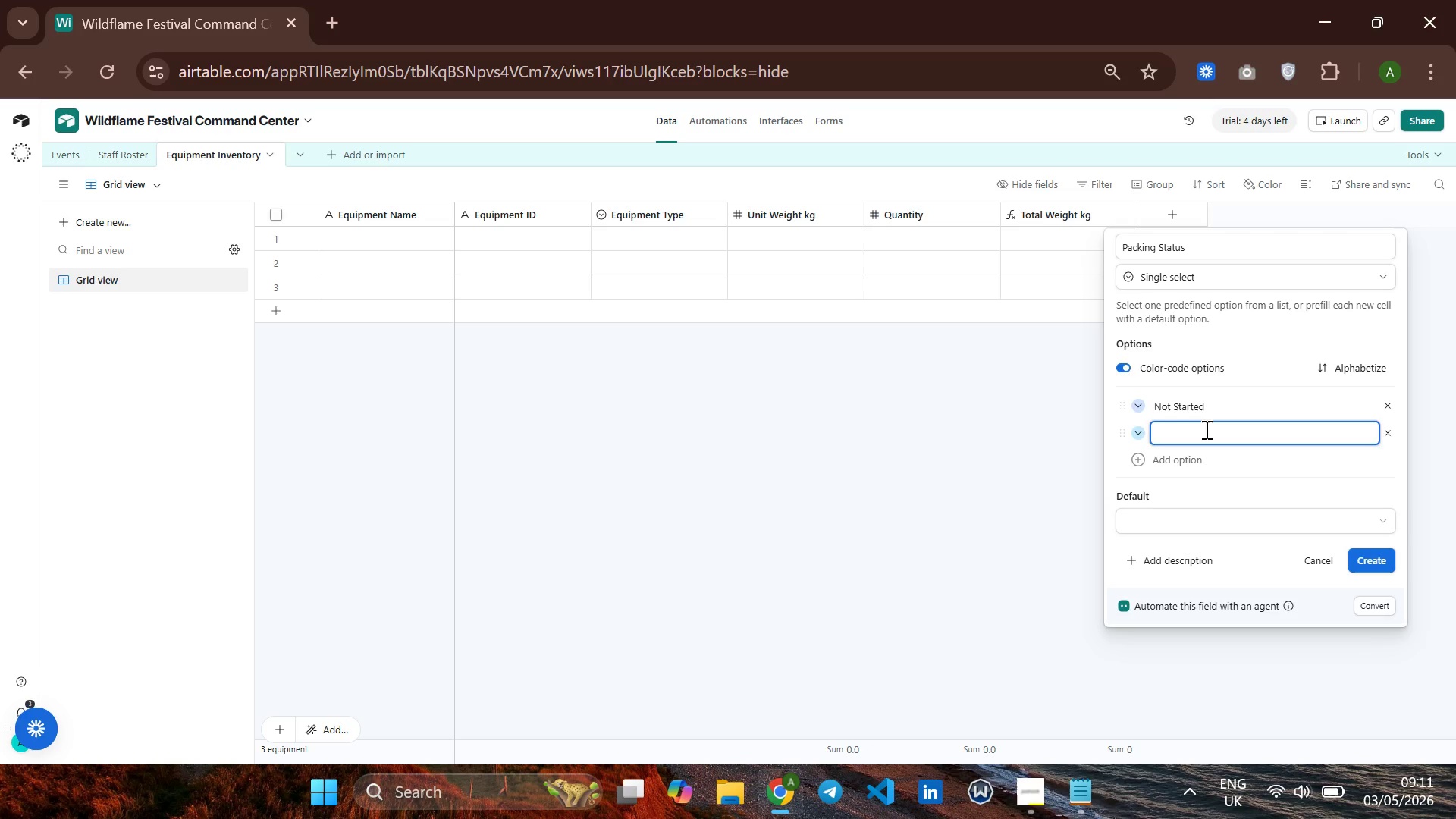 
type(In Progress)
 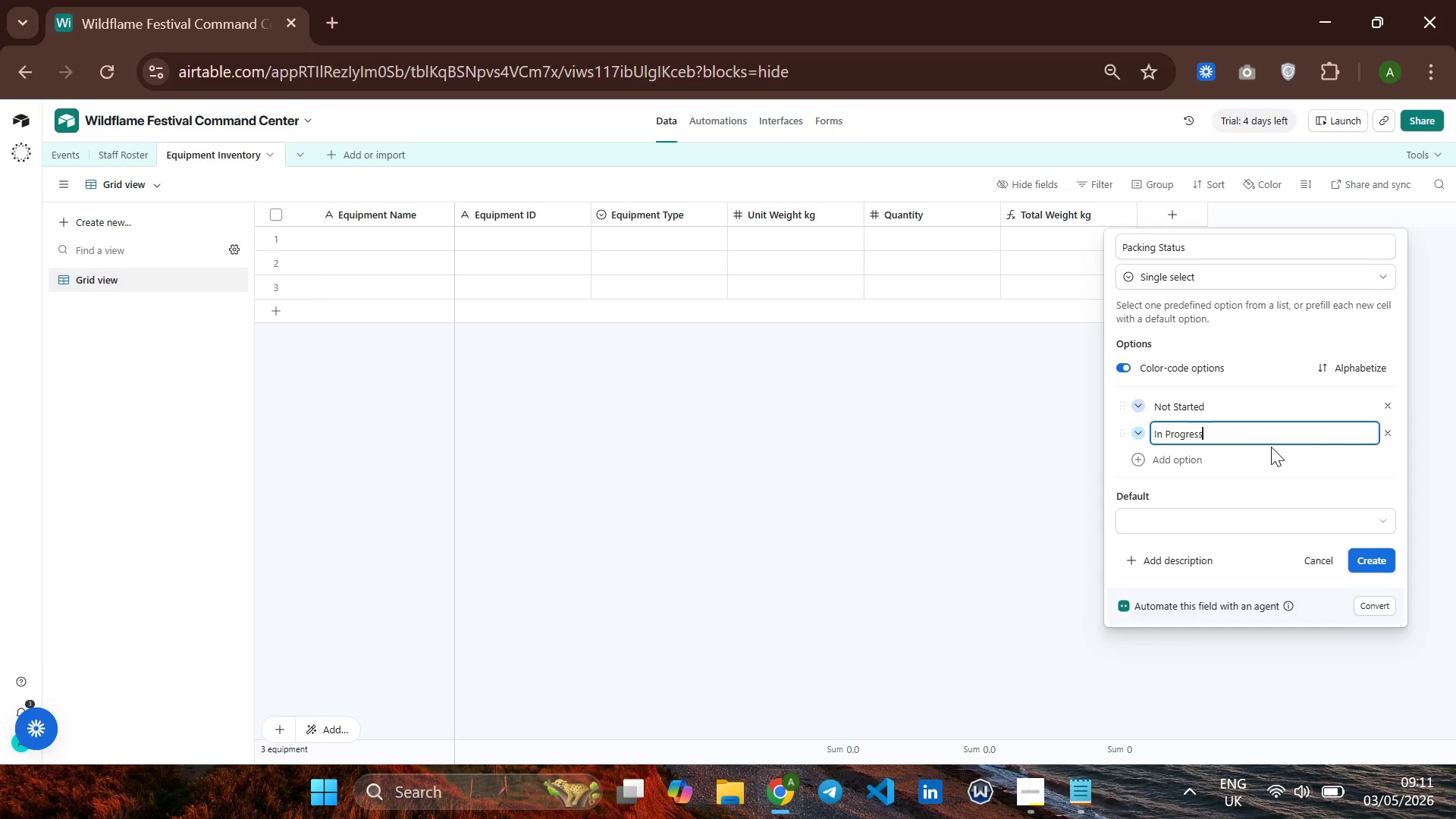 
key(Enter)
 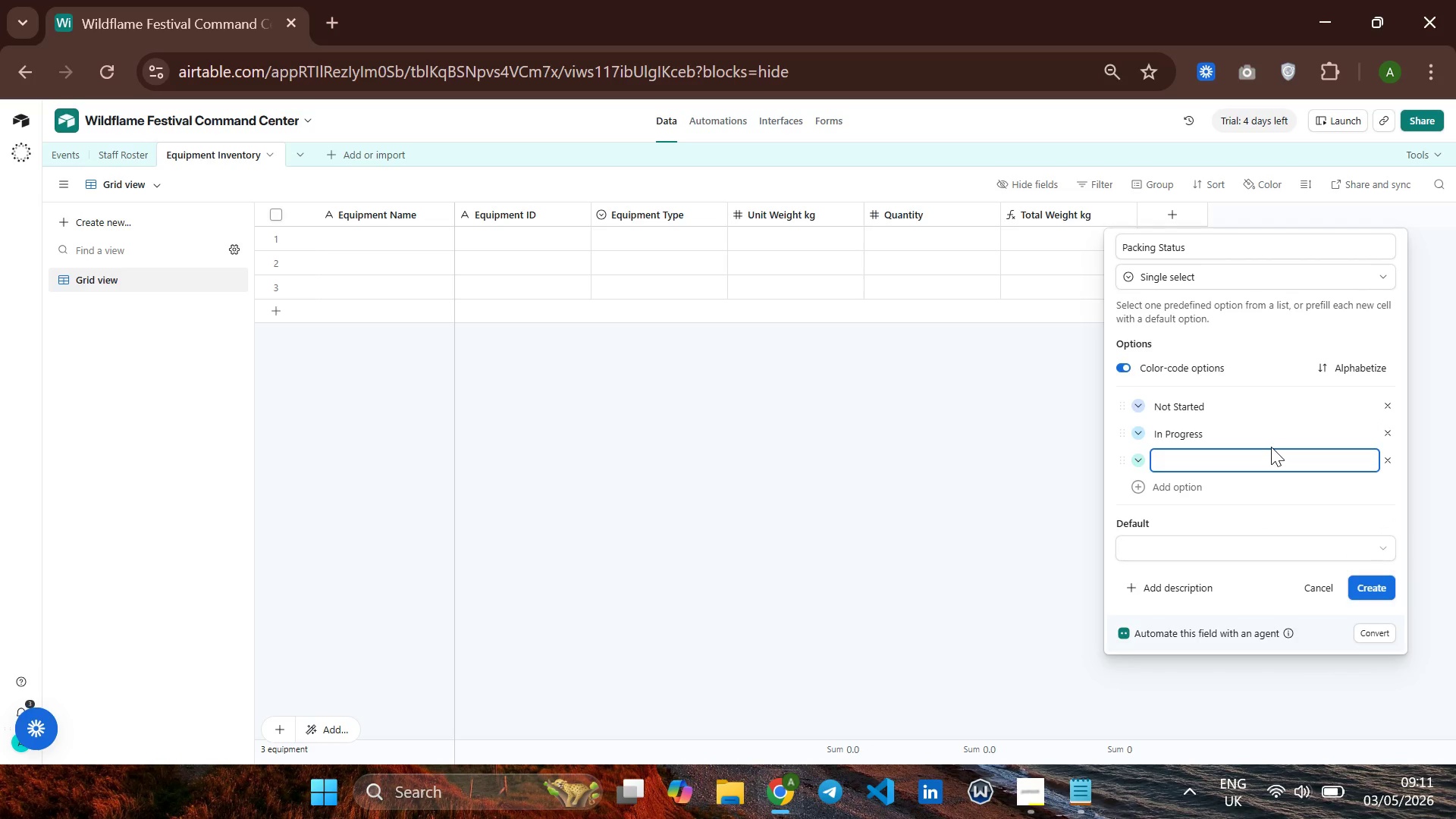 
type(Reday)
key(Backspace)
key(Backspace)
key(Backspace)
type(adt)
key(Backspace)
type(y for Transport)
 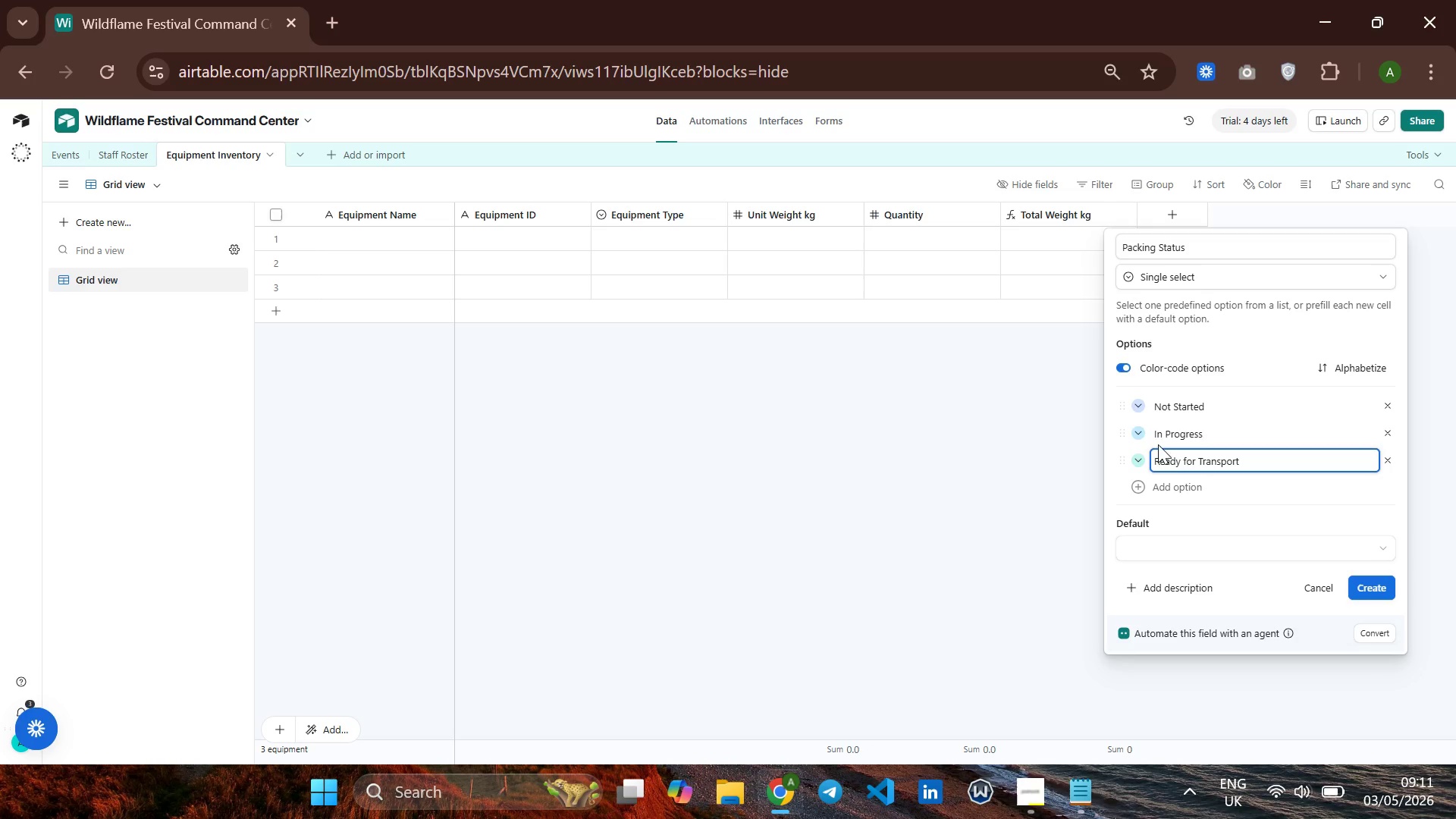 
left_click([1140, 406])
 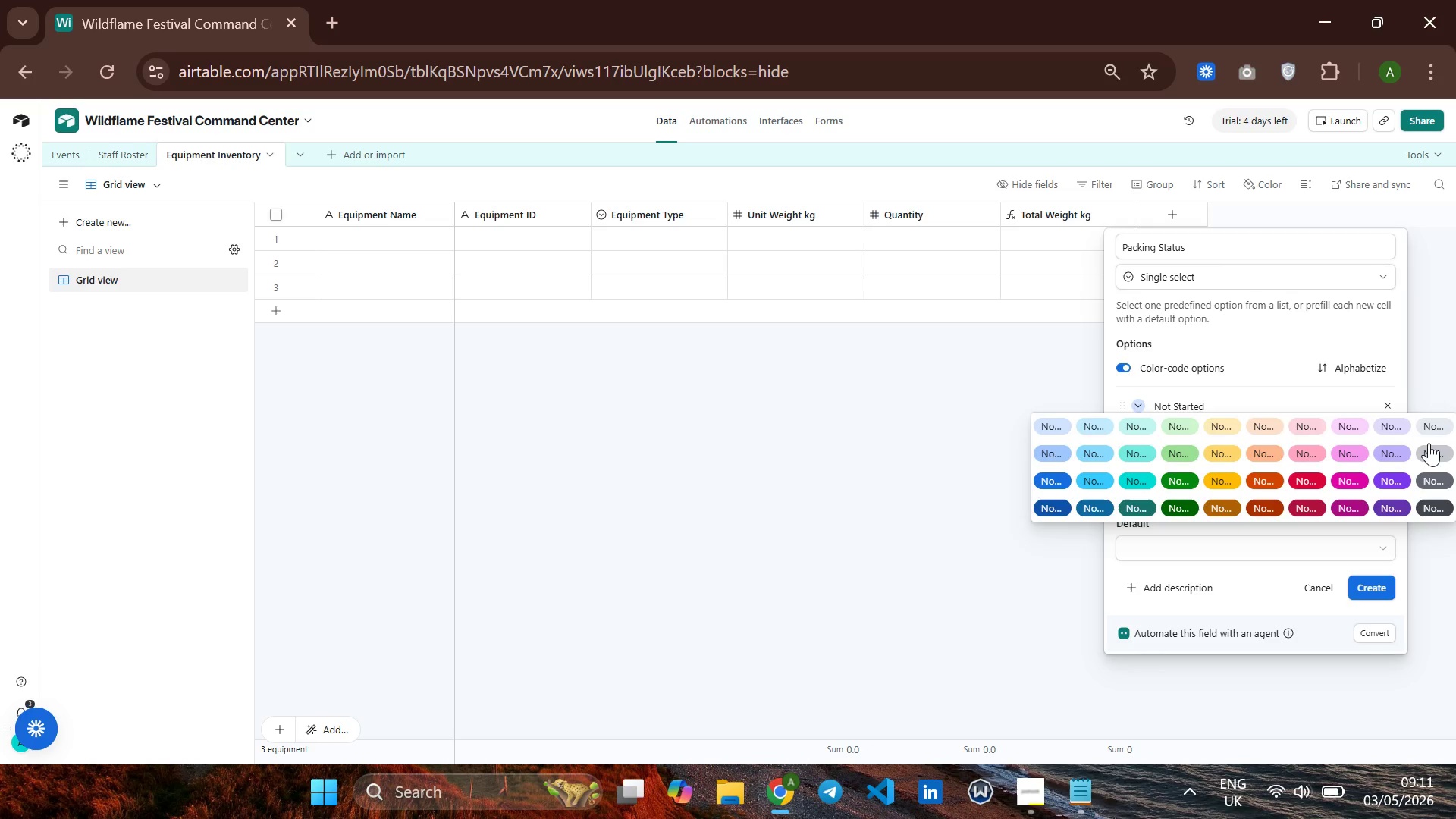 
left_click([1434, 457])
 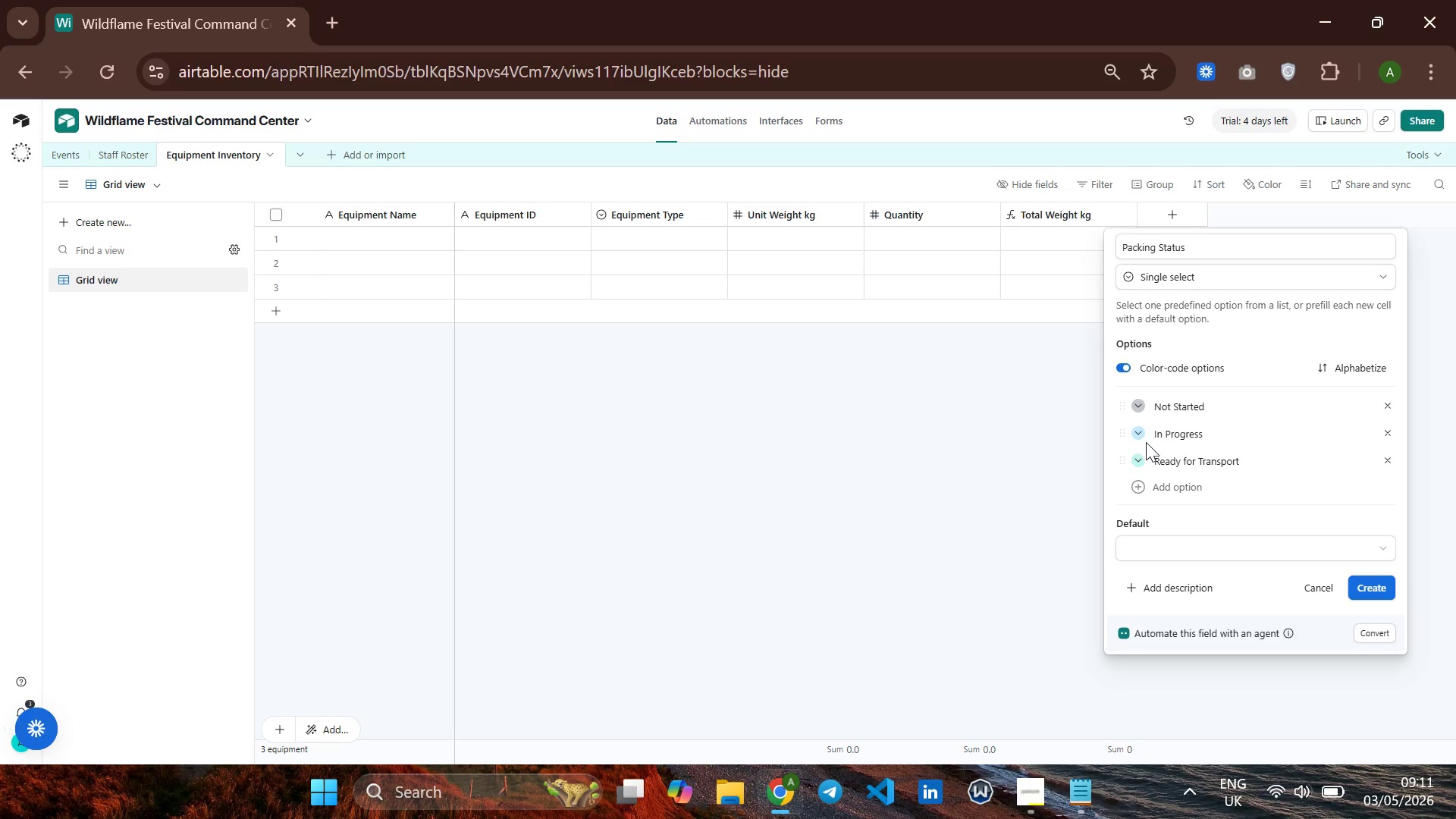 
left_click([1137, 436])
 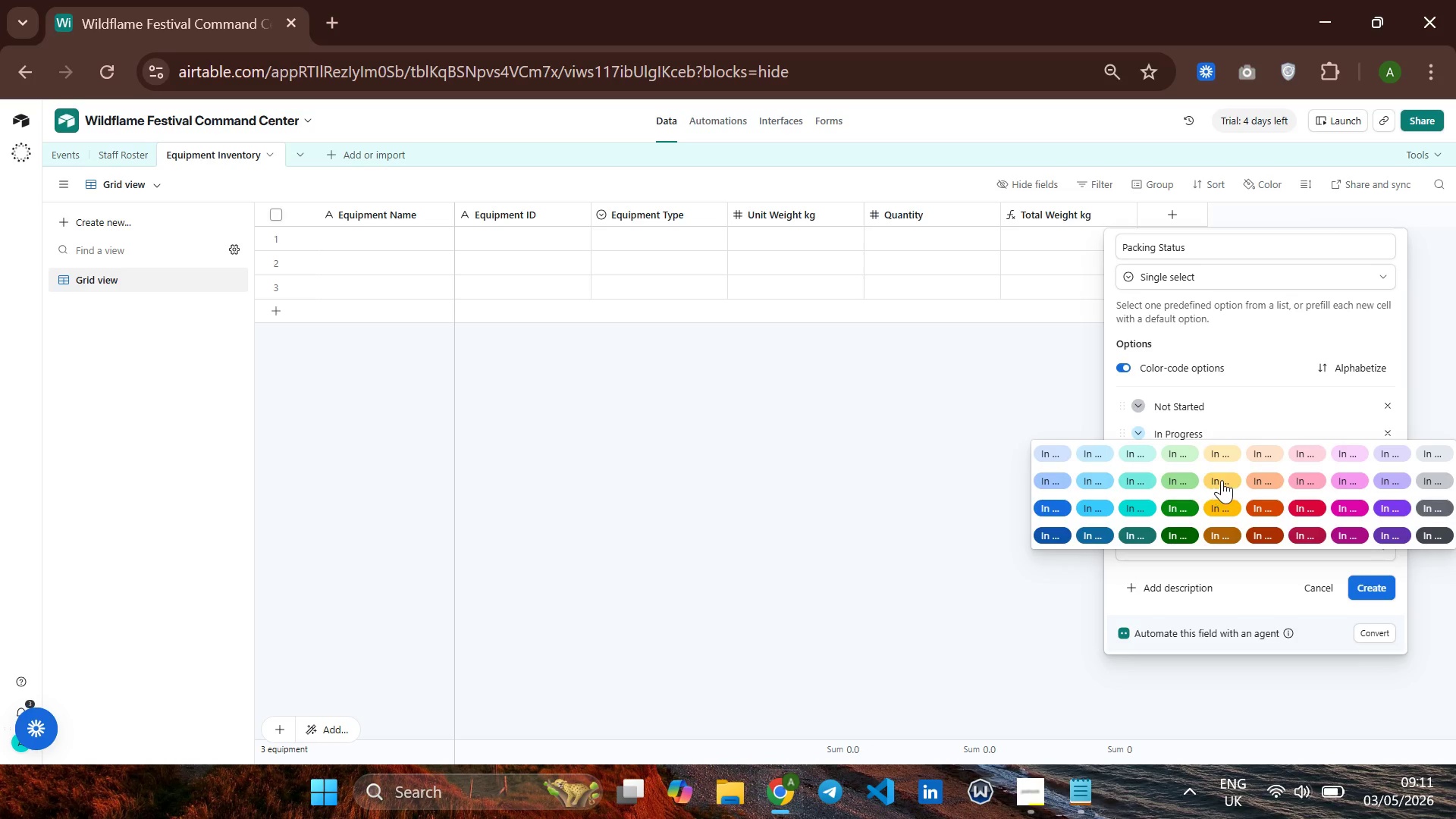 
left_click([1222, 480])
 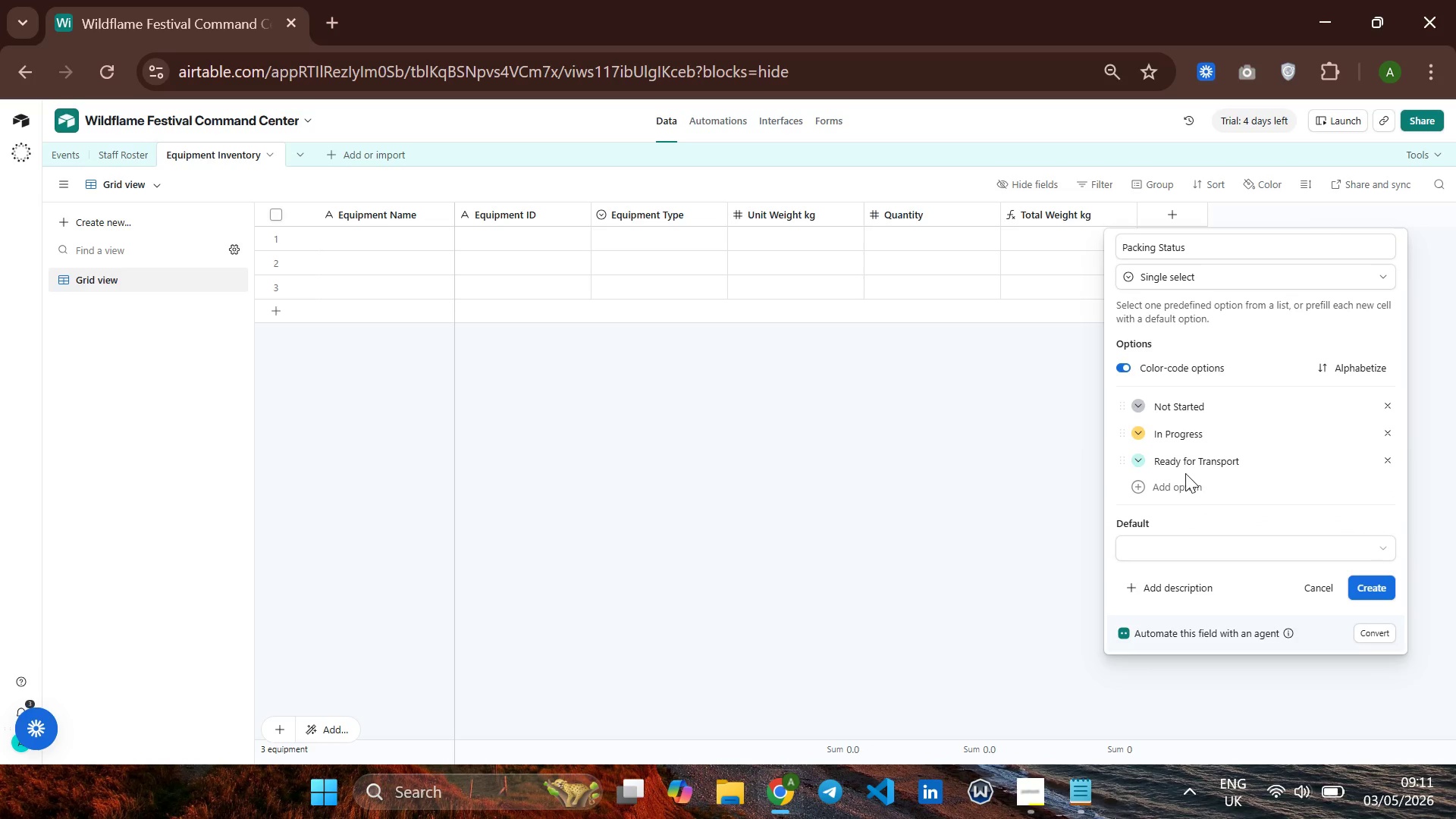 
left_click([1138, 457])
 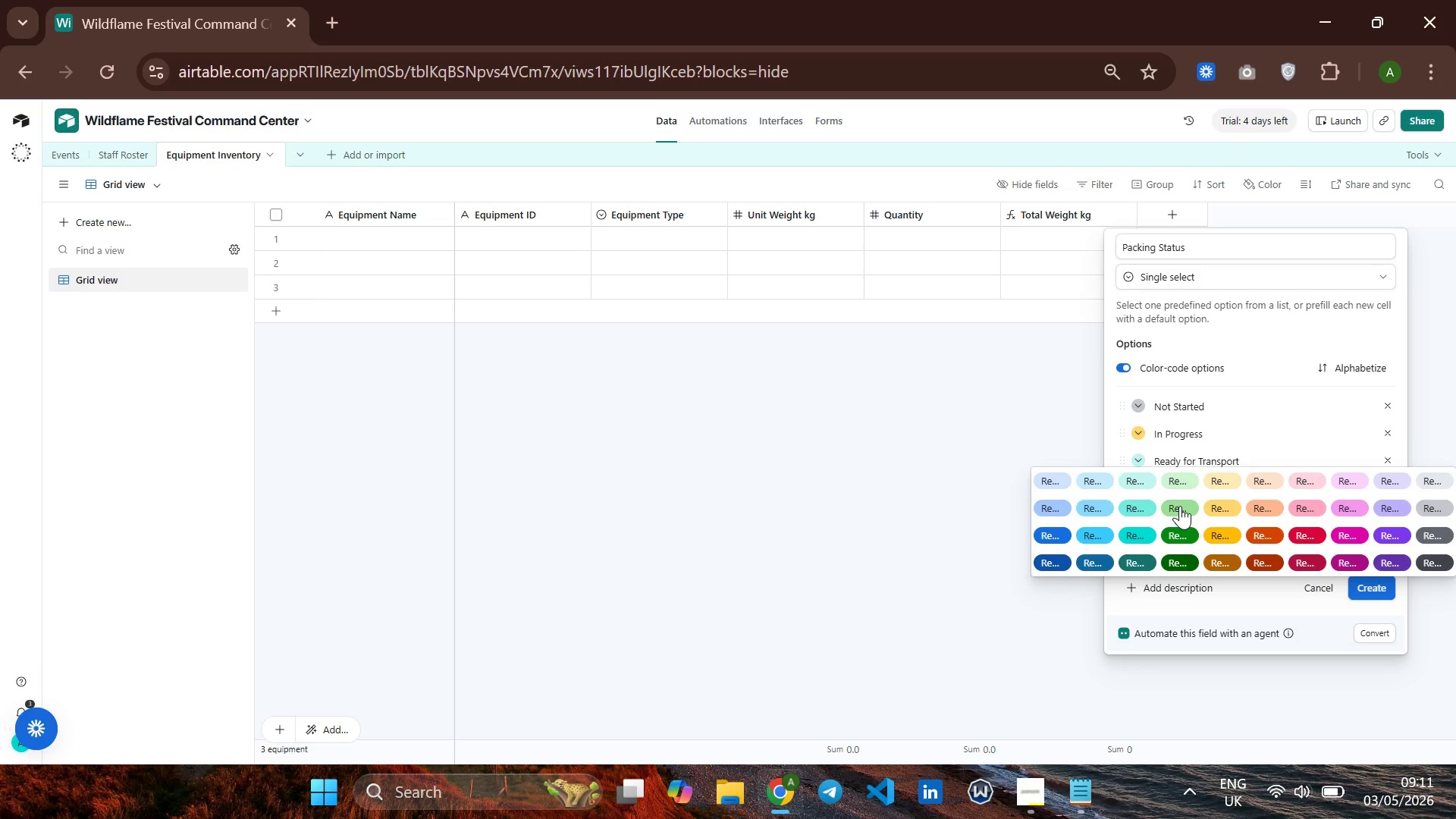 
left_click([1179, 507])
 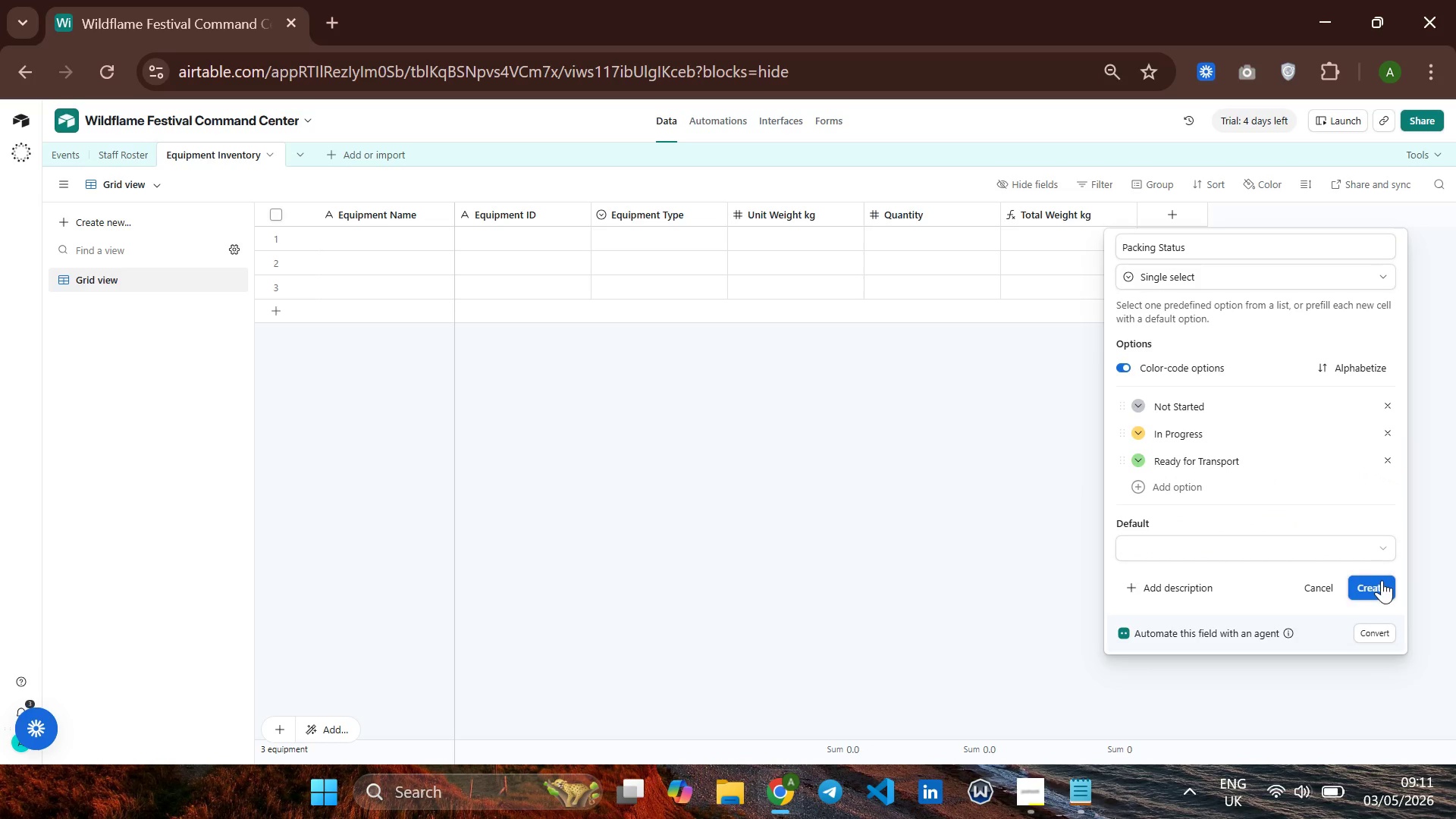 
left_click([1382, 580])
 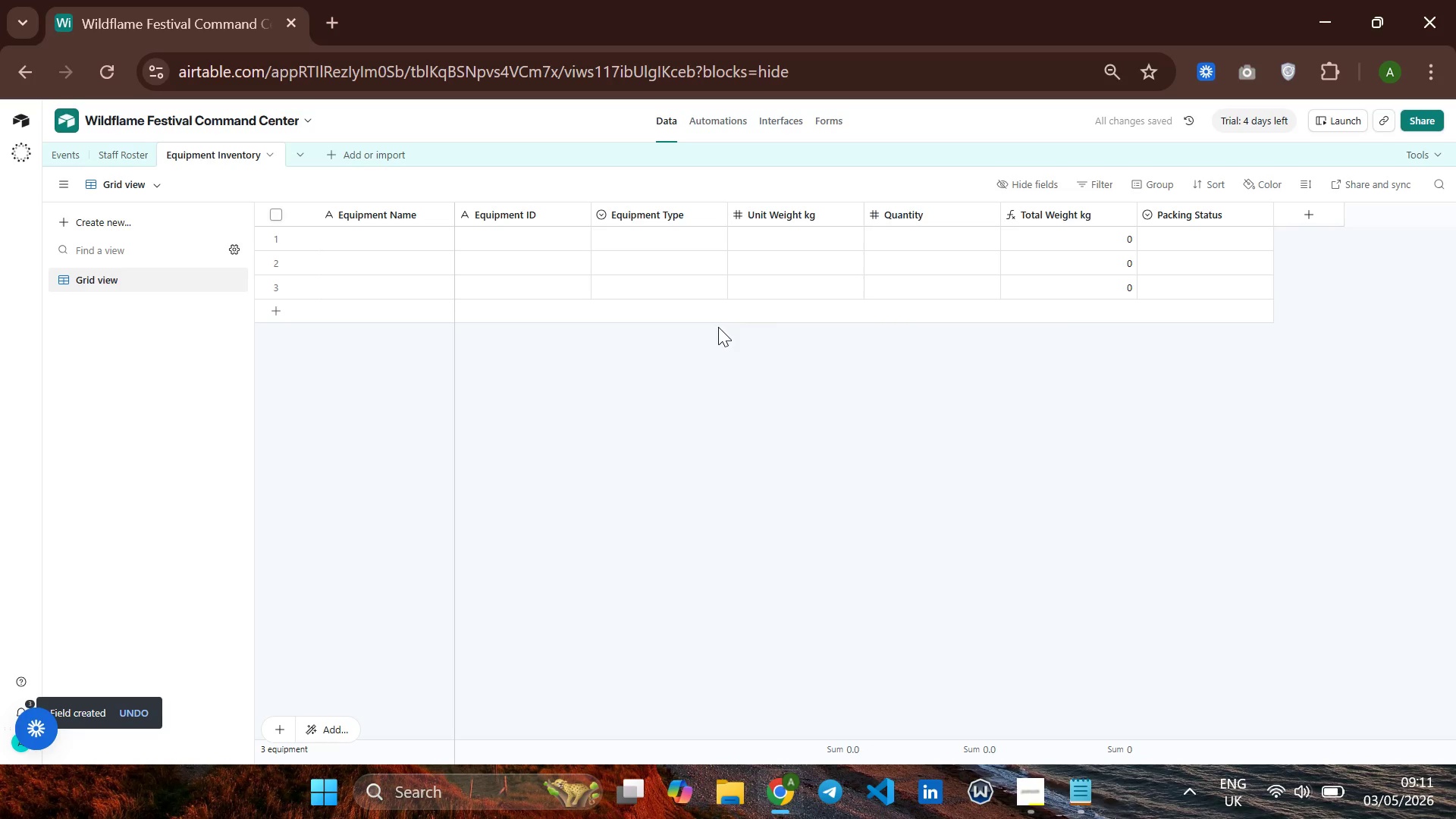 
wait(8.38)
 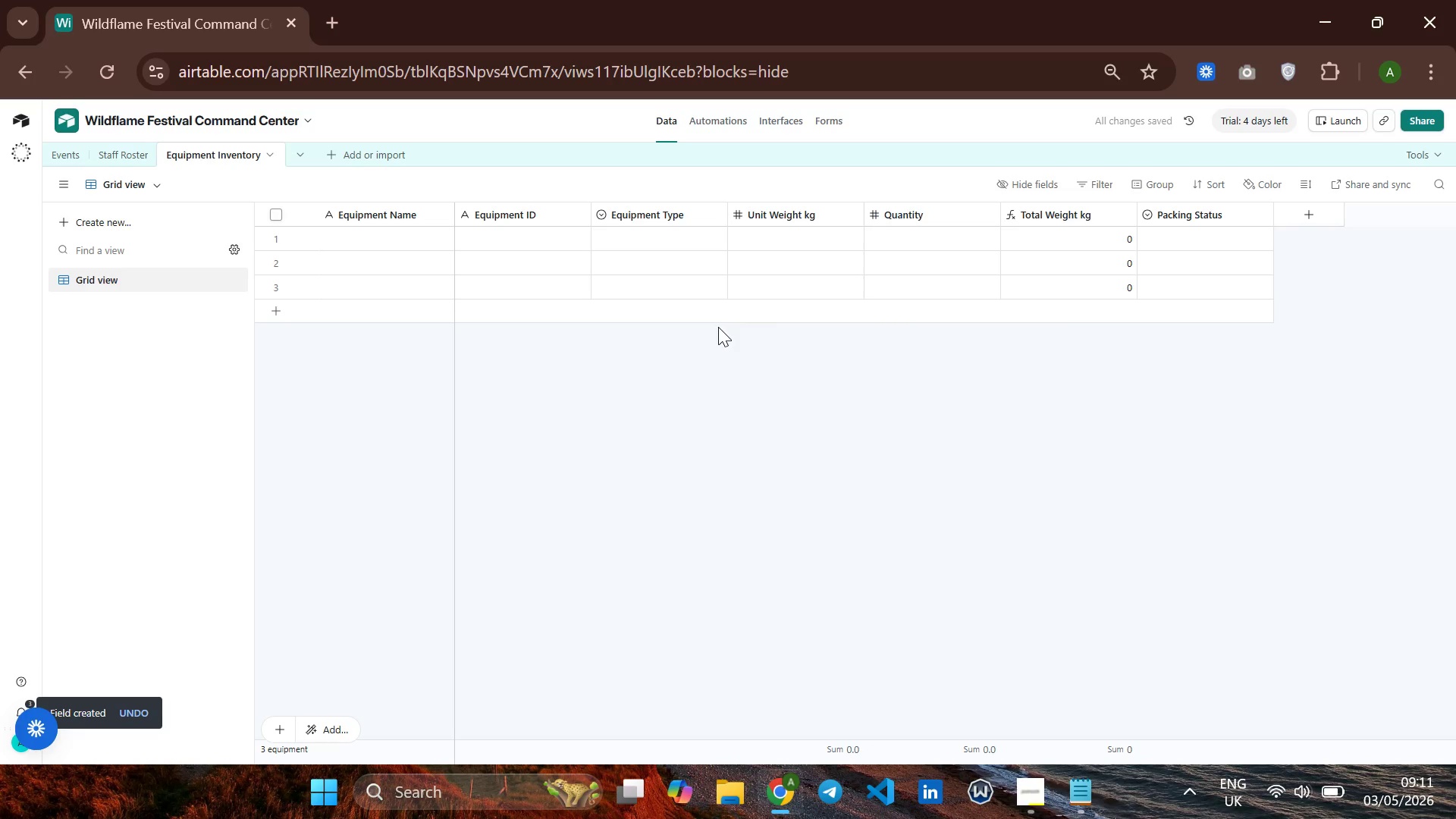 
left_click([1316, 213])
 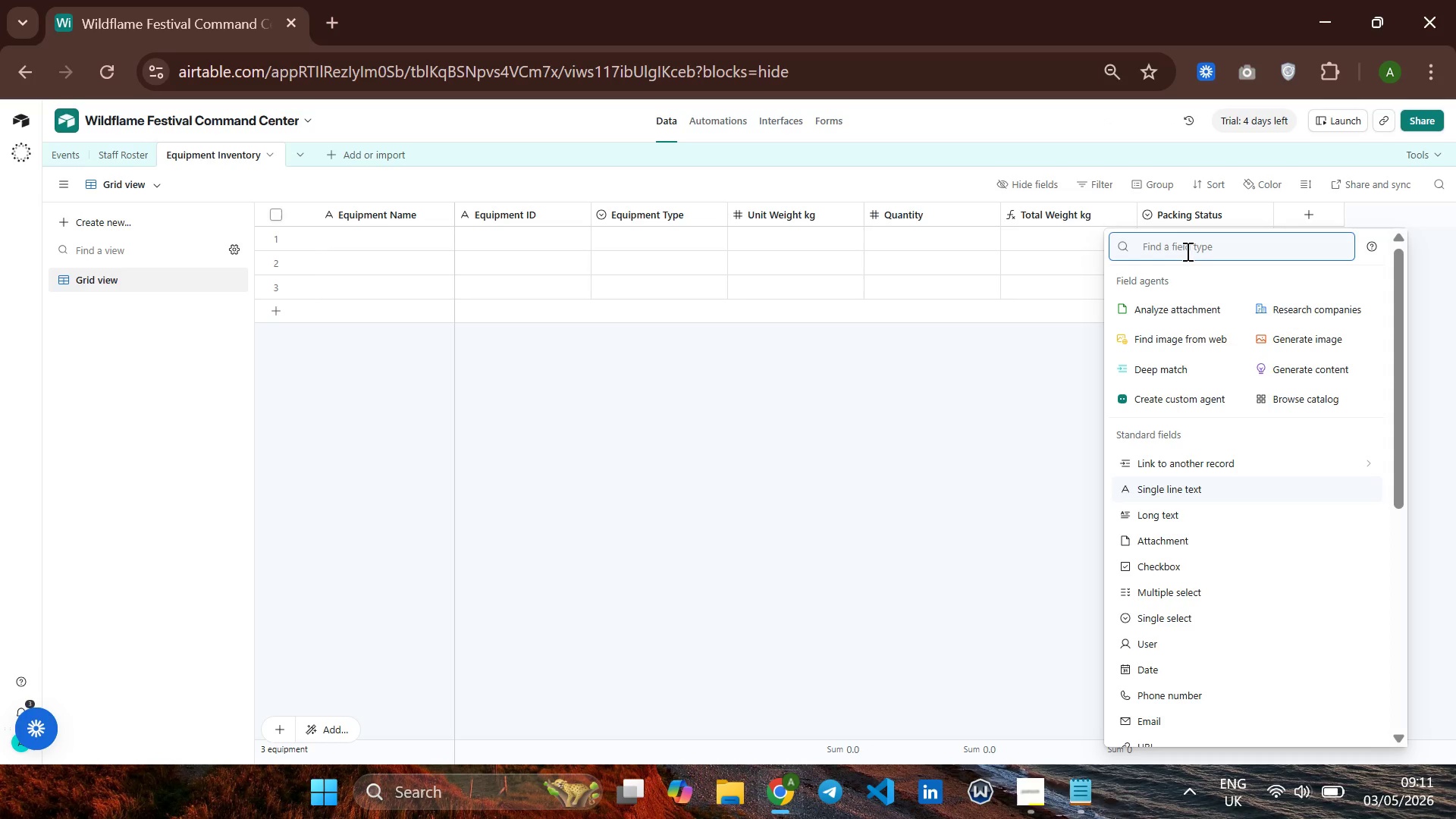 
left_click([1186, 251])
 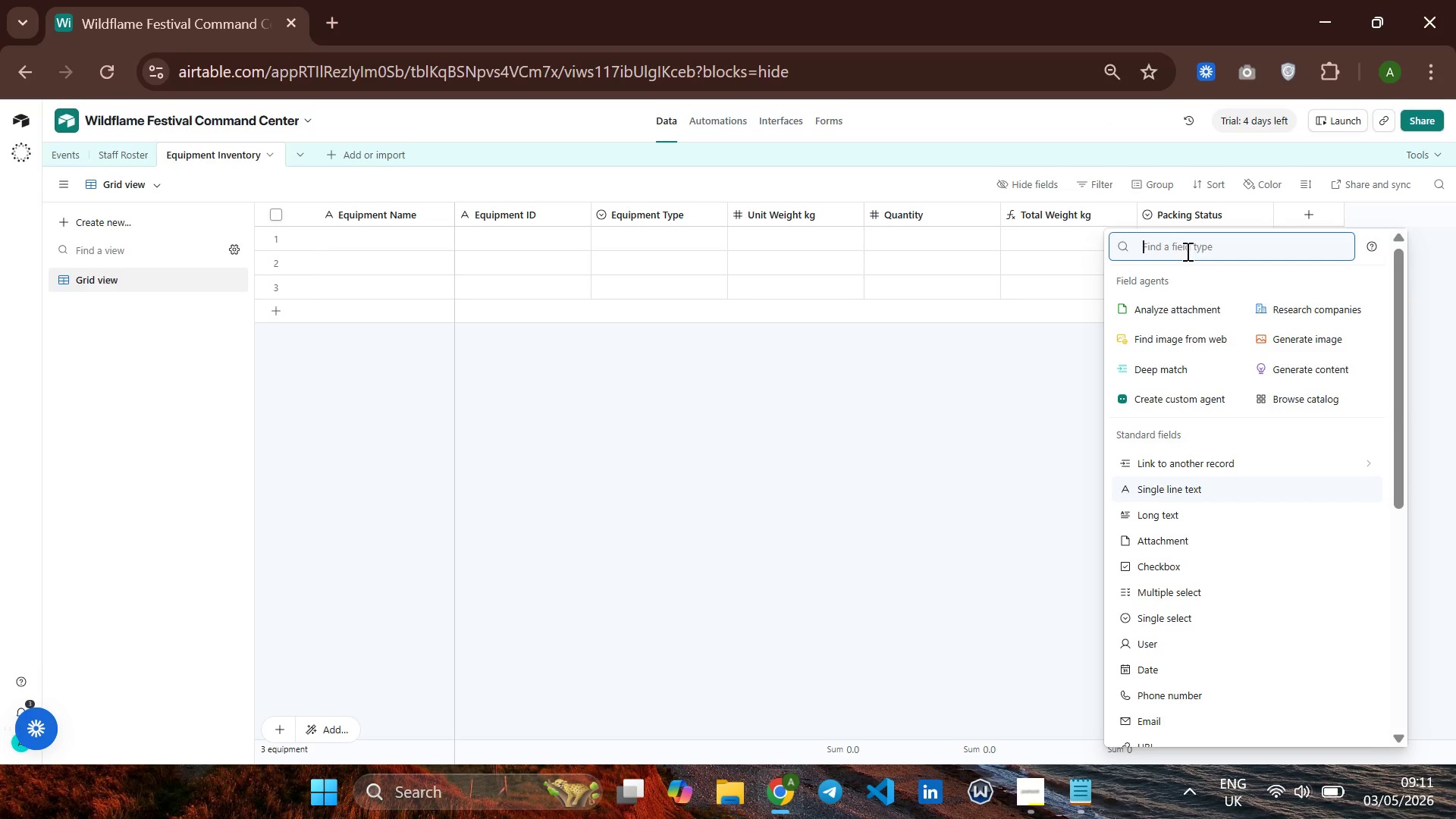 
type(sing)
 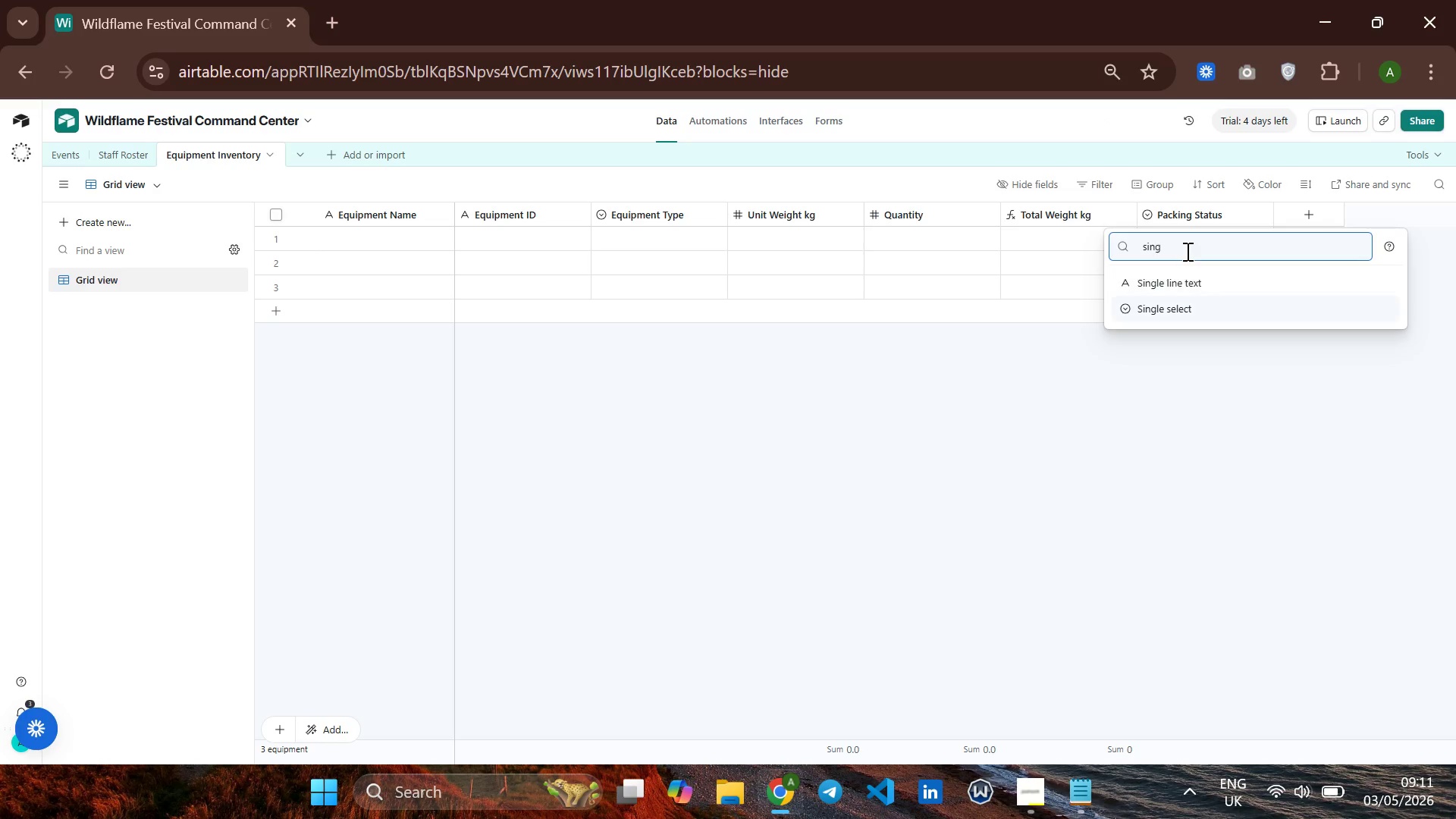 
key(ArrowDown)
 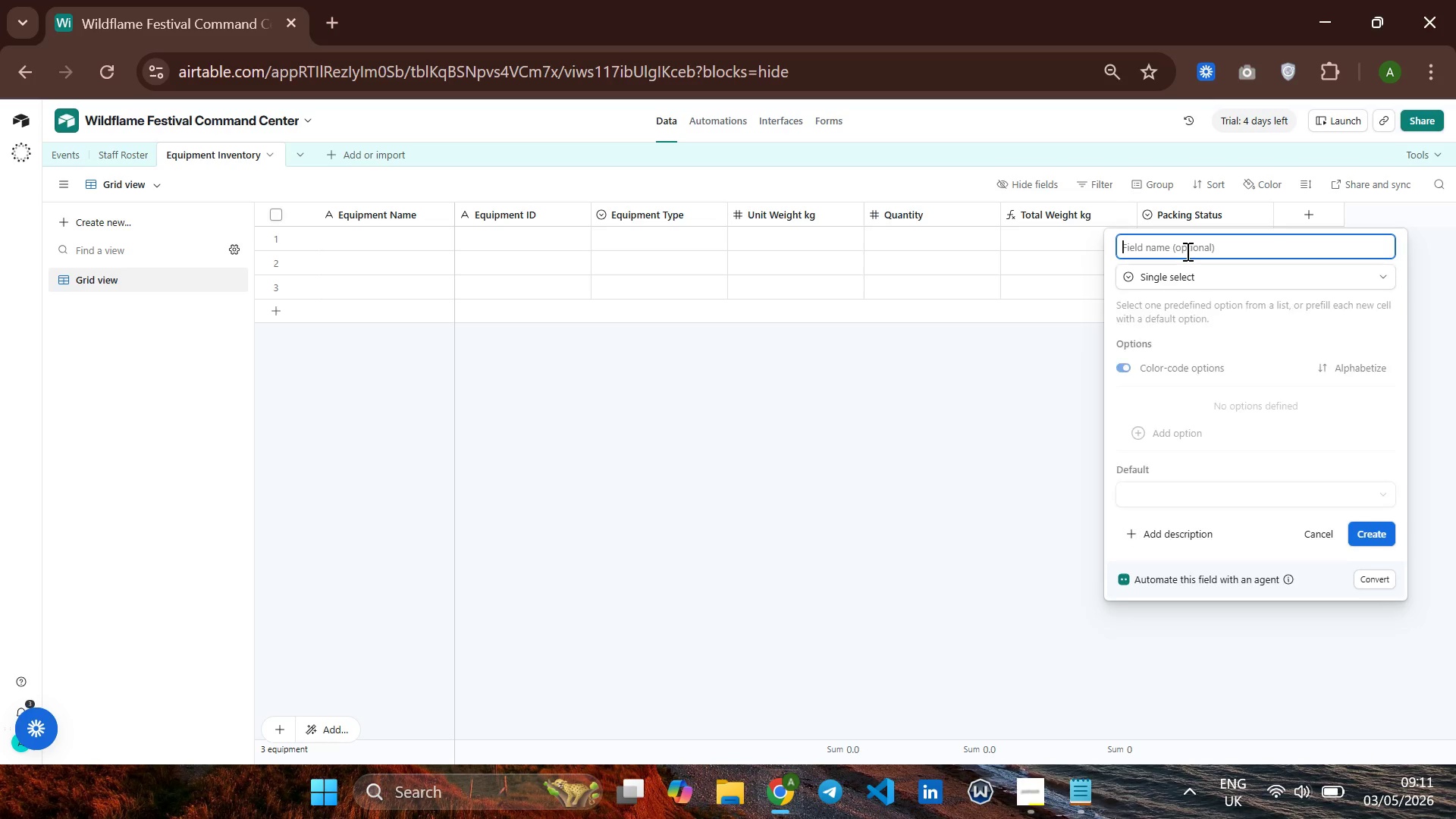 
key(Enter)
 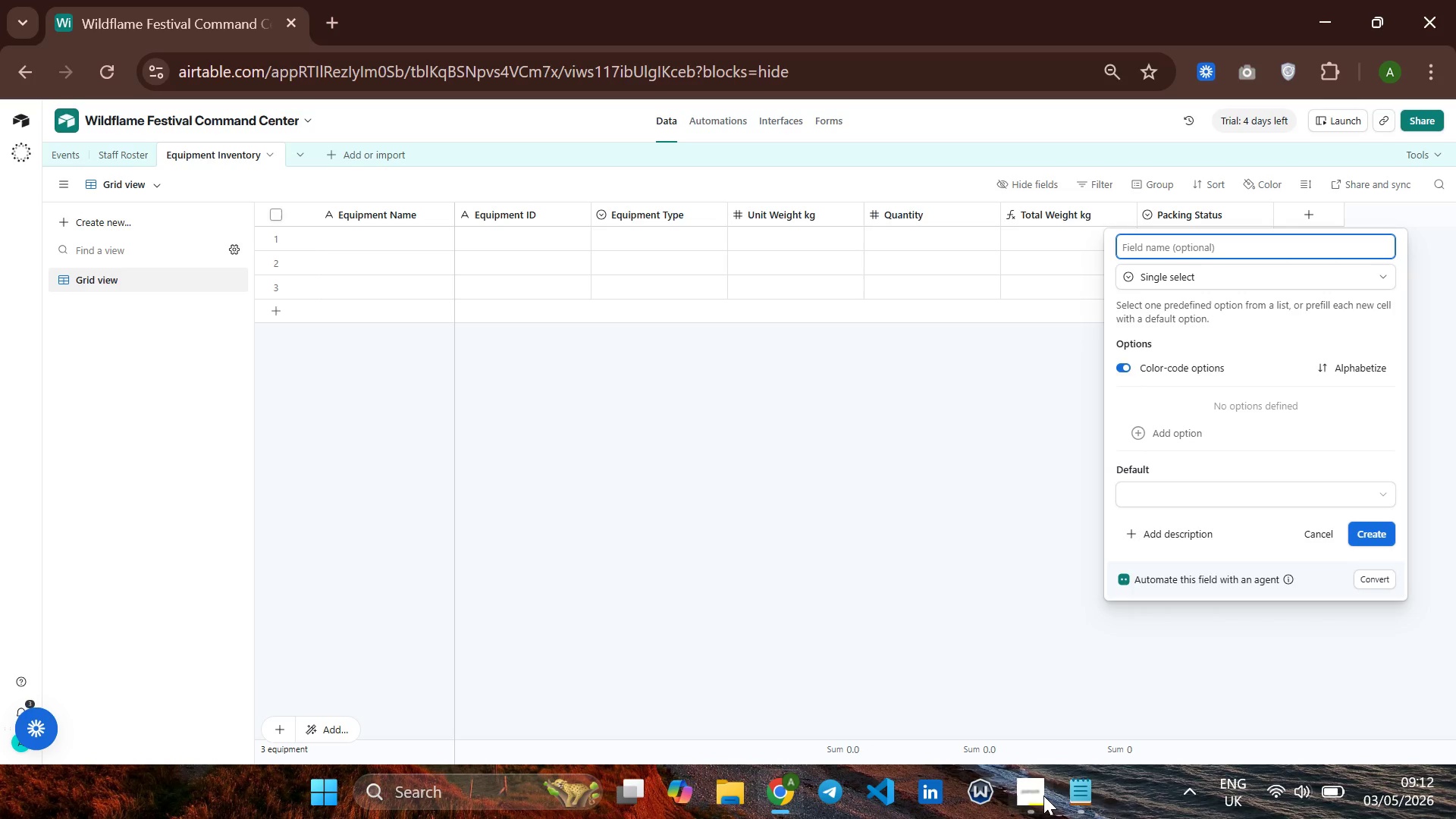 
left_click([1043, 795])
 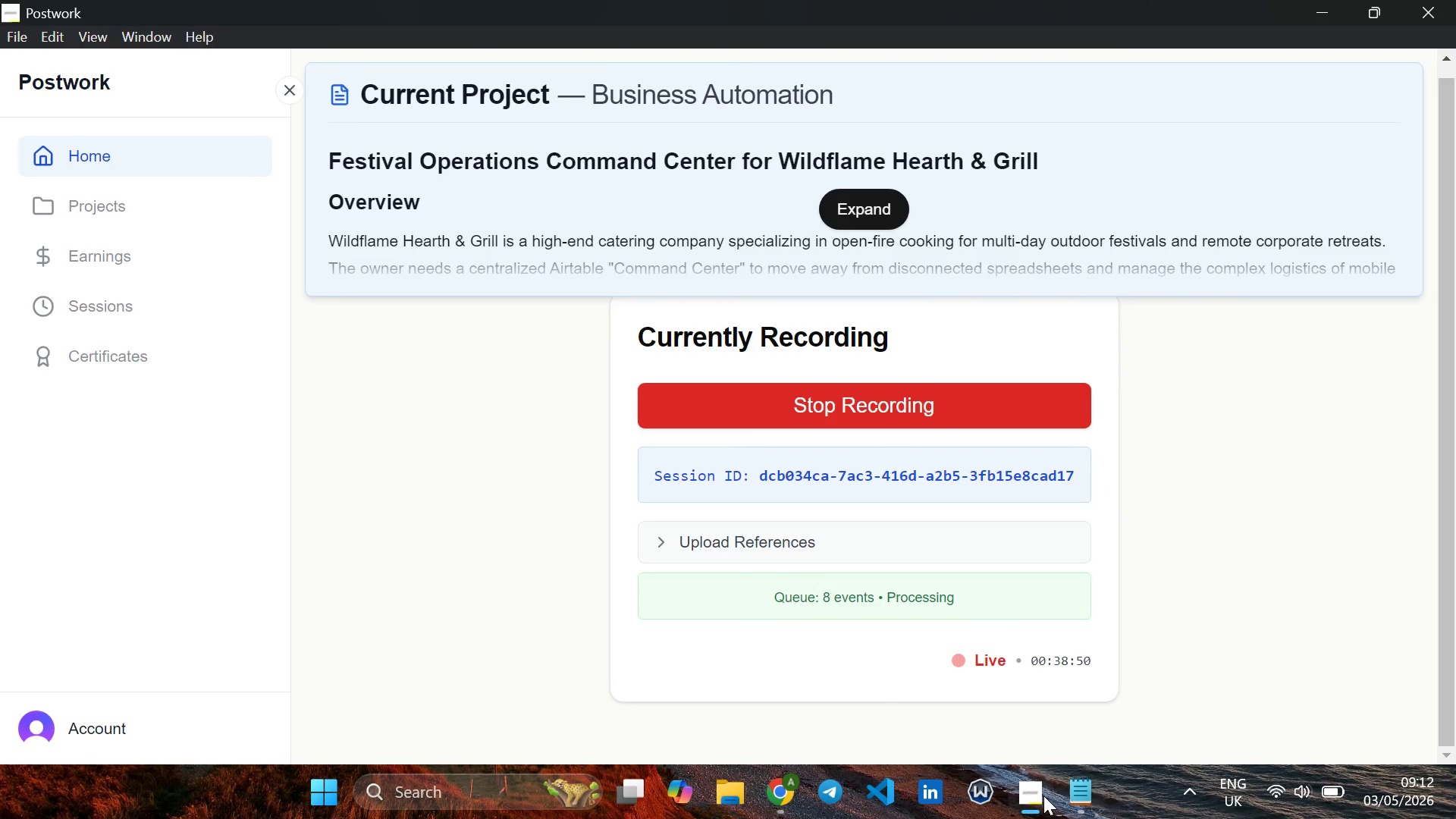 
left_click([1043, 795])
 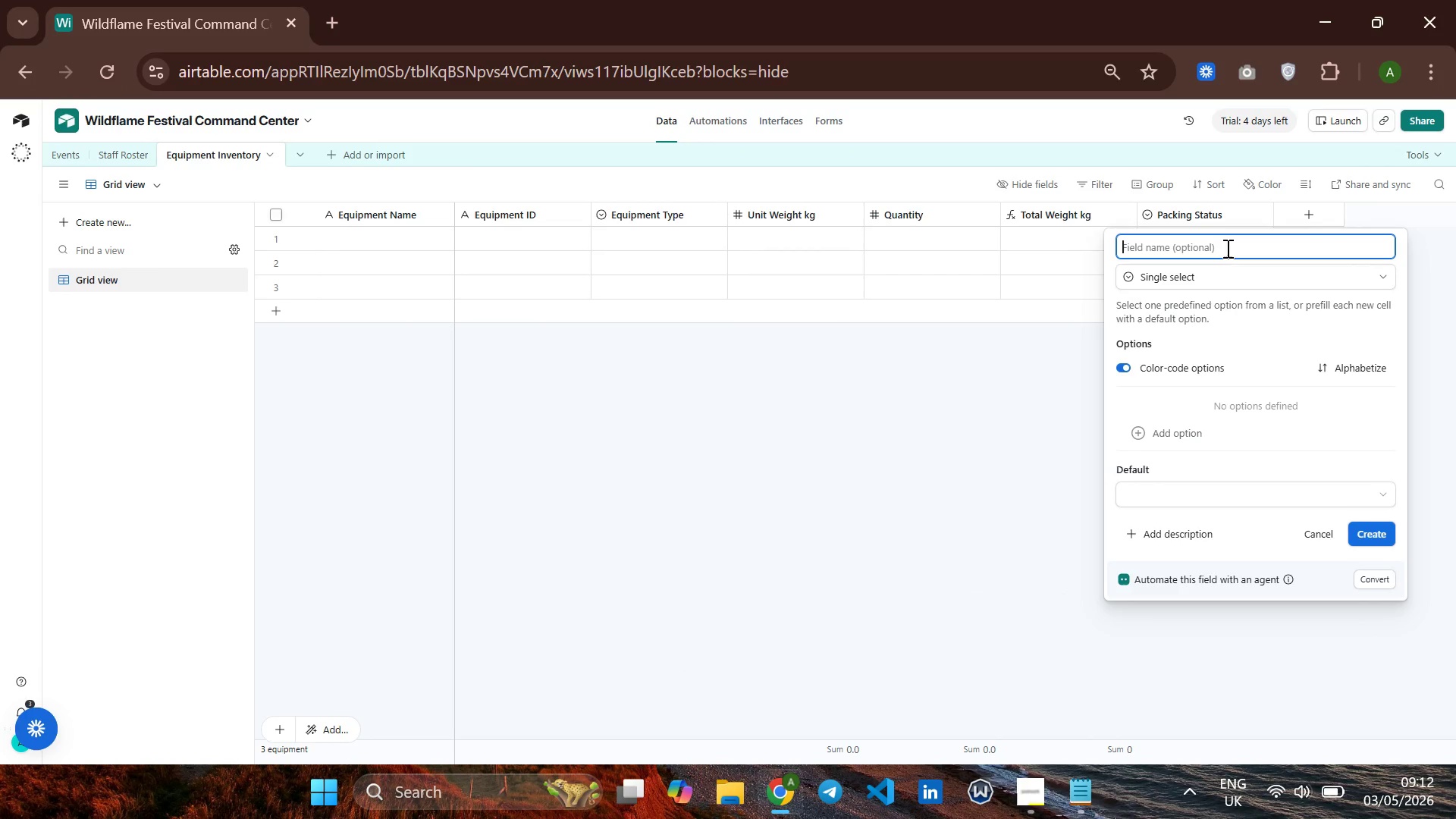 
left_click([1226, 248])
 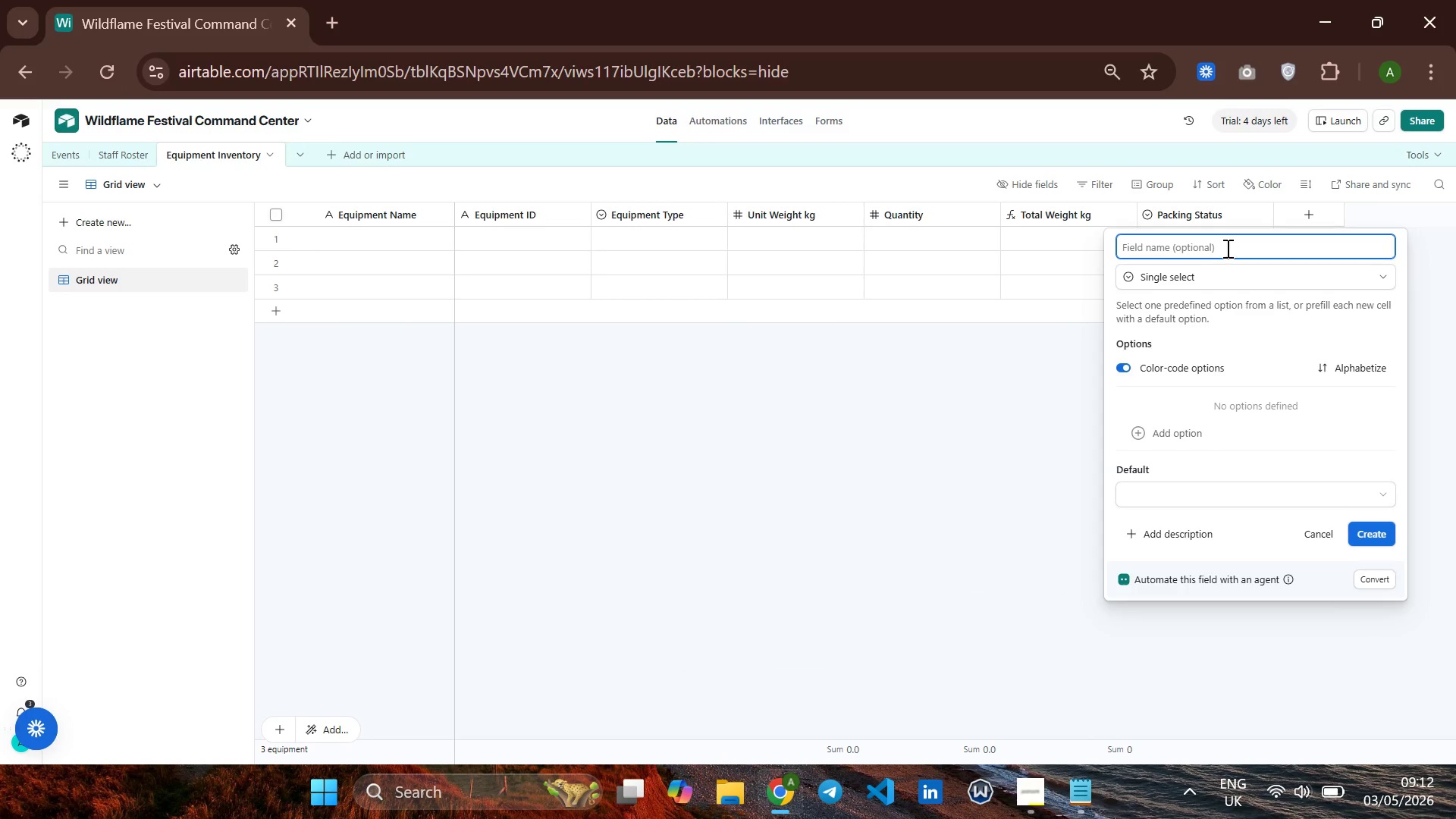 
wait(10.0)
 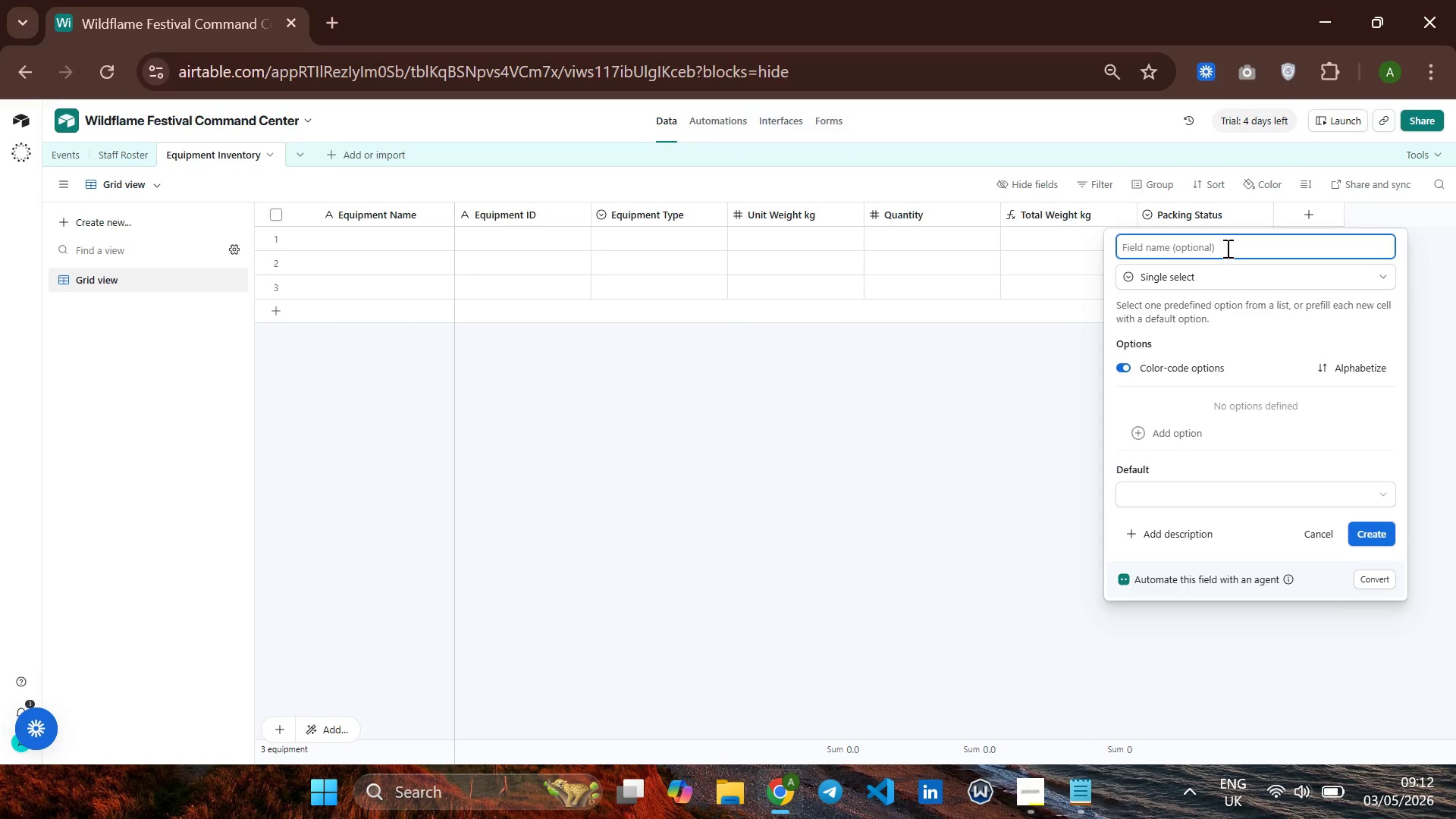 
left_click([1200, 268])
 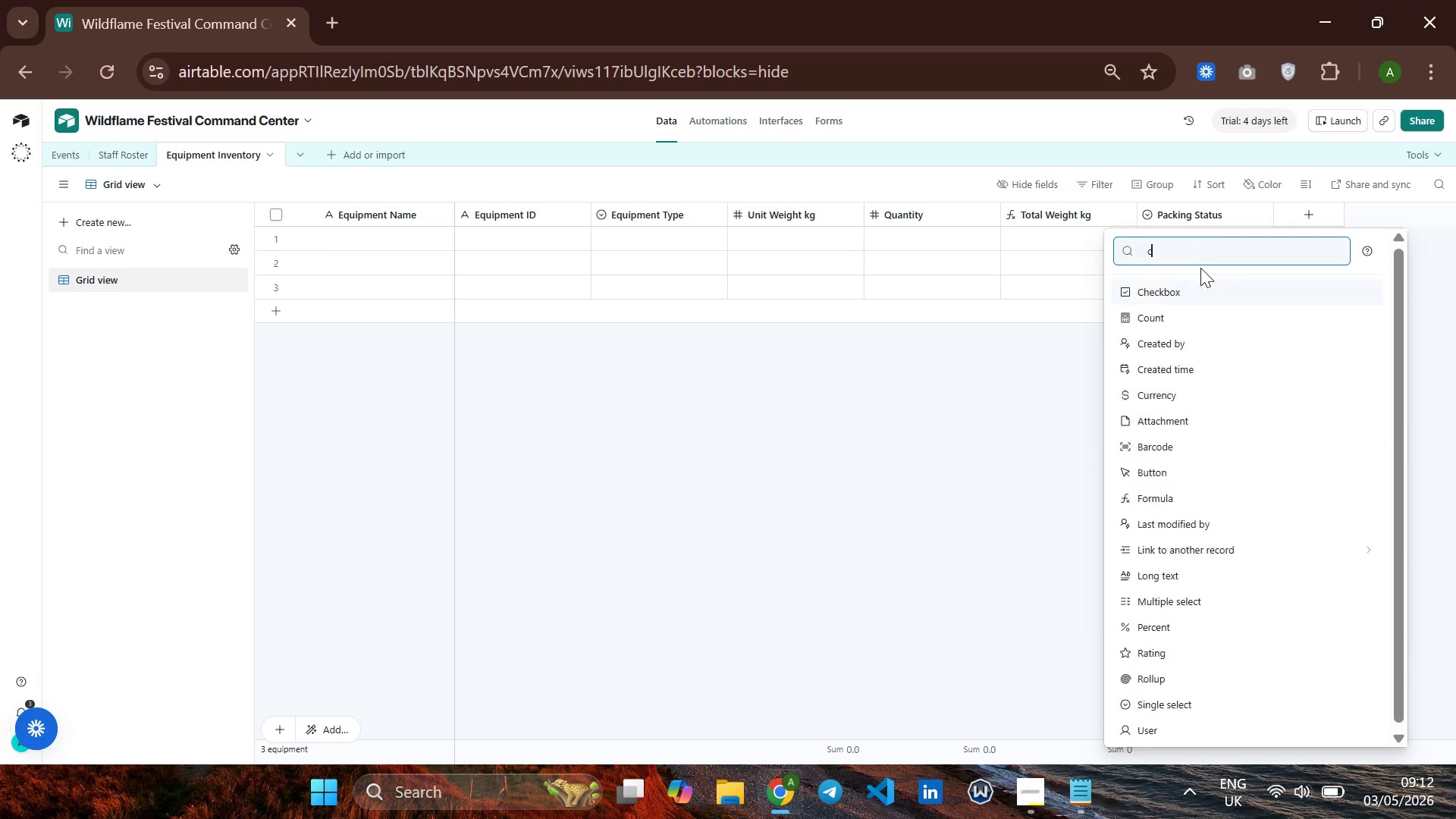 
type(che)
 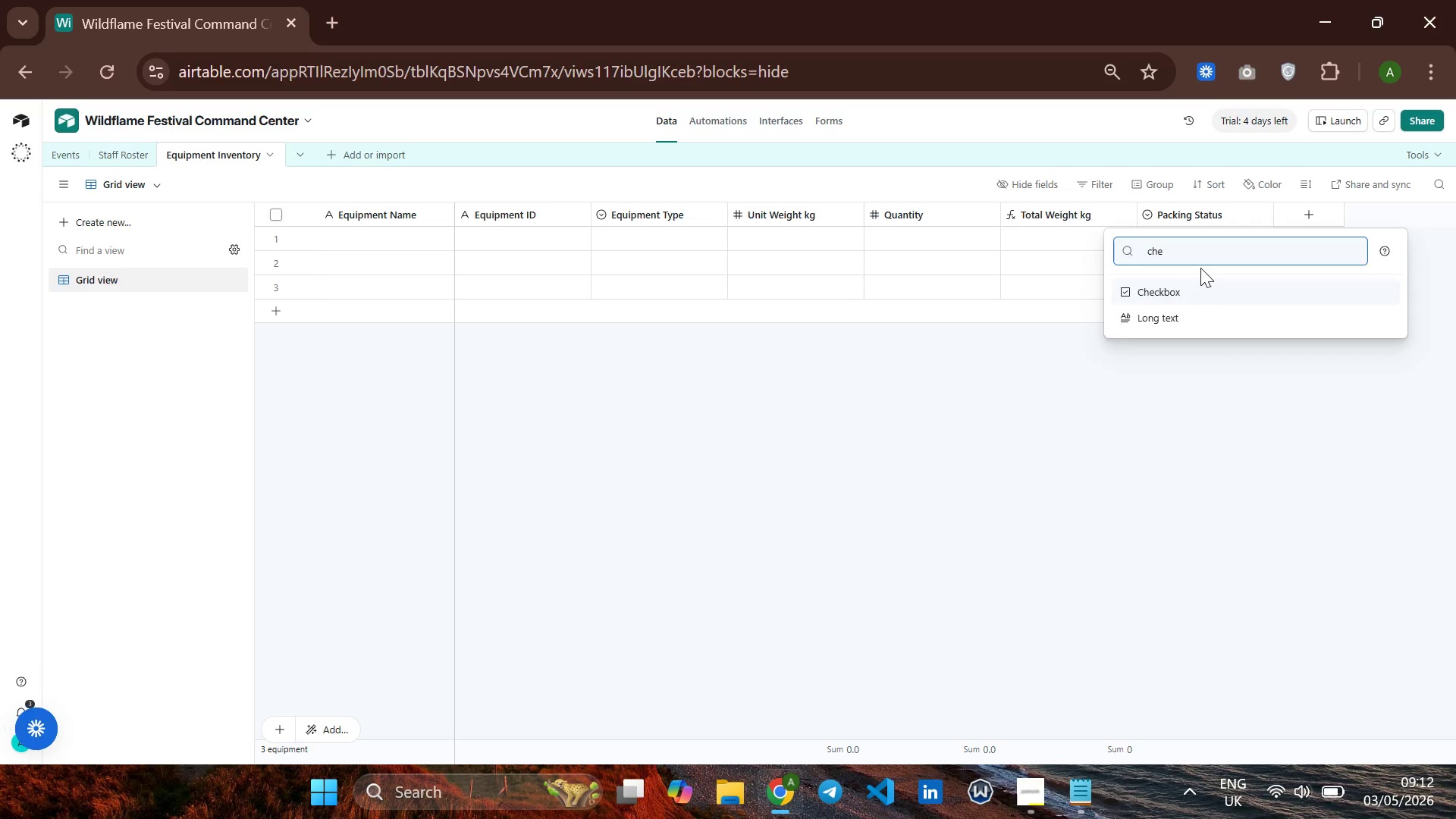 
key(Enter)
 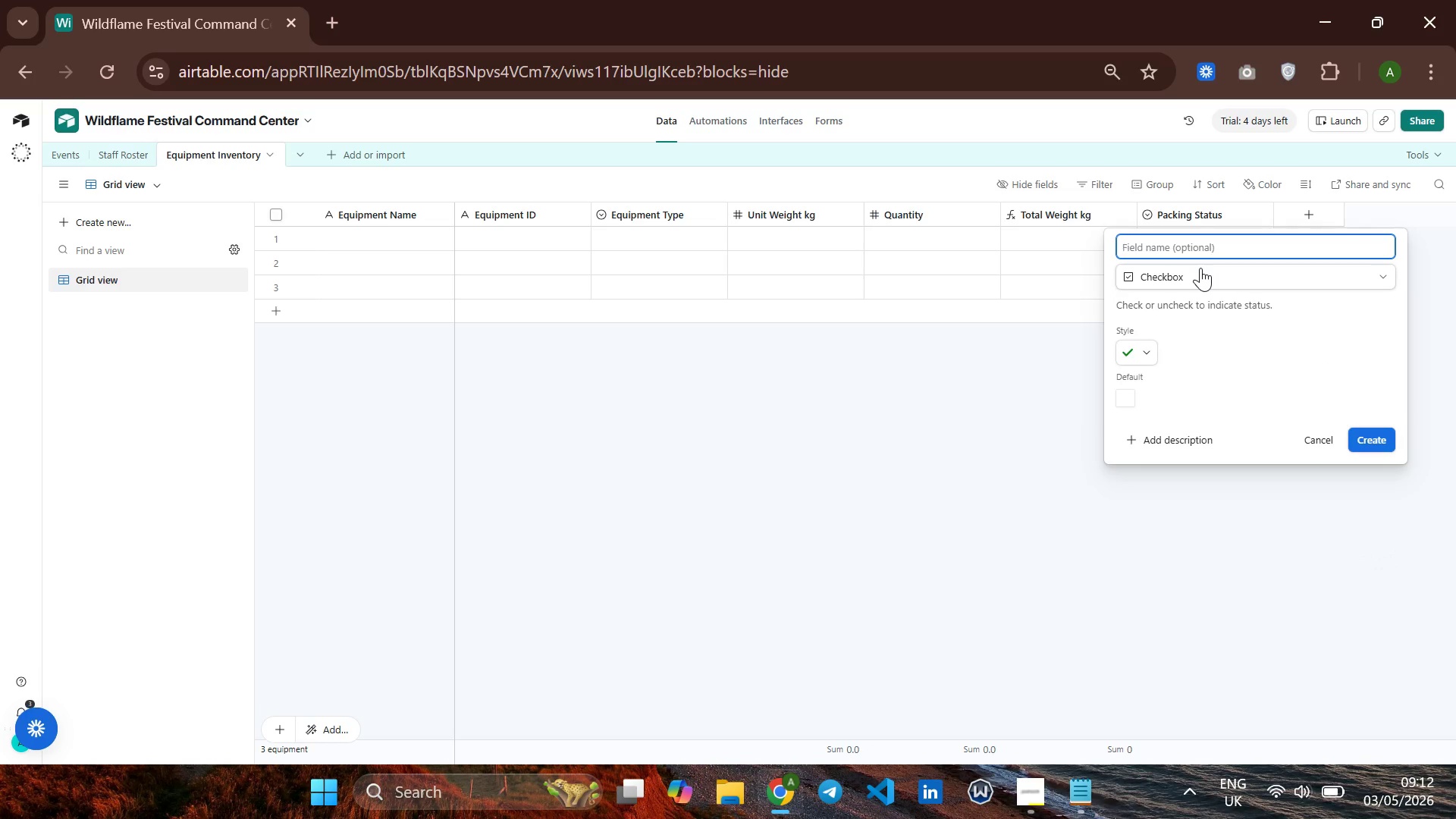 
type(In Trandmit)
 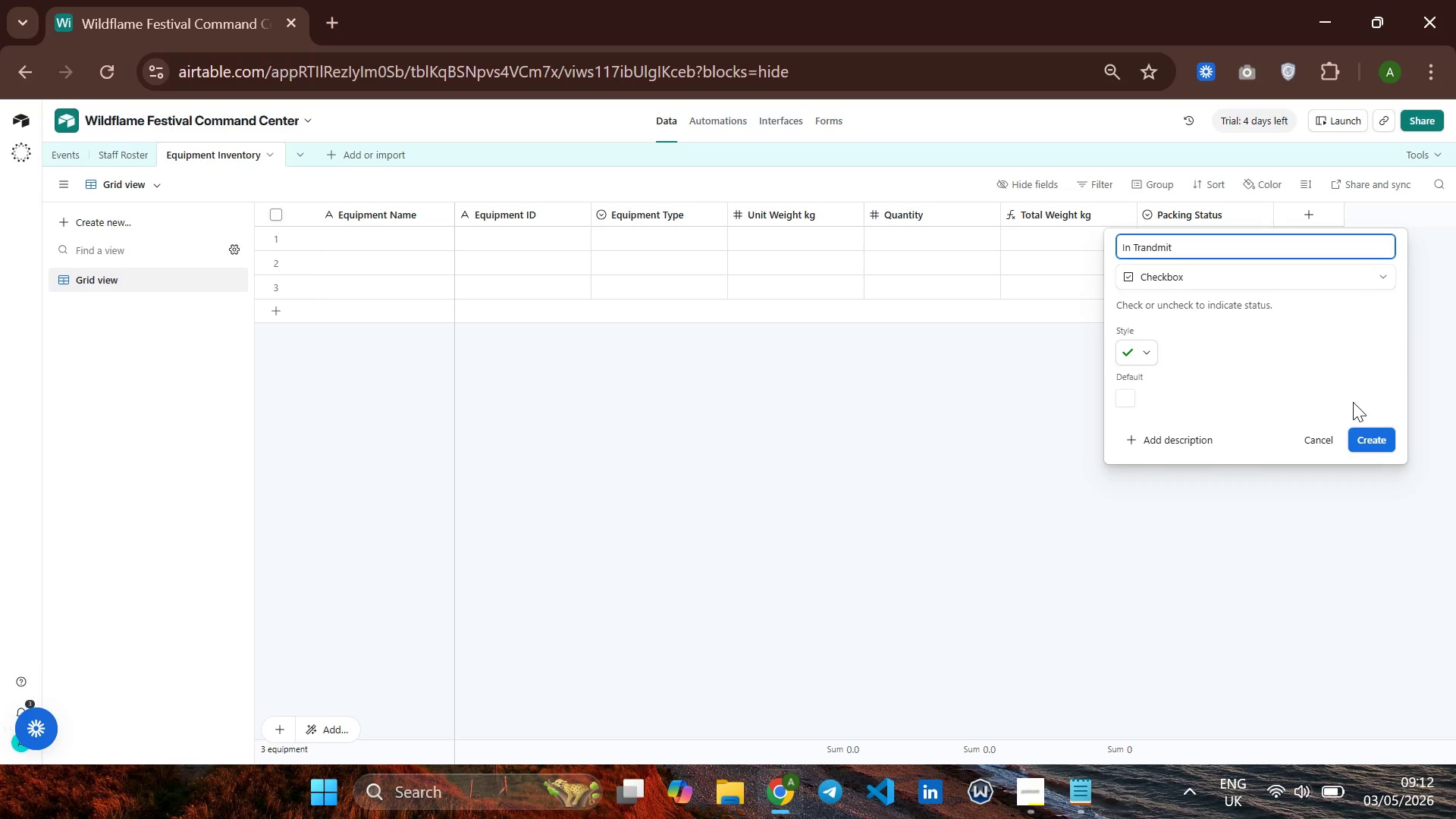 
left_click([1372, 441])
 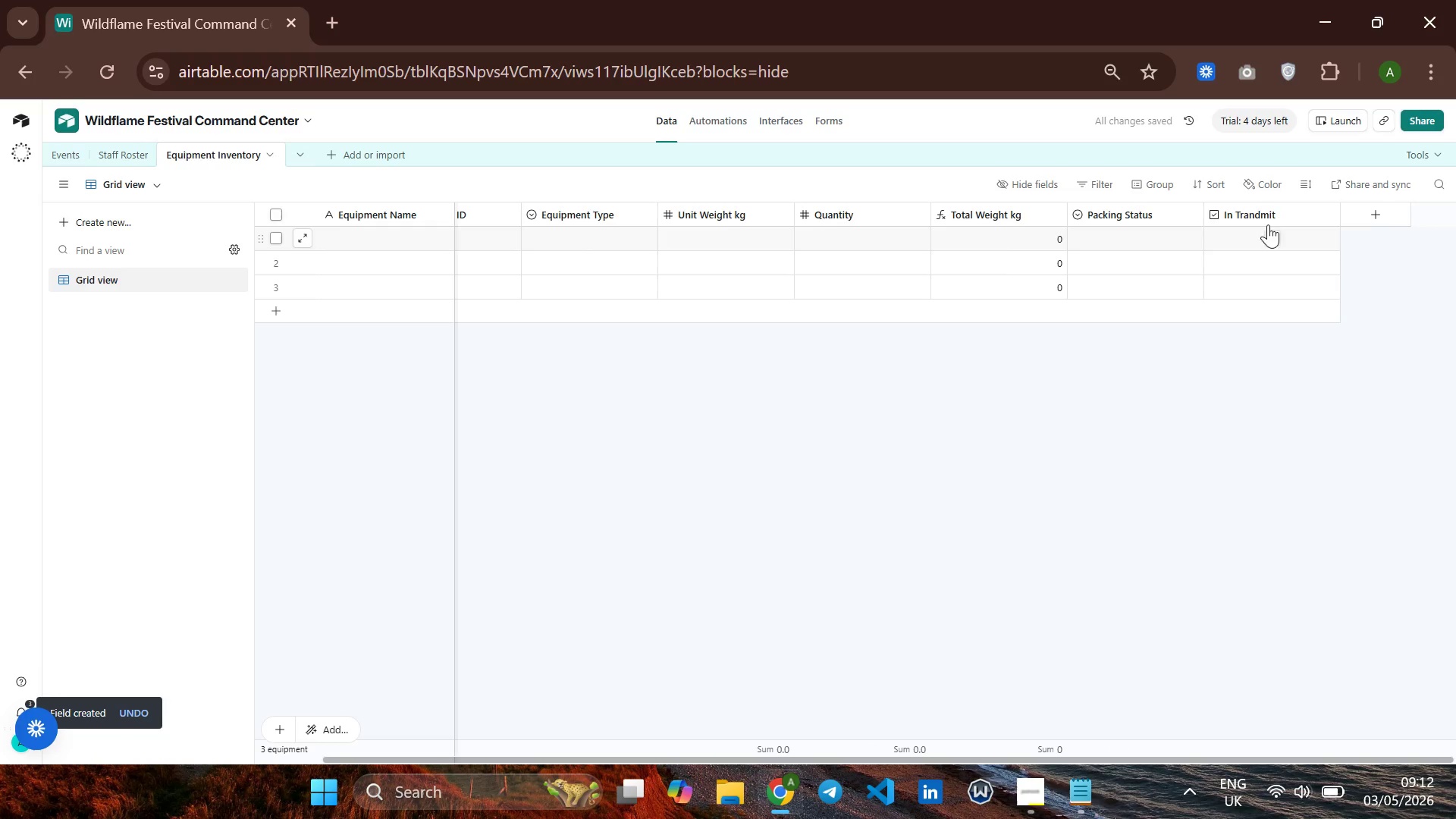 
left_click([1264, 213])
 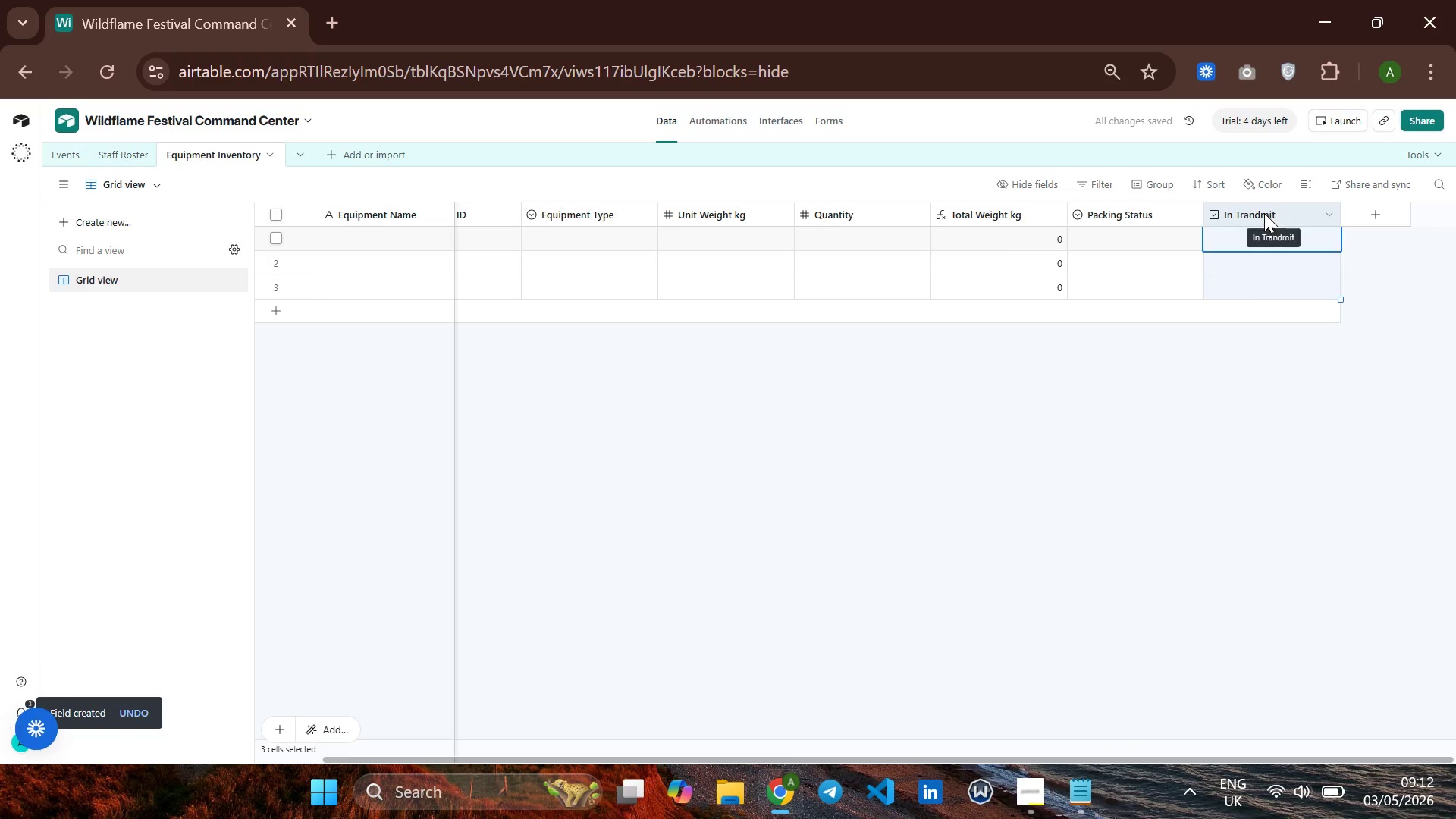 
right_click([1264, 213])
 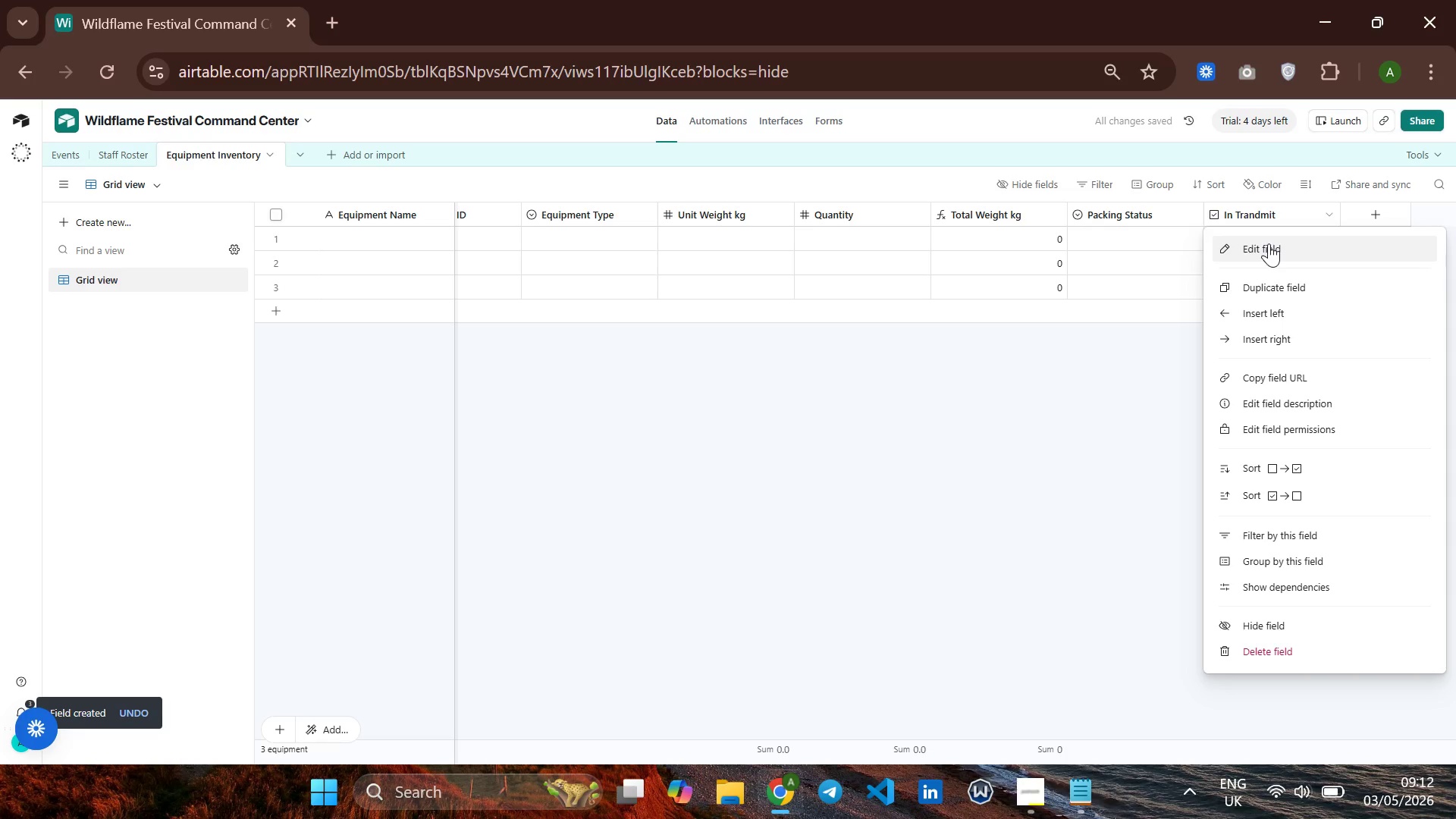 
left_click([1269, 243])
 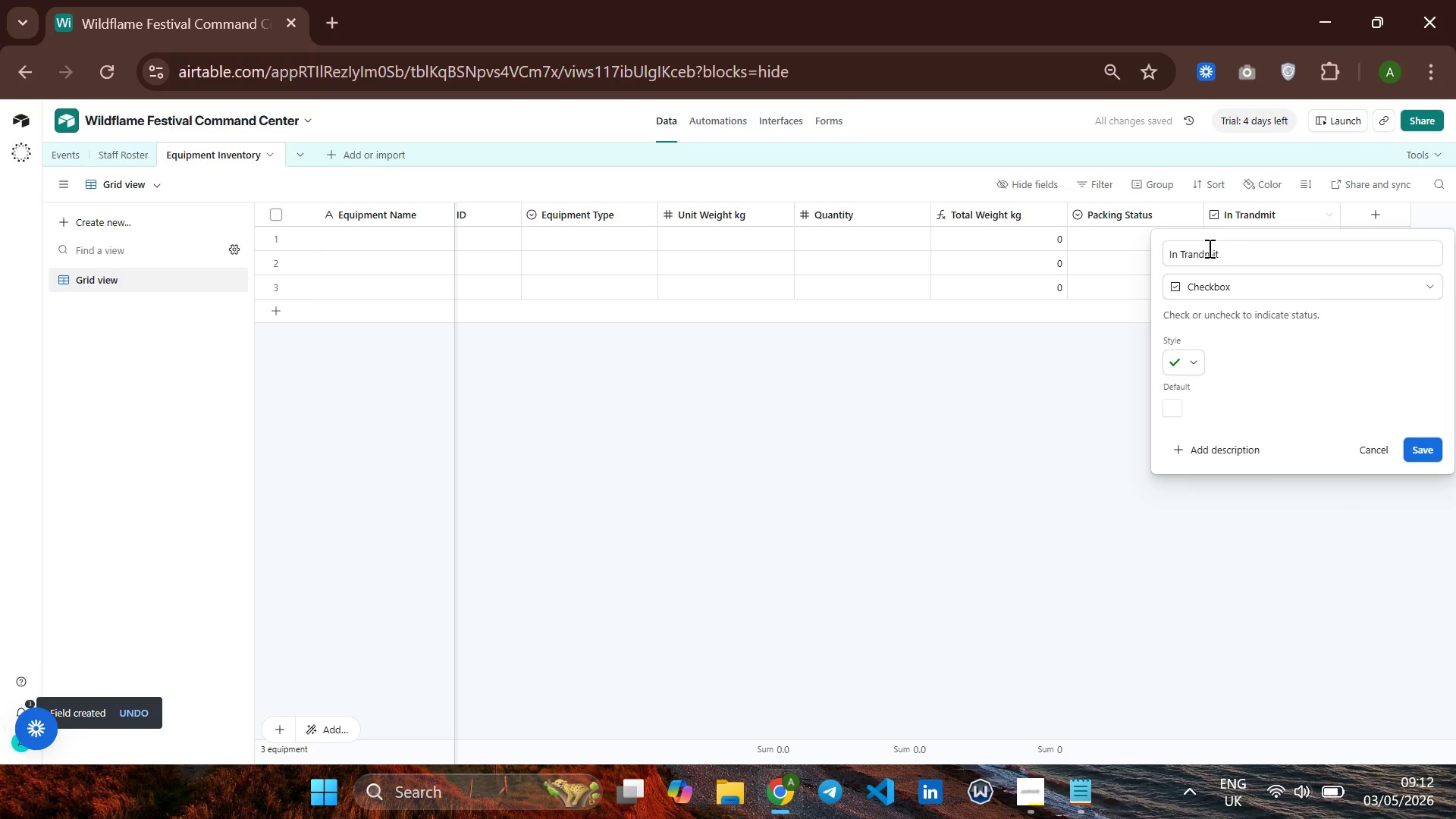 
left_click([1208, 248])
 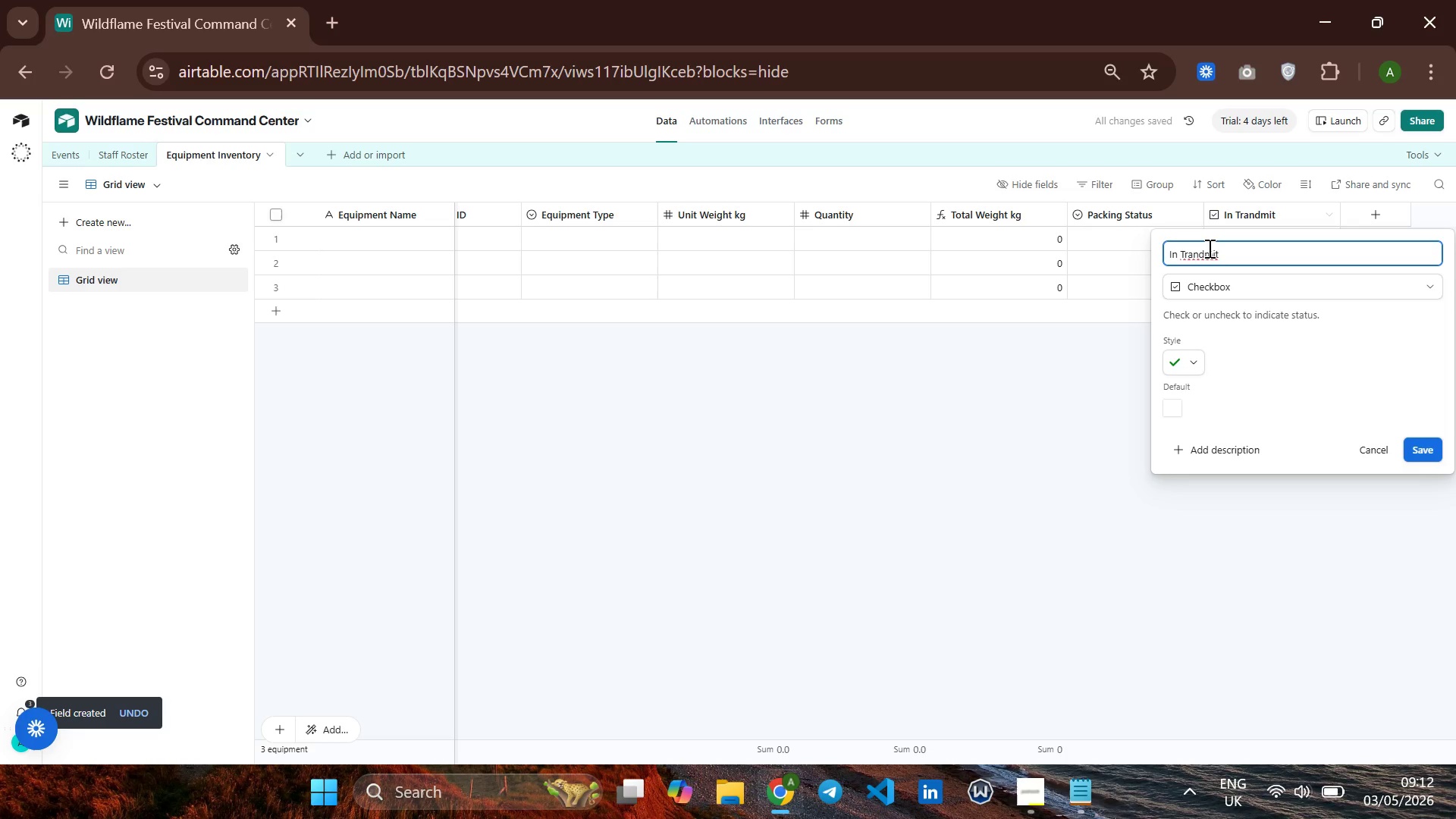 
key(Backspace)
 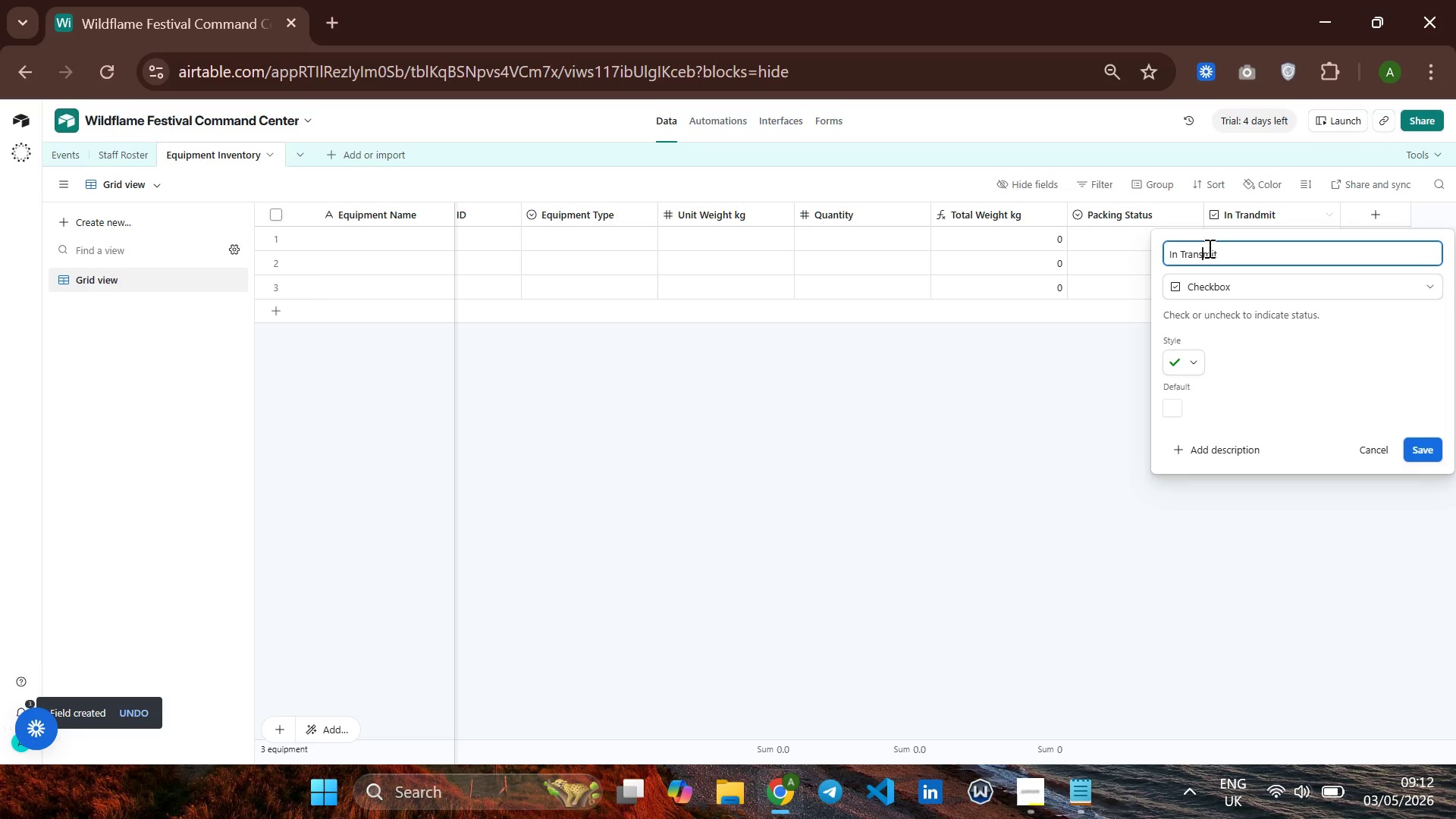 
key(S)
 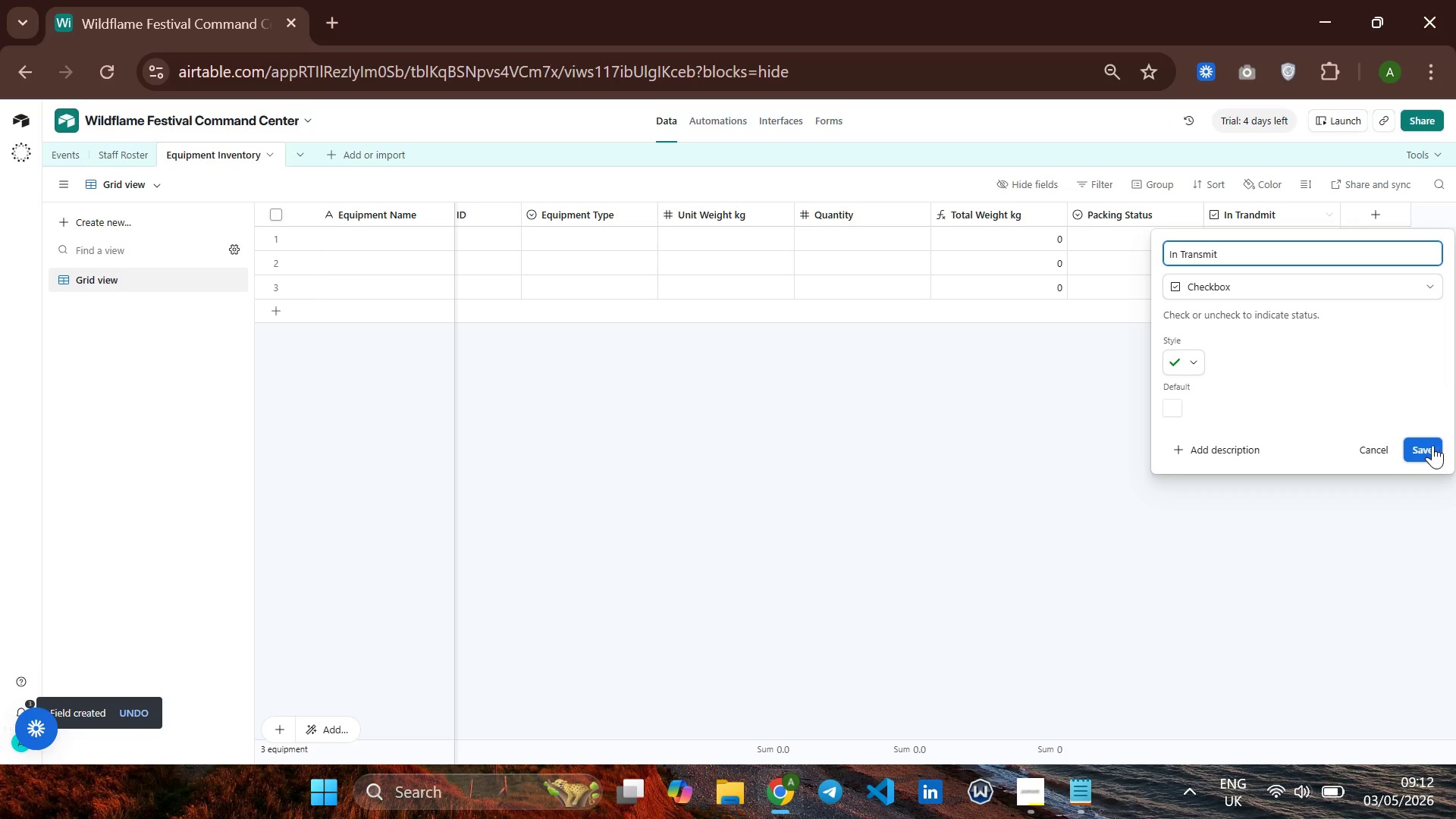 
left_click([1429, 445])
 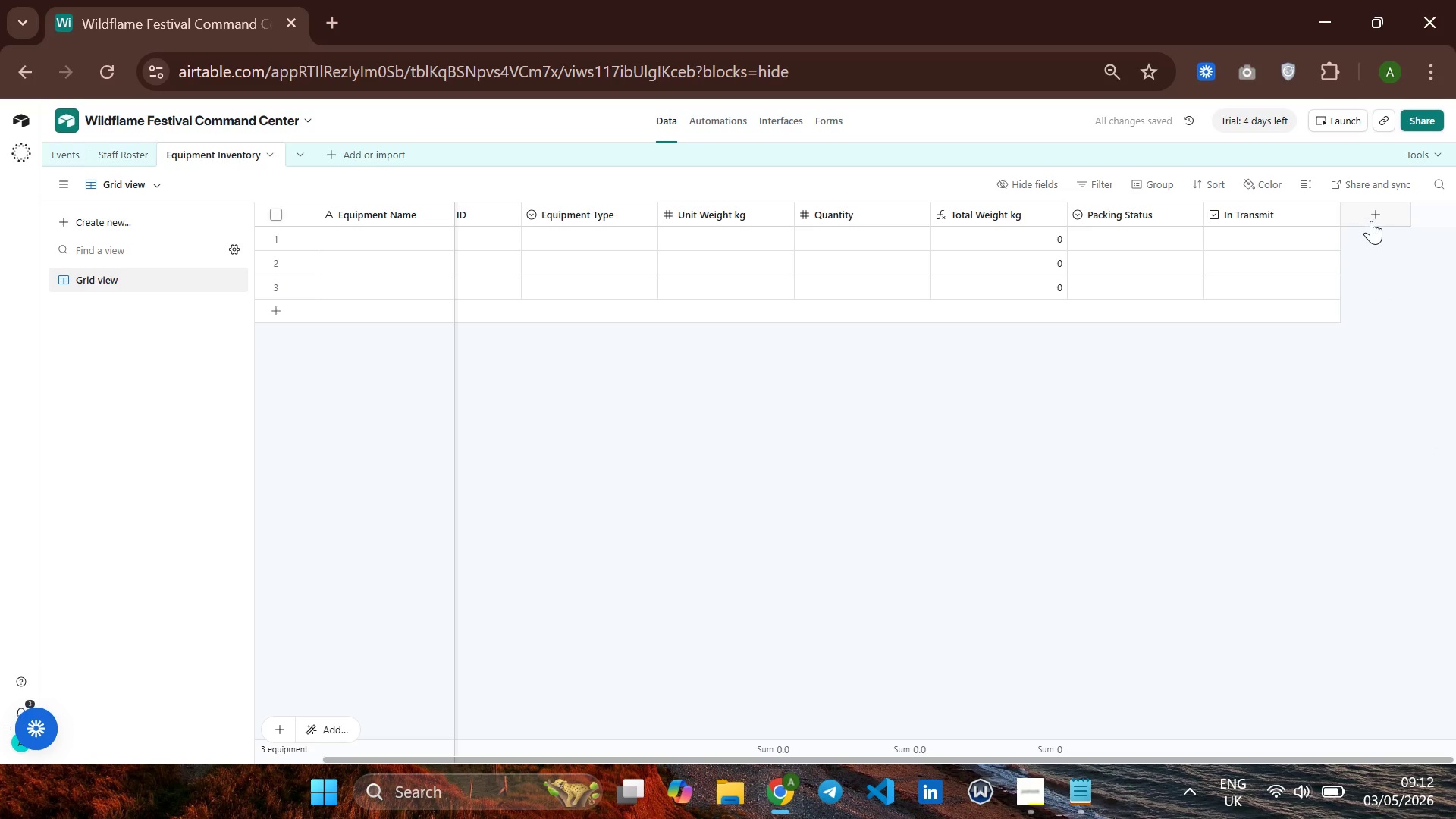 
left_click([1371, 217])
 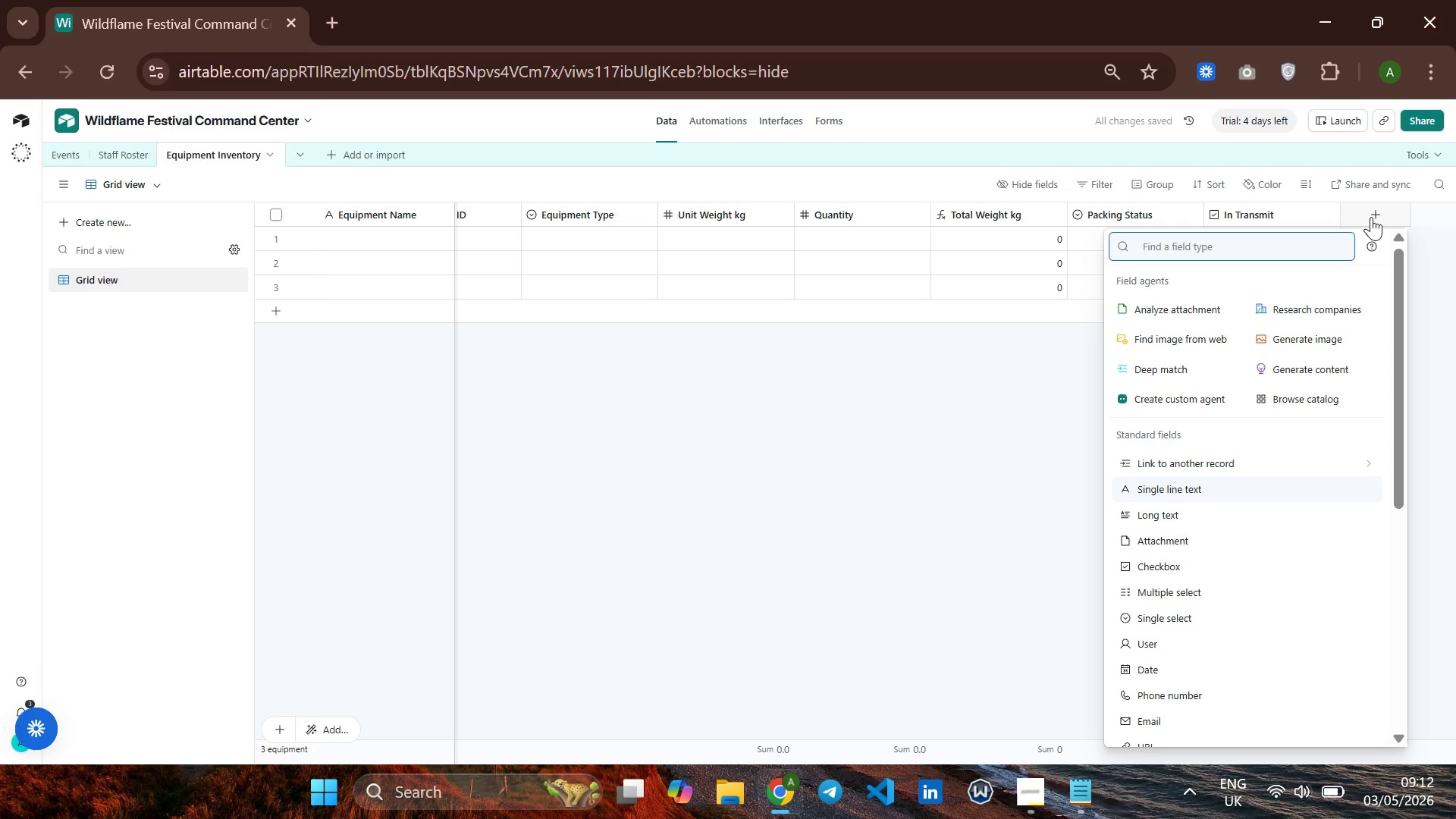 
wait(5.12)
 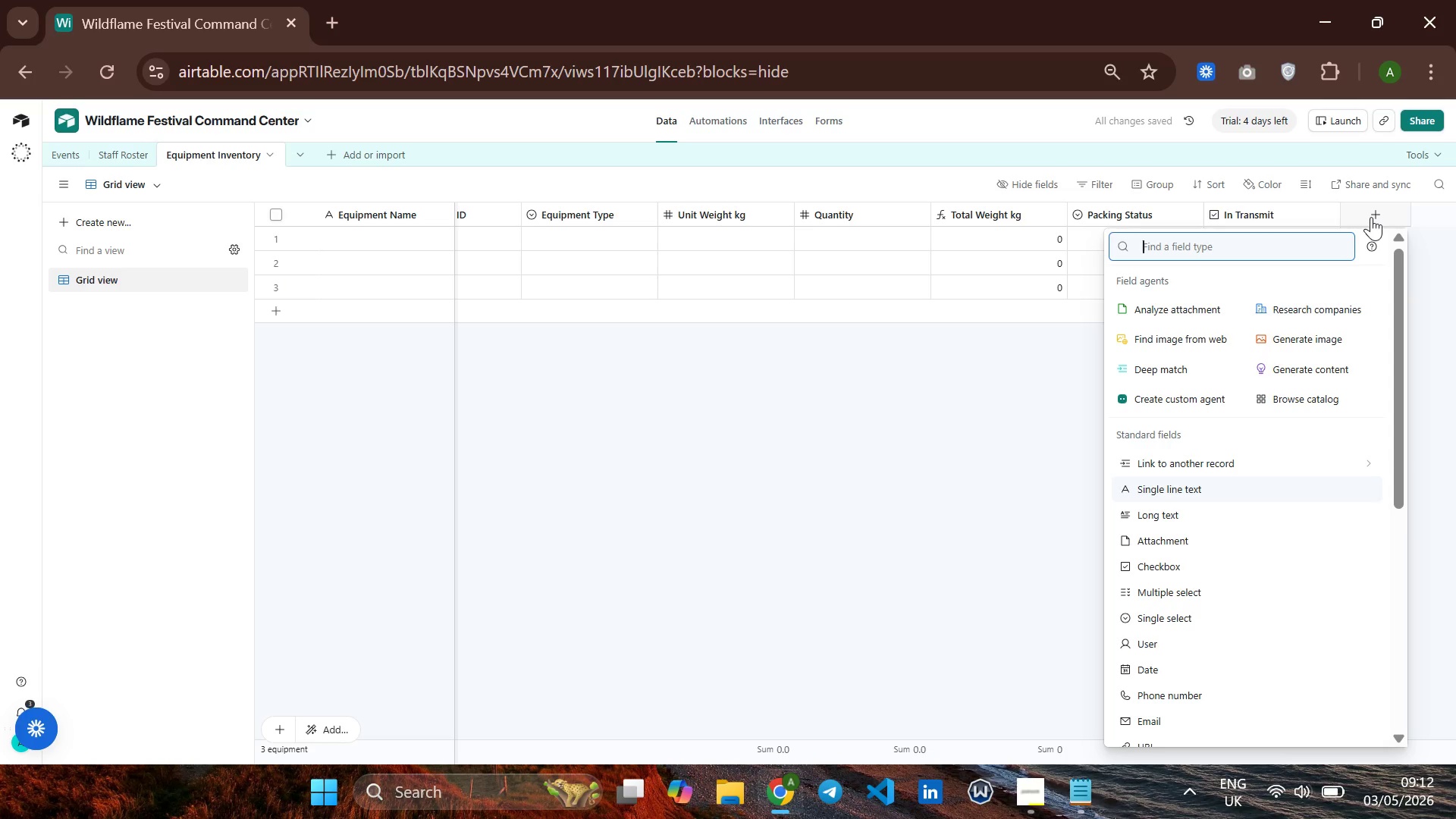 
type(sing)
 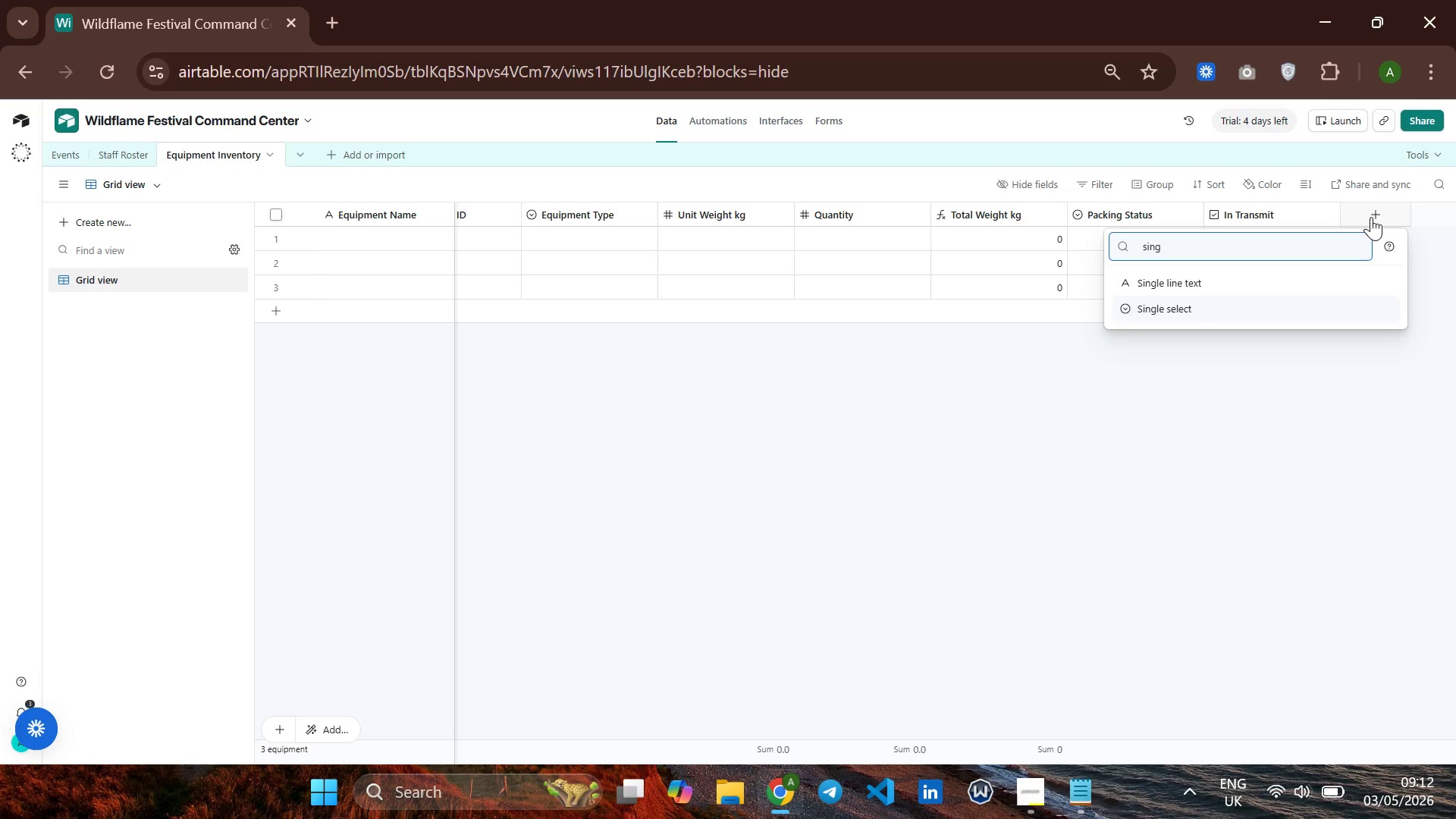 
key(ArrowDown)
 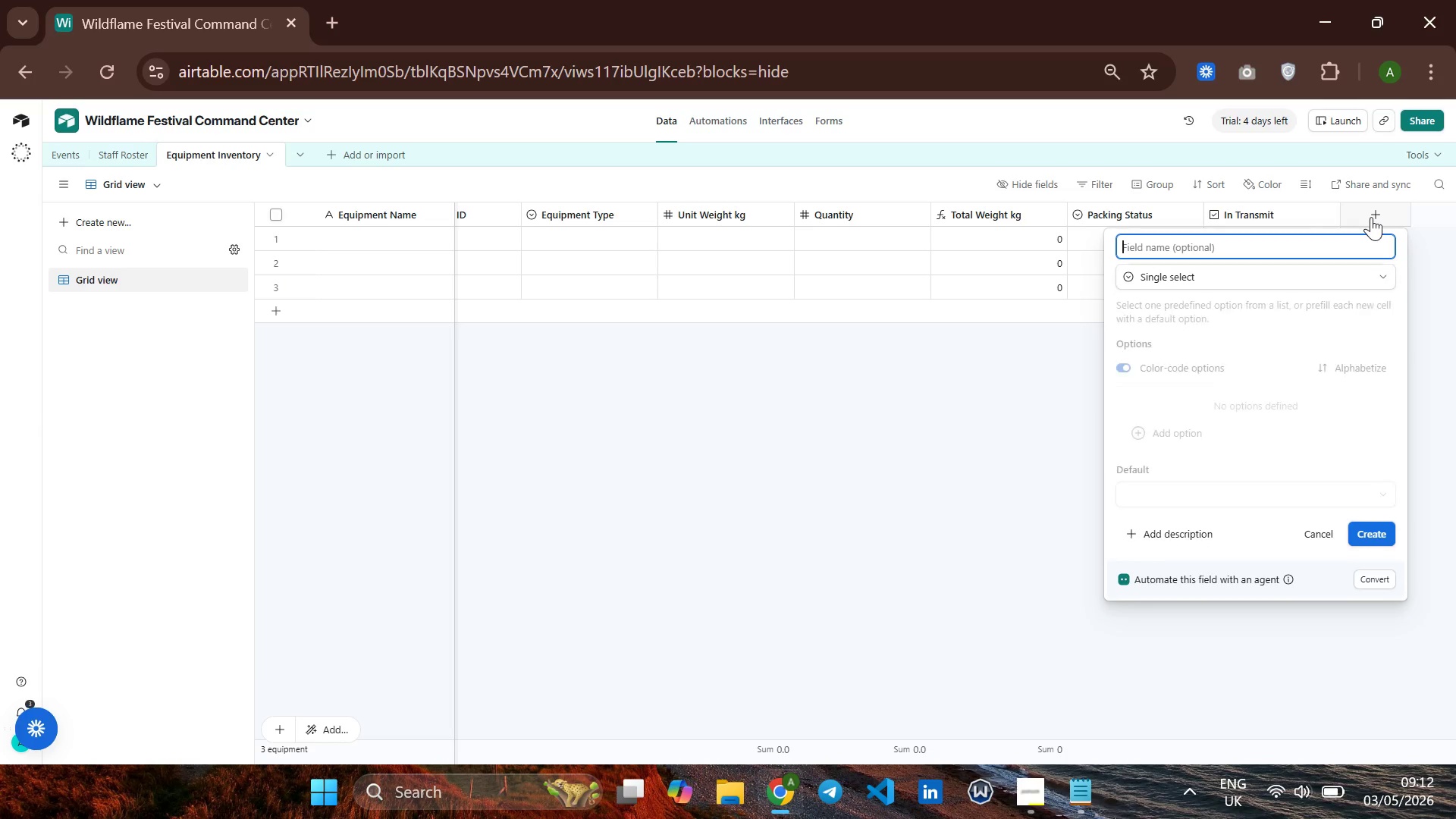 
key(Enter)
 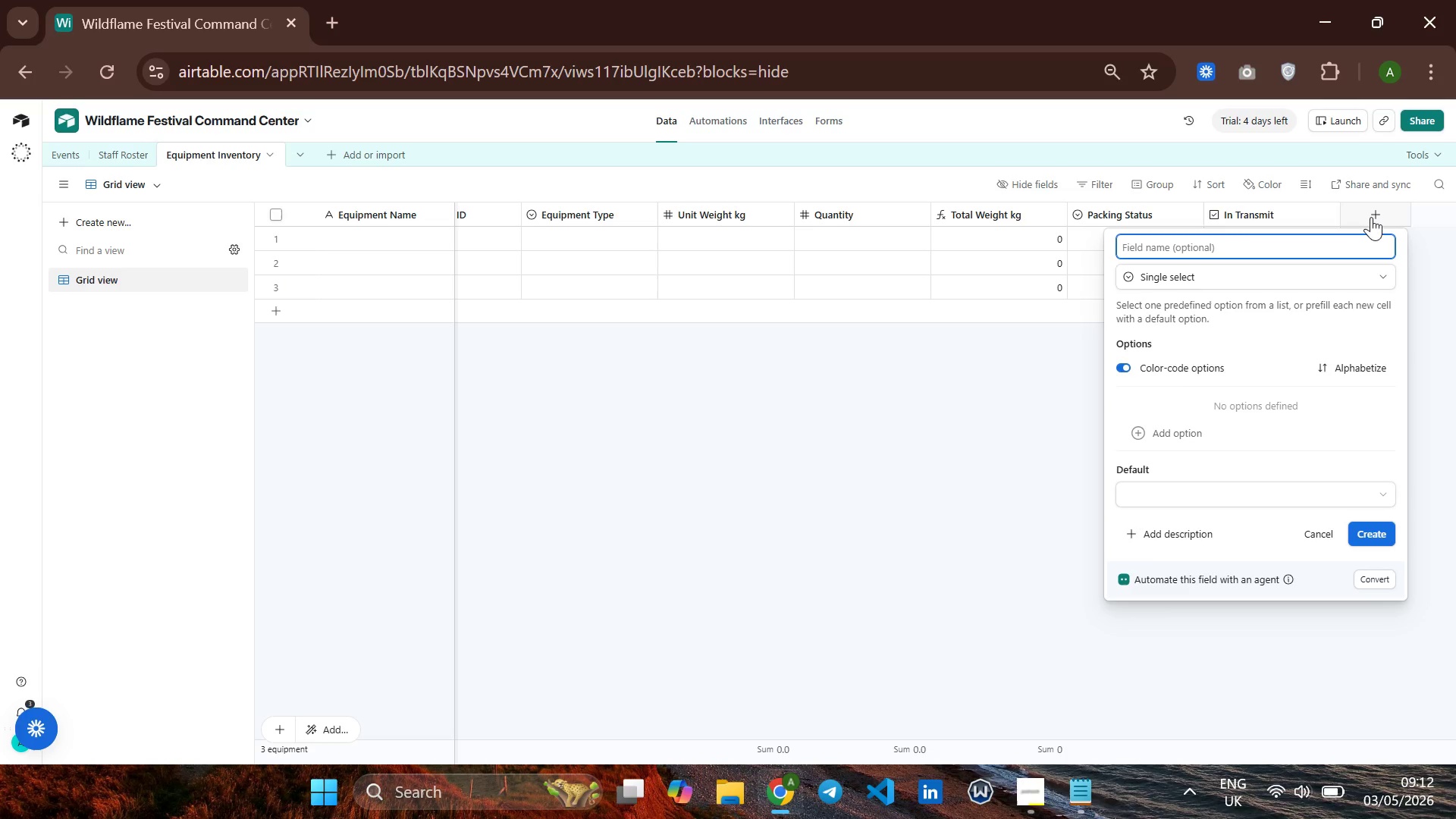 
type(Assigned Vehicle)
 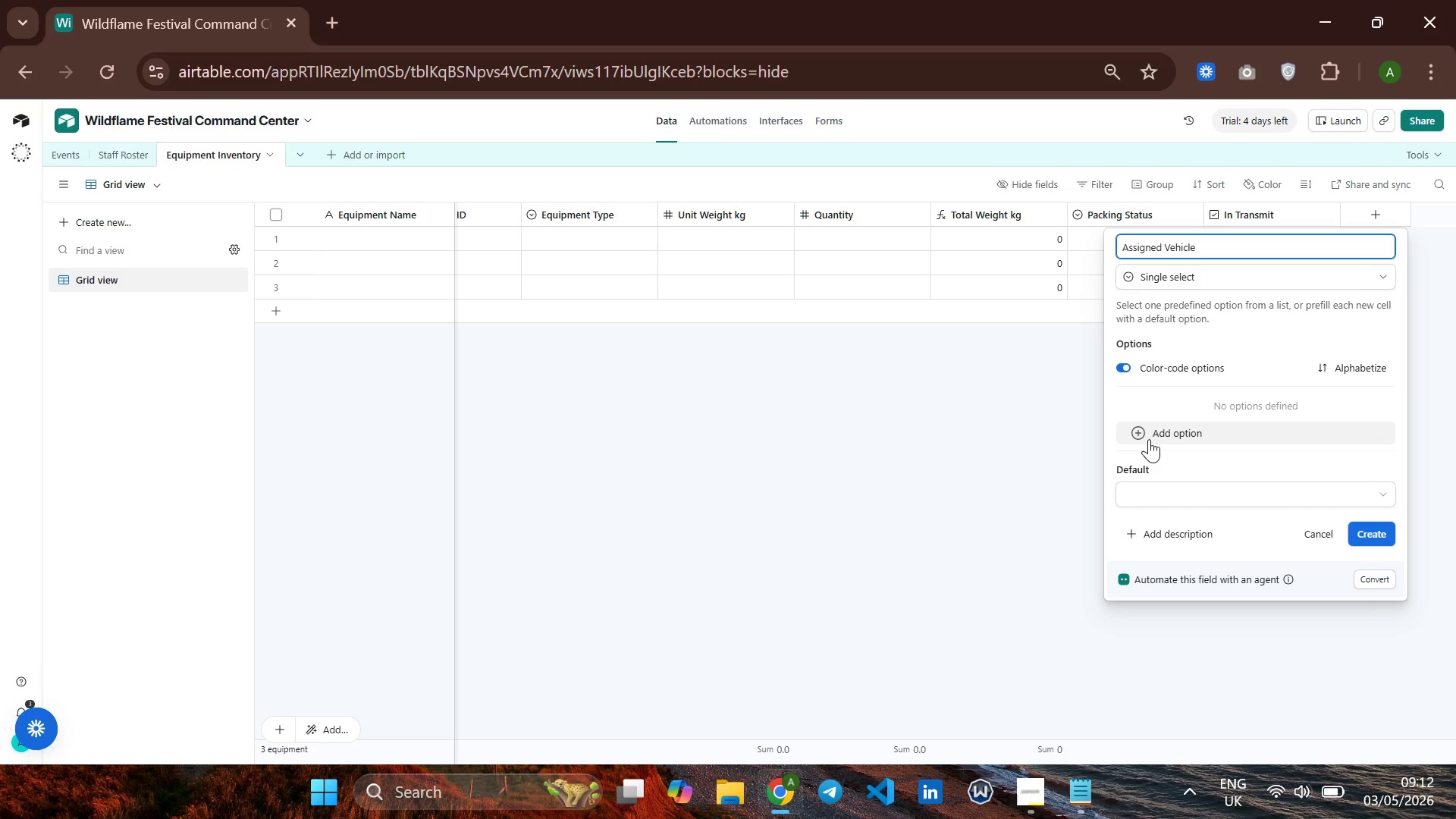 
wait(5.02)
 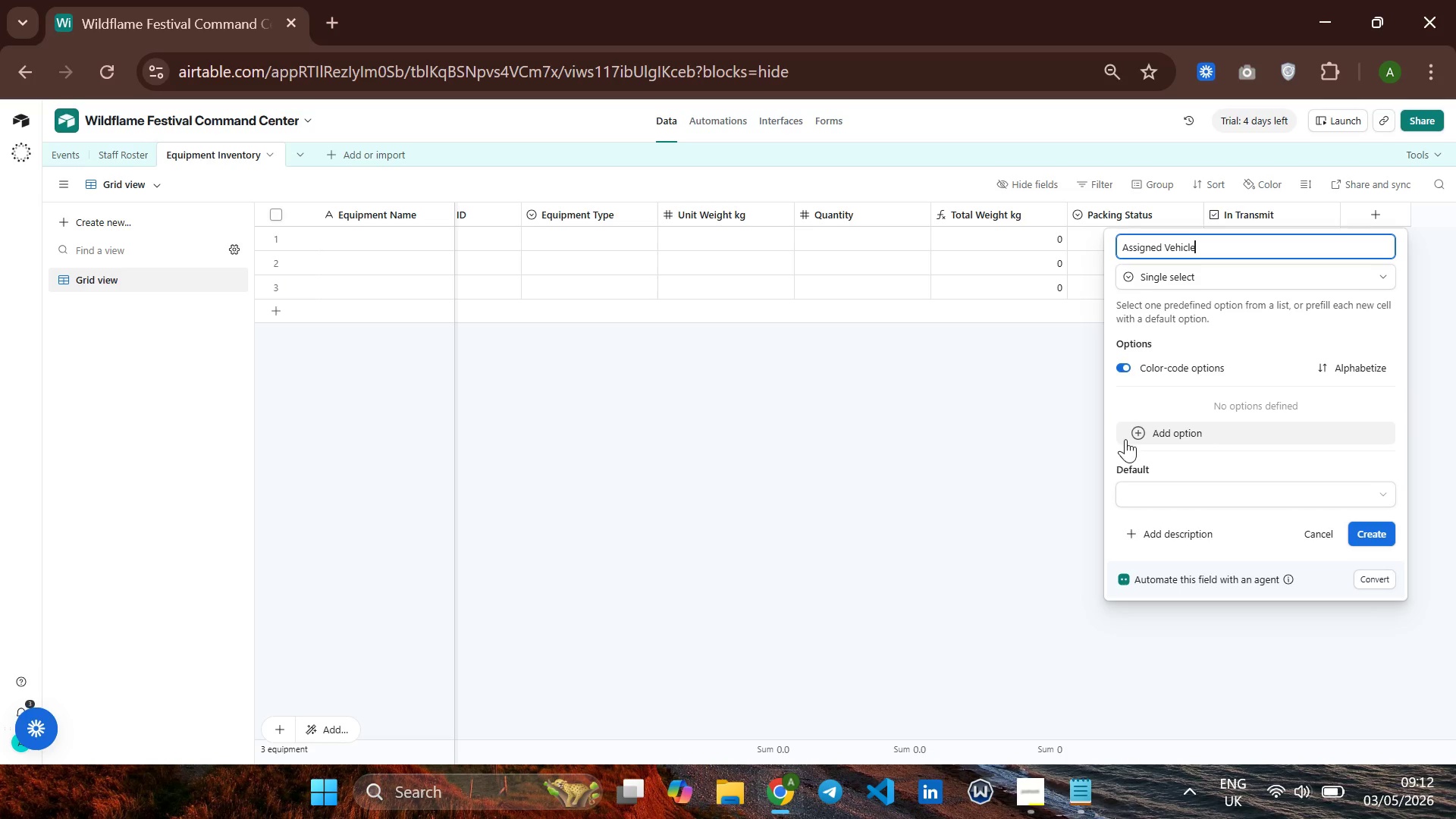 
left_click([1149, 439])
 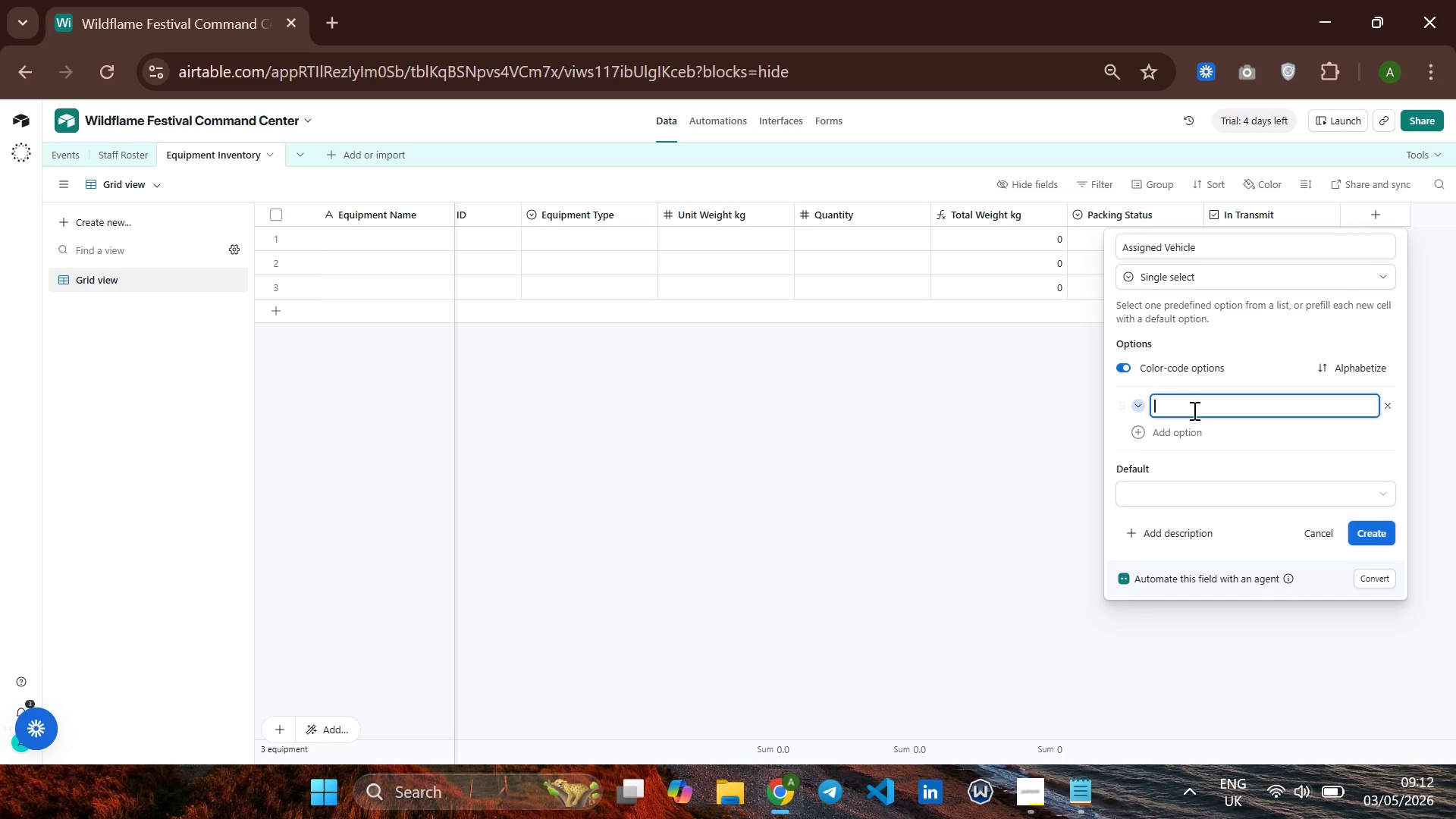 
type(Truck A)
 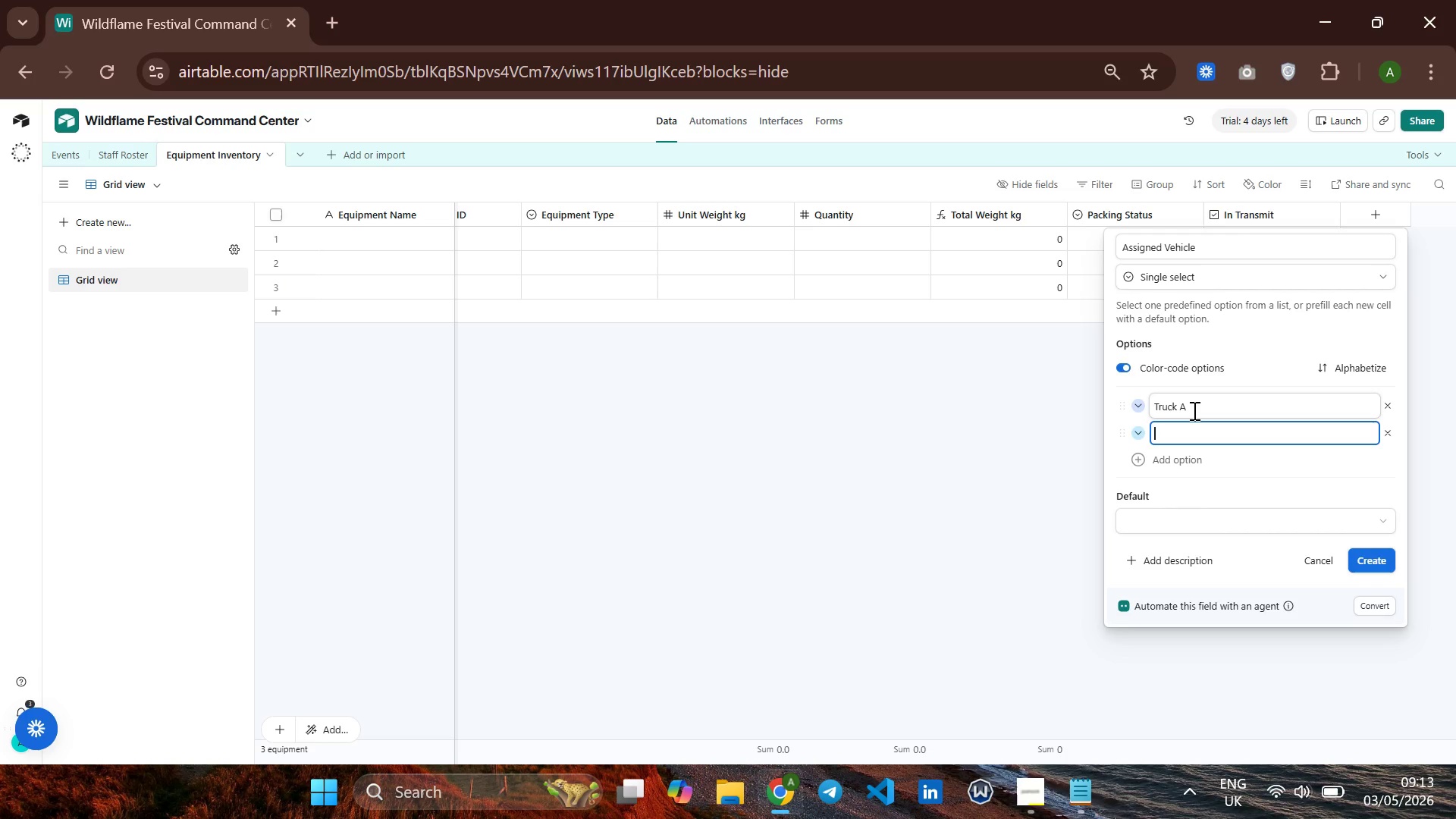 
key(Enter)
 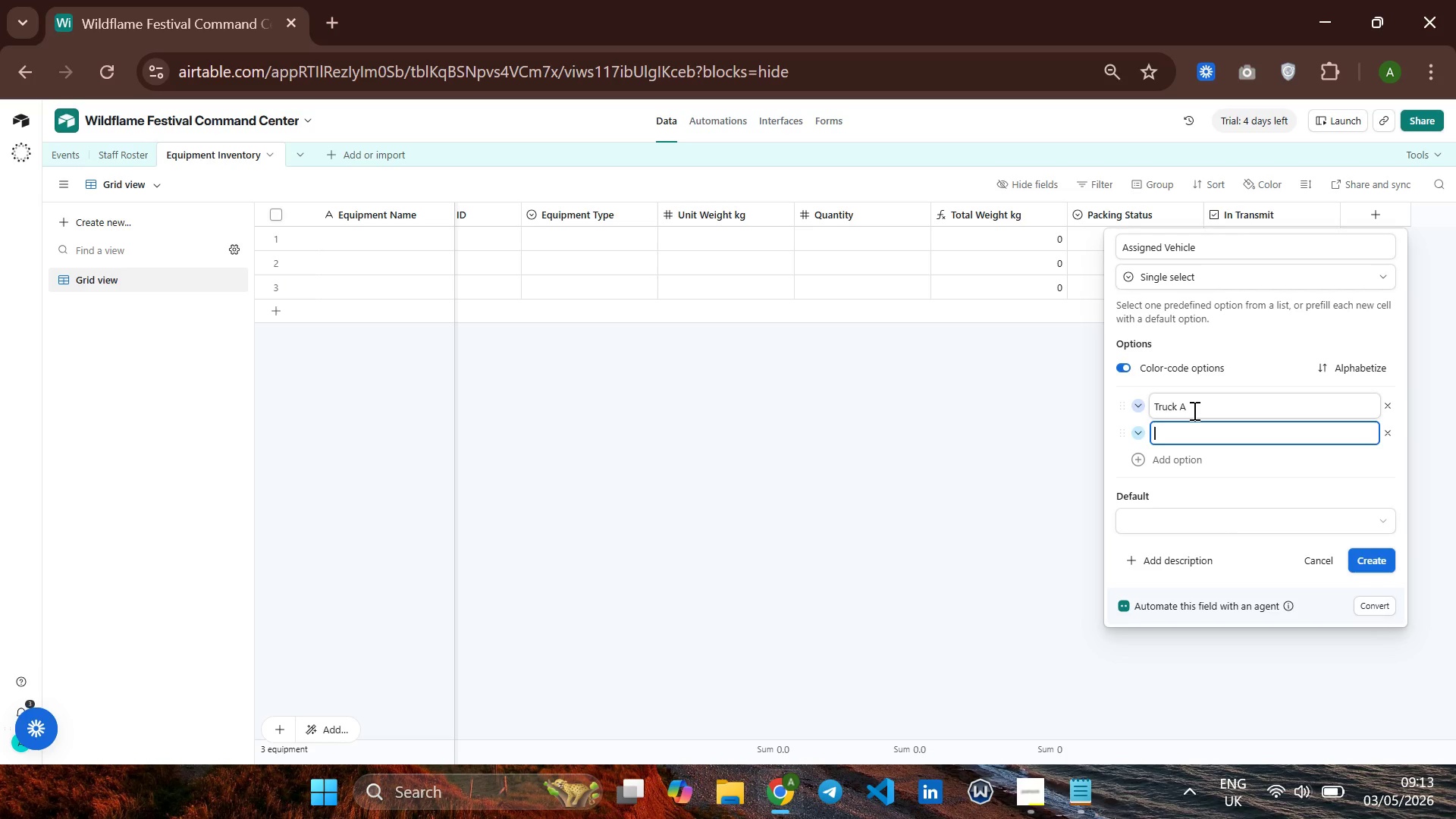 
type(Trukc)
key(Backspace)
key(Backspace)
type(ck B)
 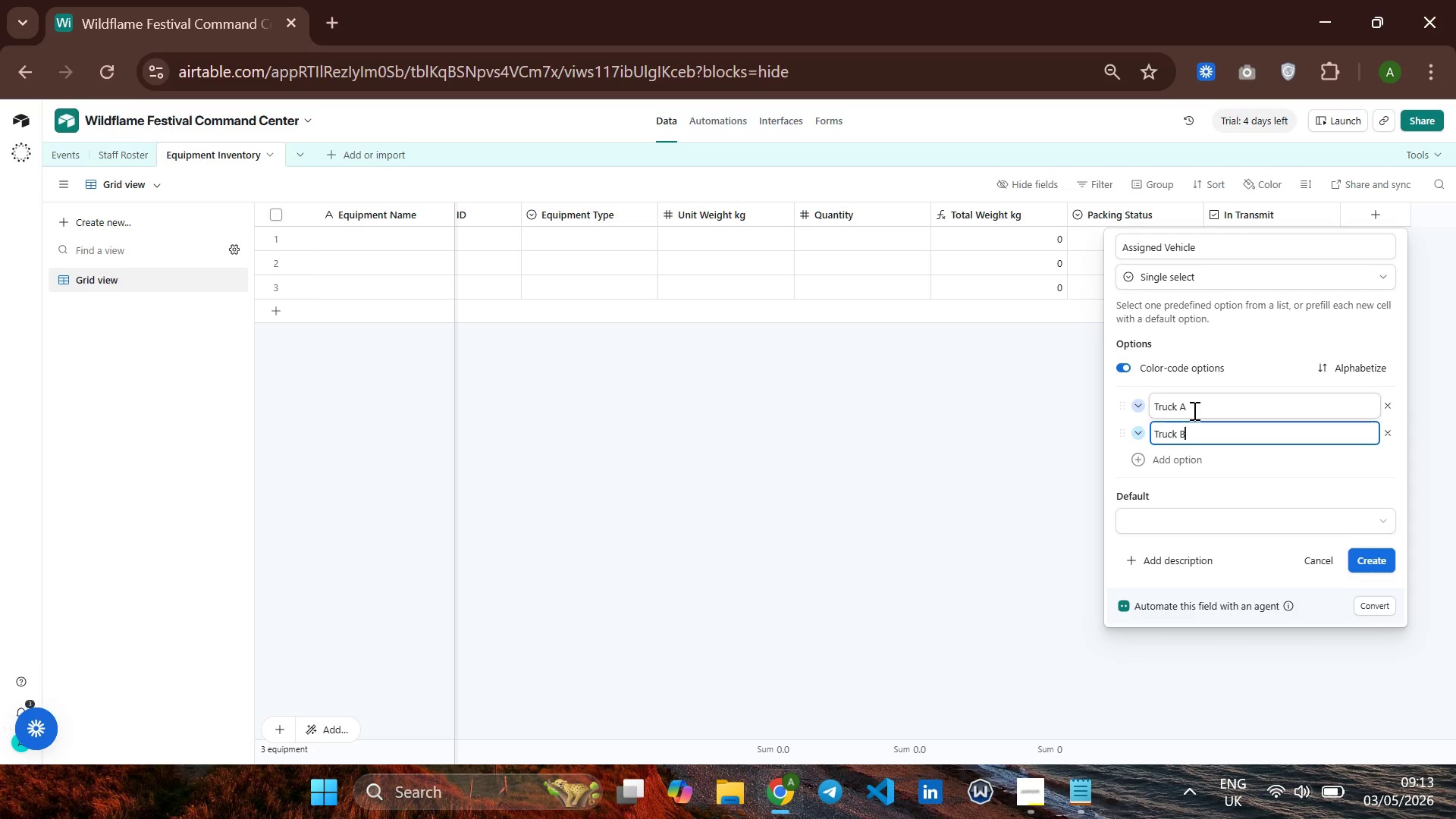 
key(Enter)
 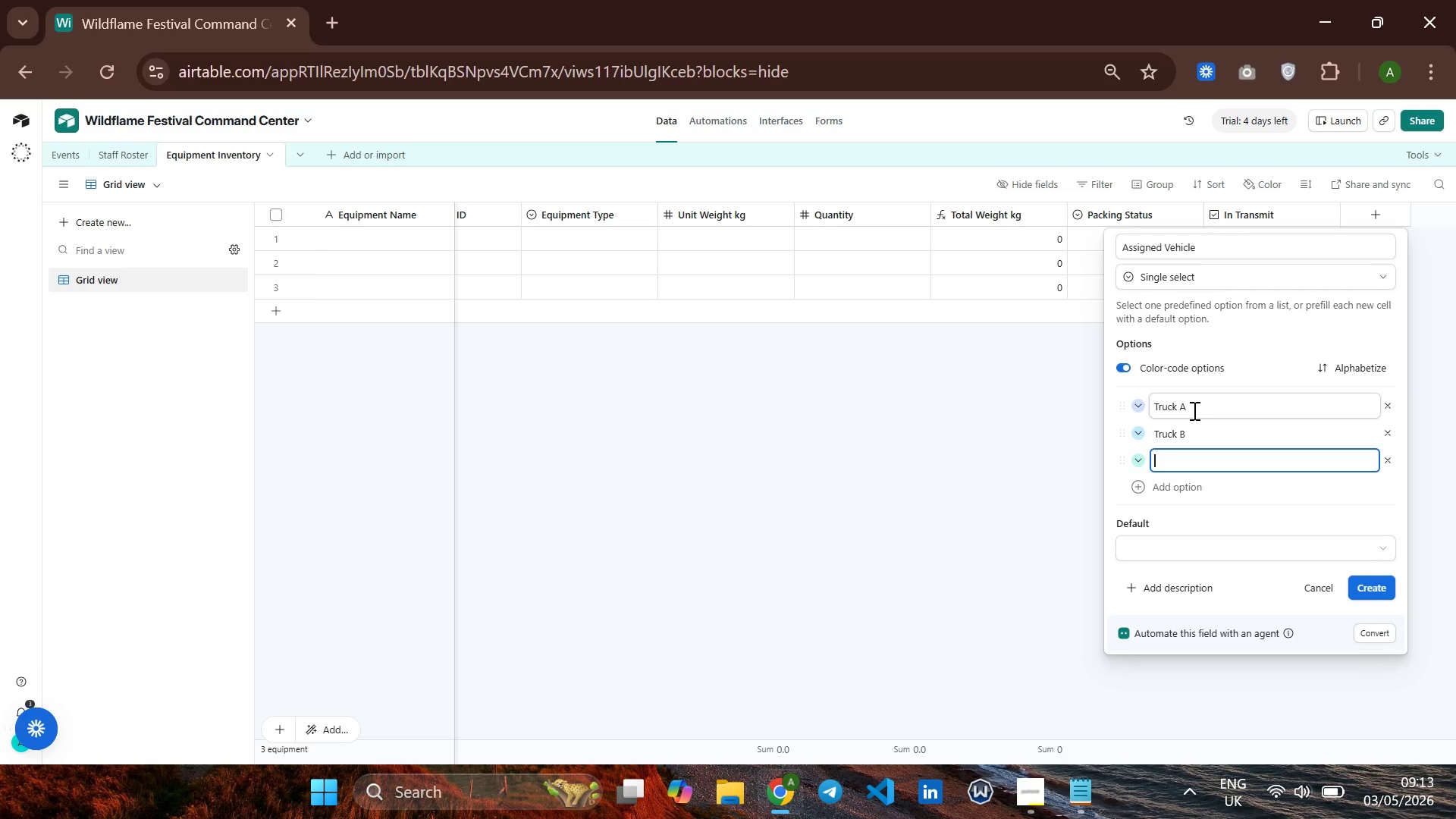 
type(Truck 1)
 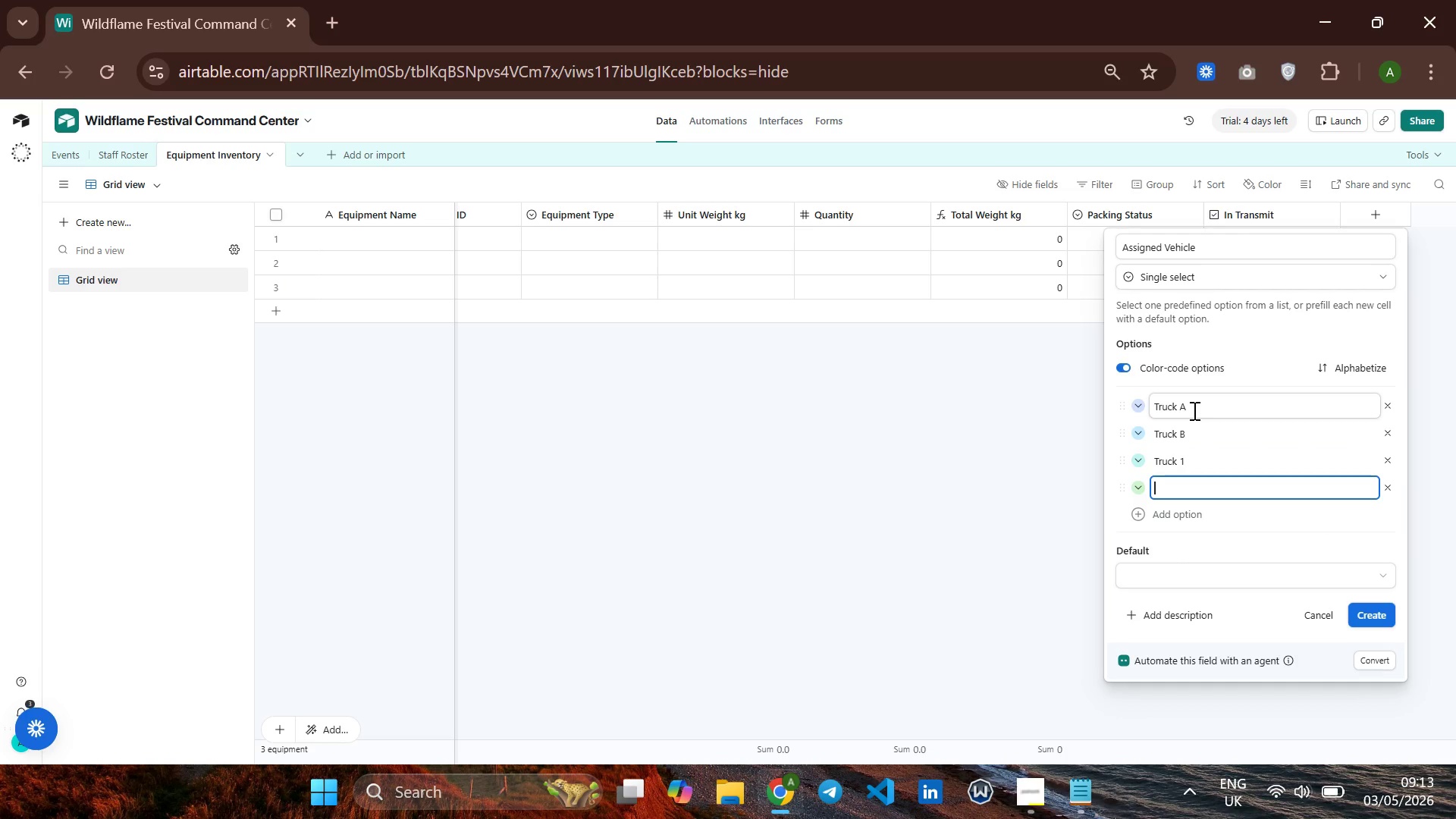 
key(Enter)
 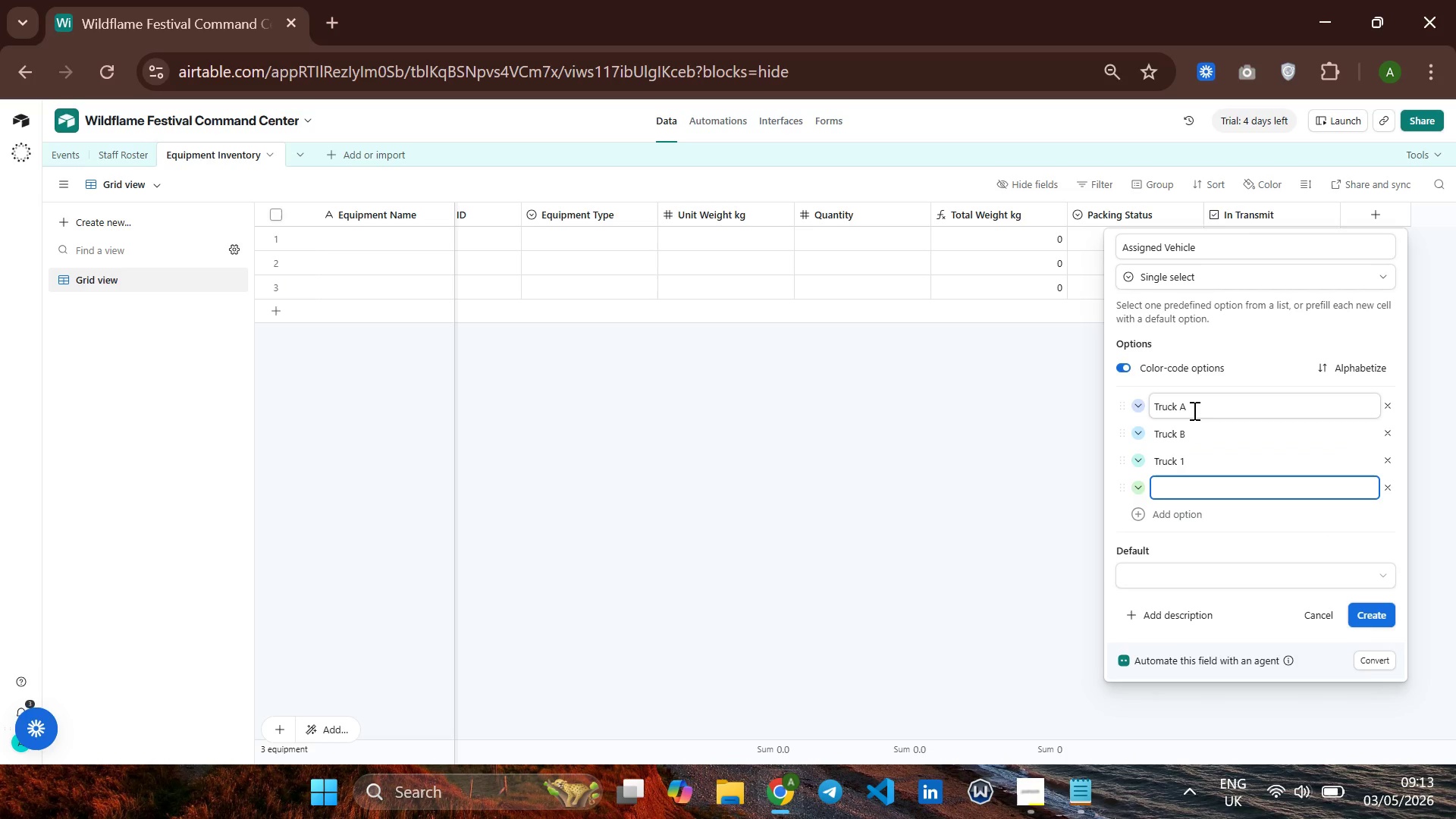 
type(Trucj)
key(Backspace)
type(k 2)
 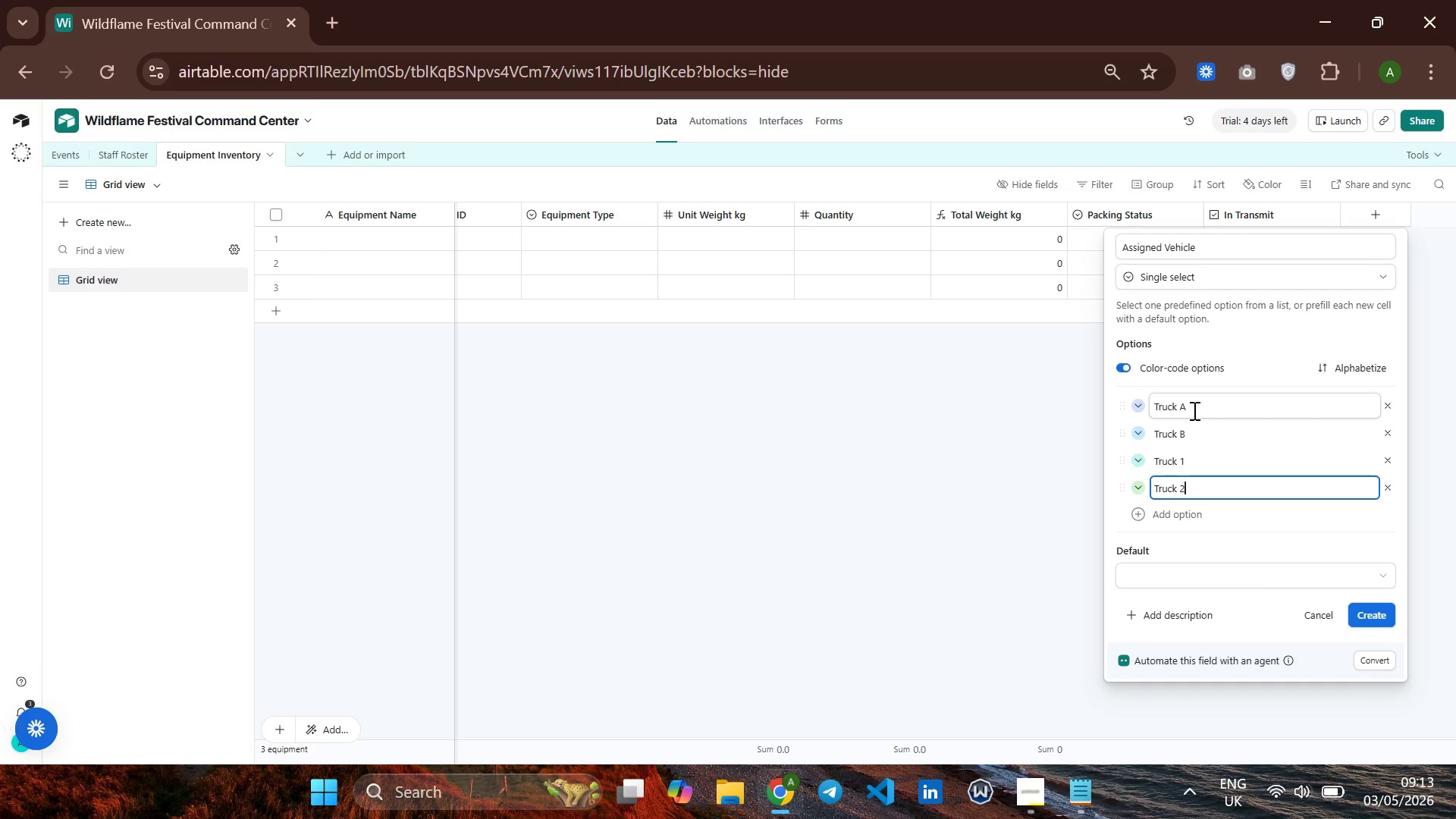 
key(Enter)
 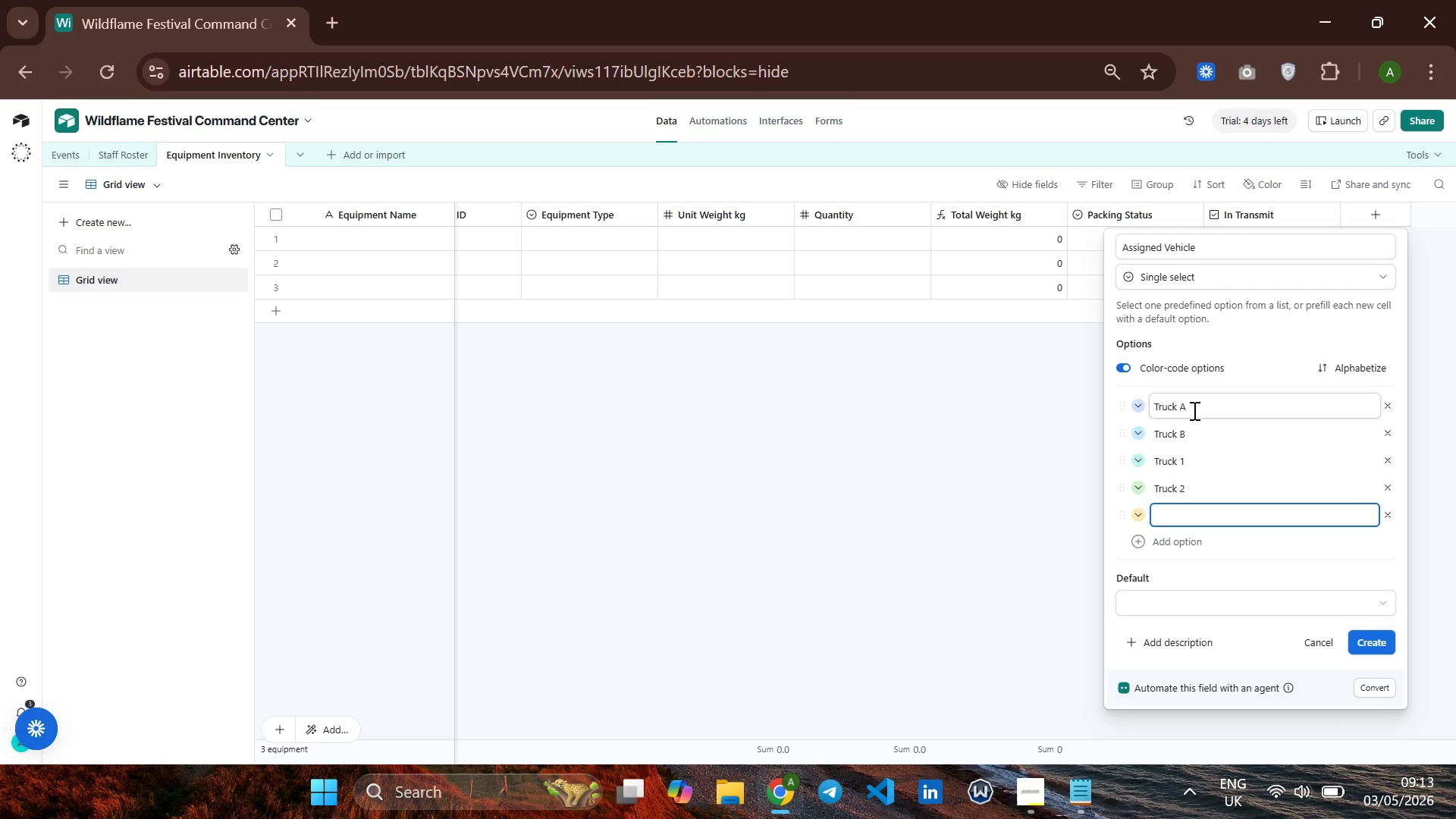 
type(Van)
 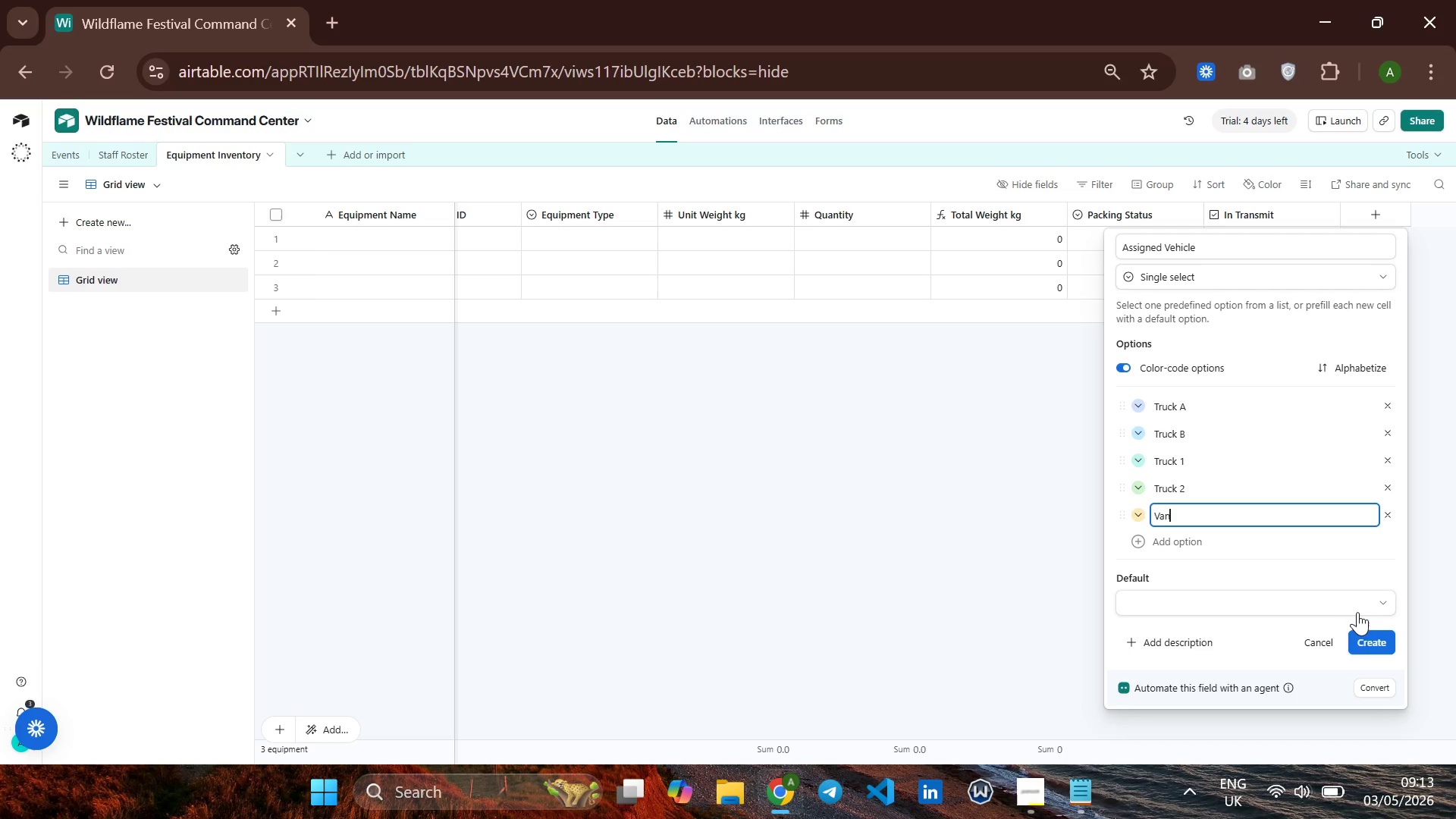 
left_click([1363, 639])
 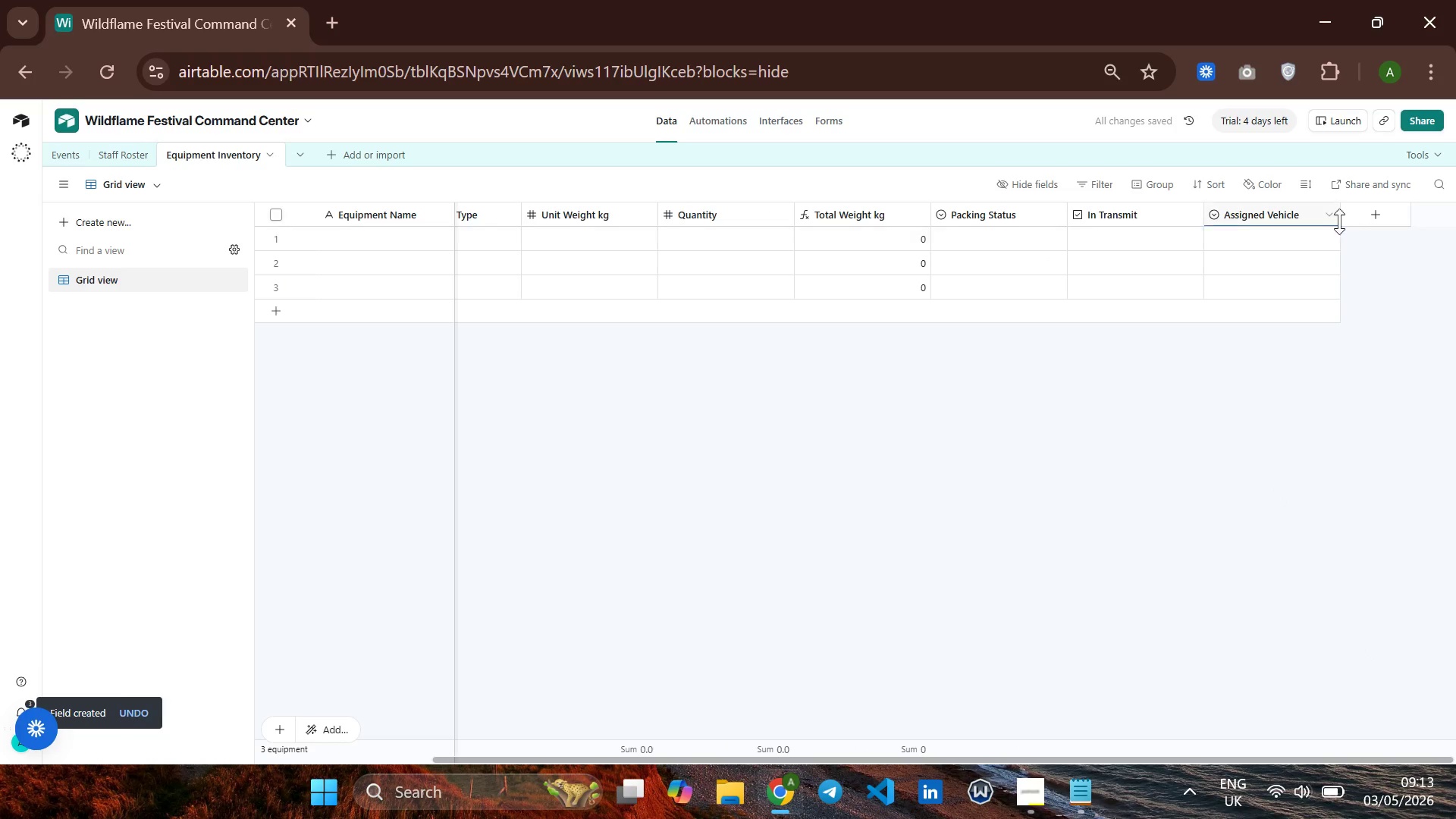 
left_click([1370, 220])
 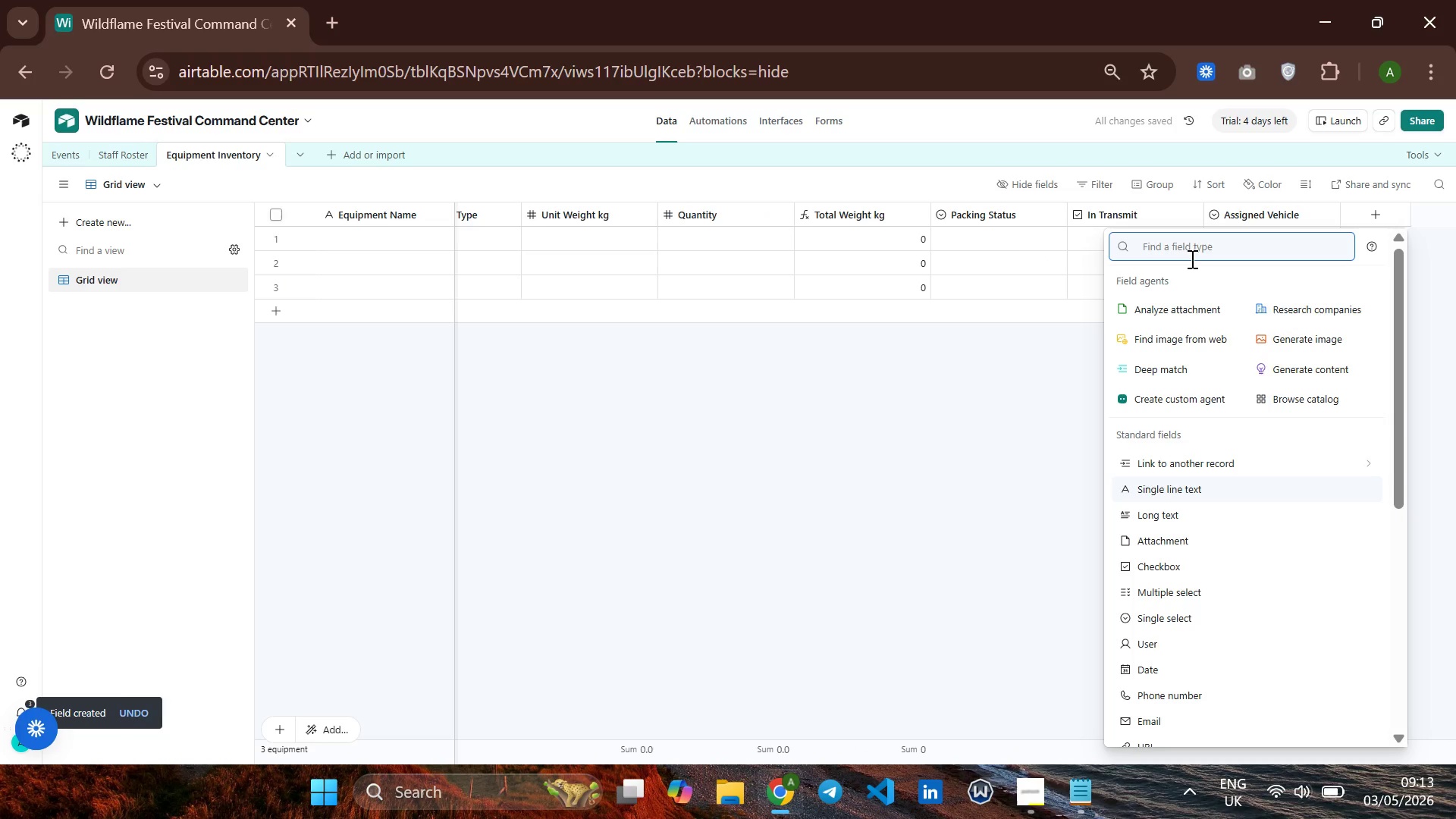 
type(sing)
 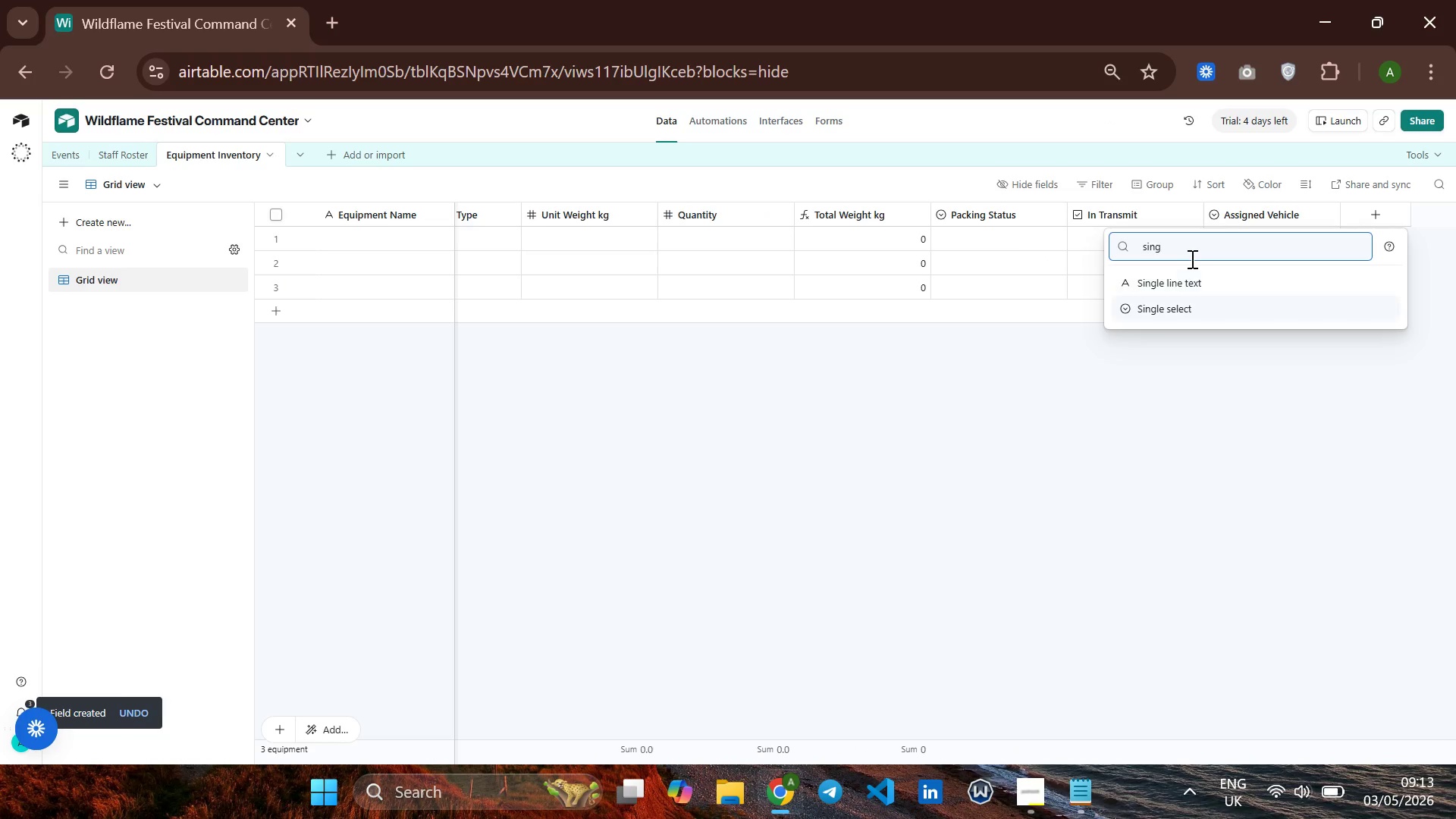 
key(ArrowDown)
 